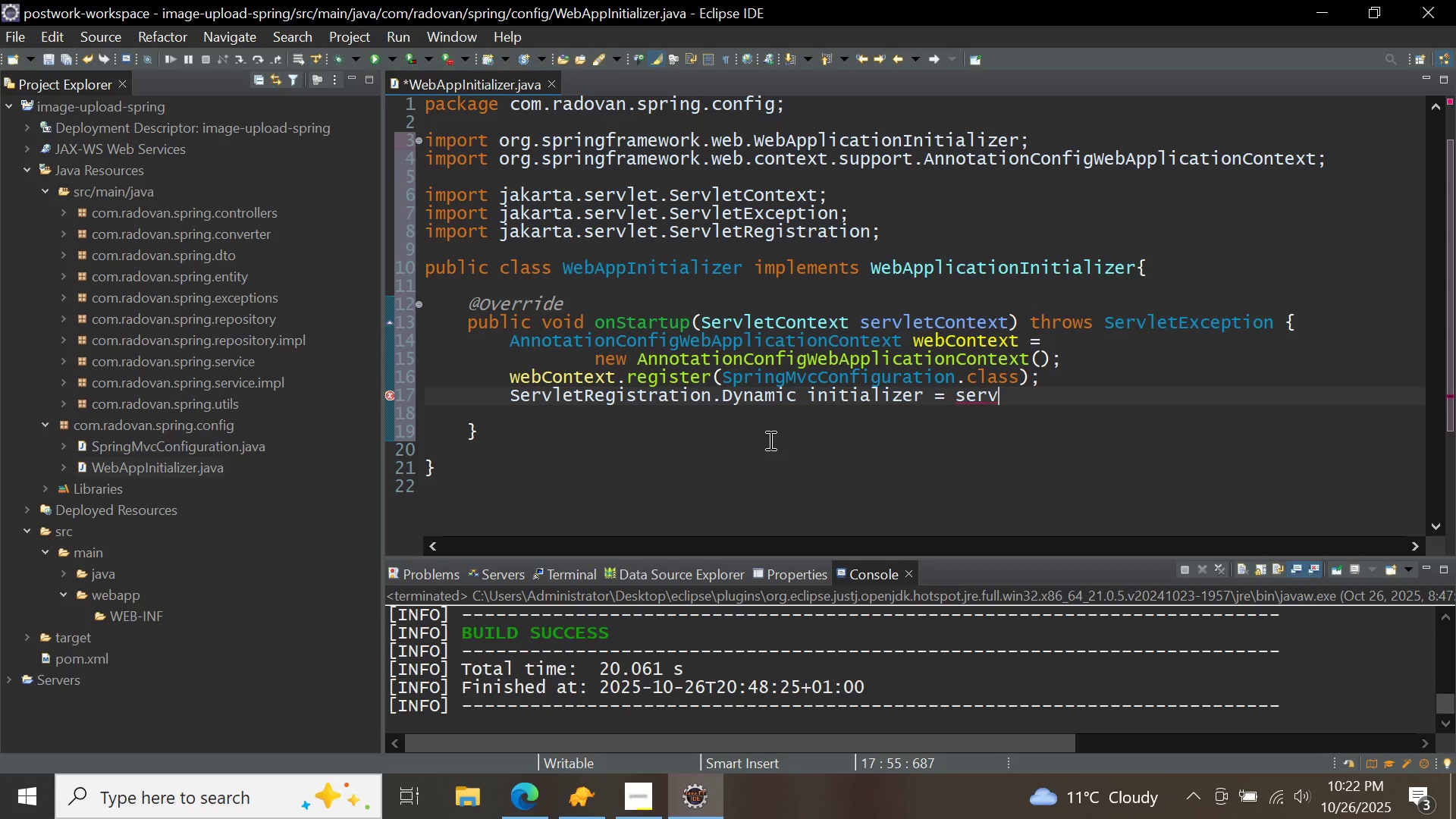 
key(Control+Space)
 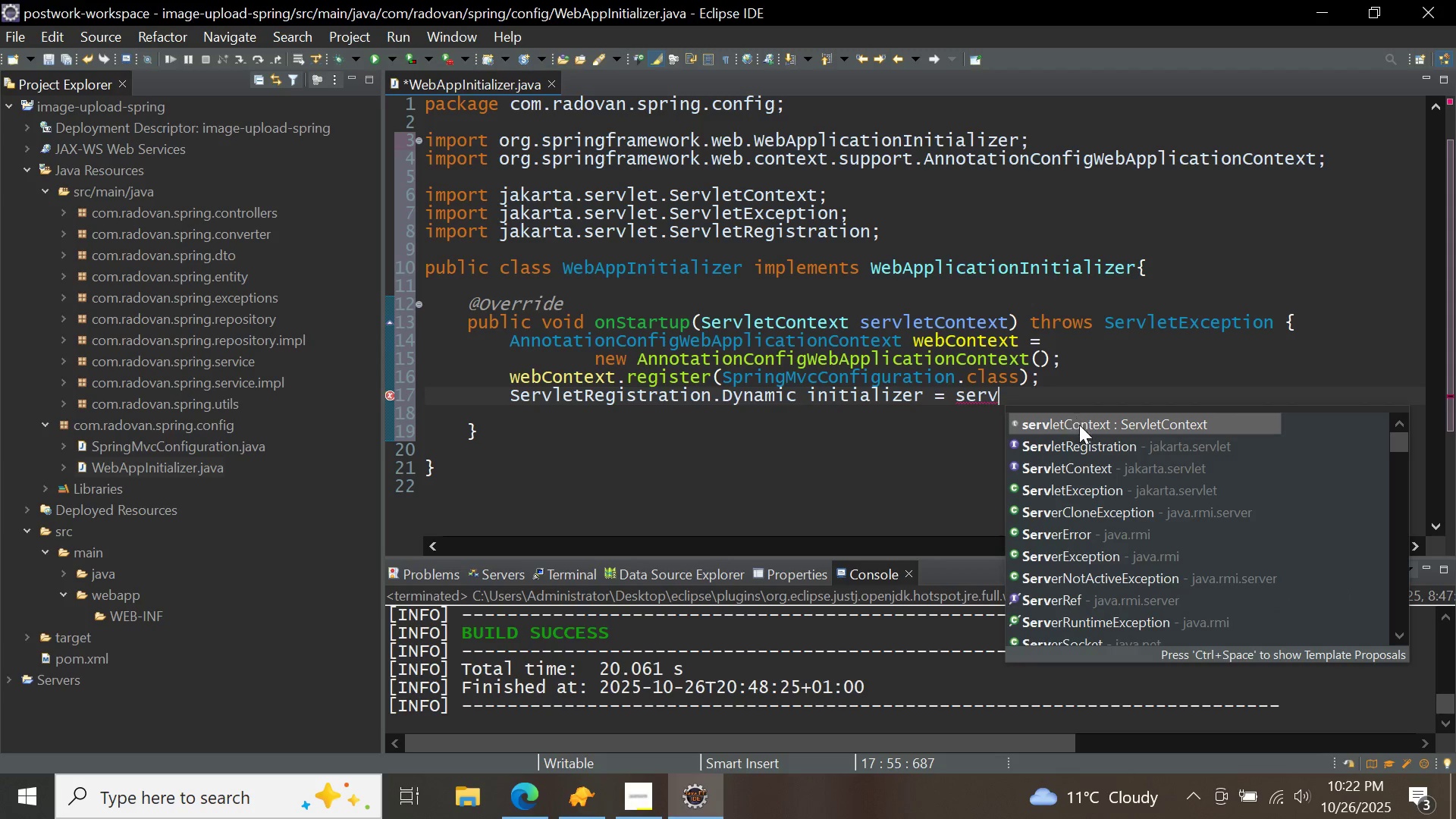 
double_click([1079, 425])
 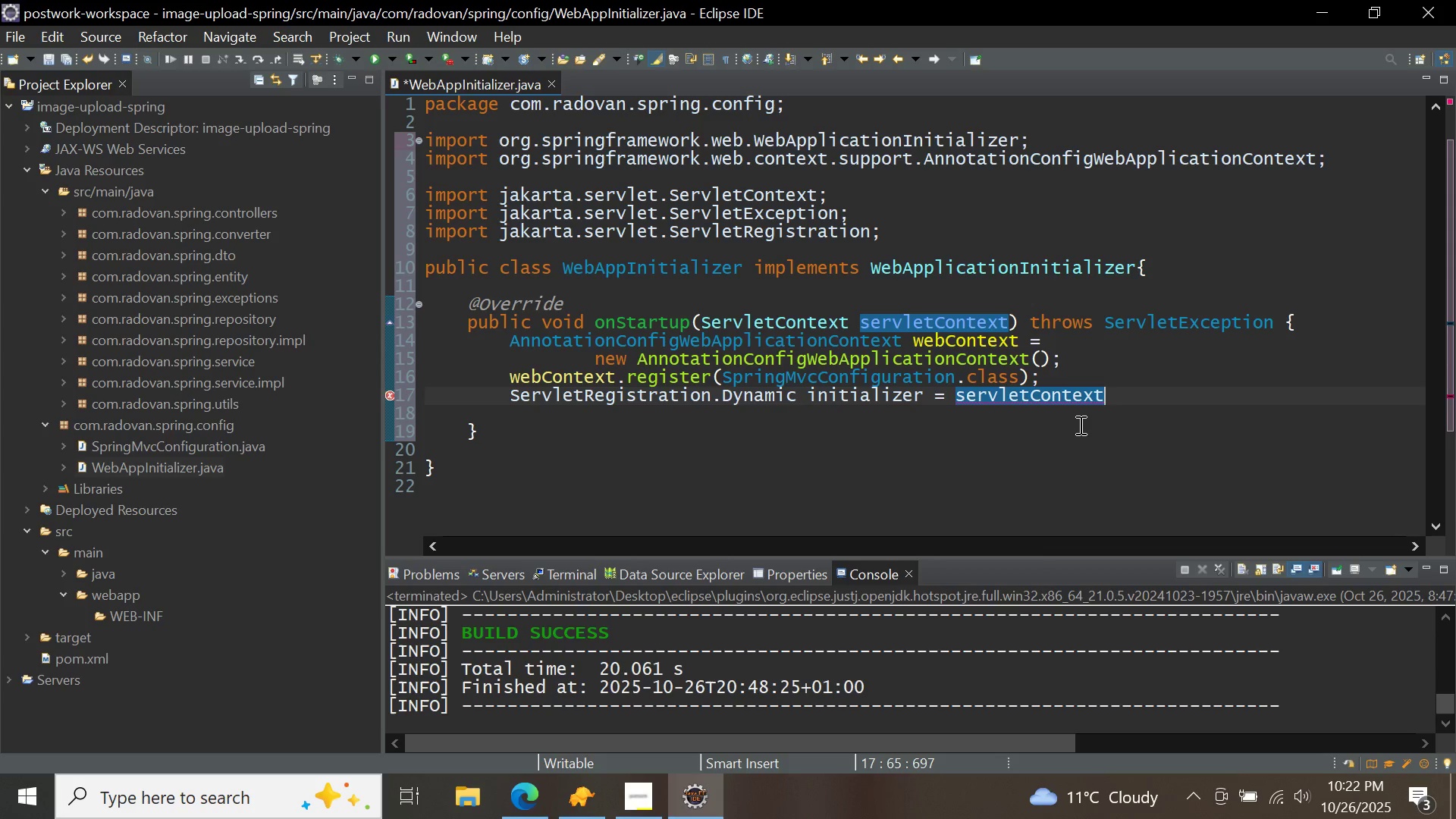 
key(Period)
 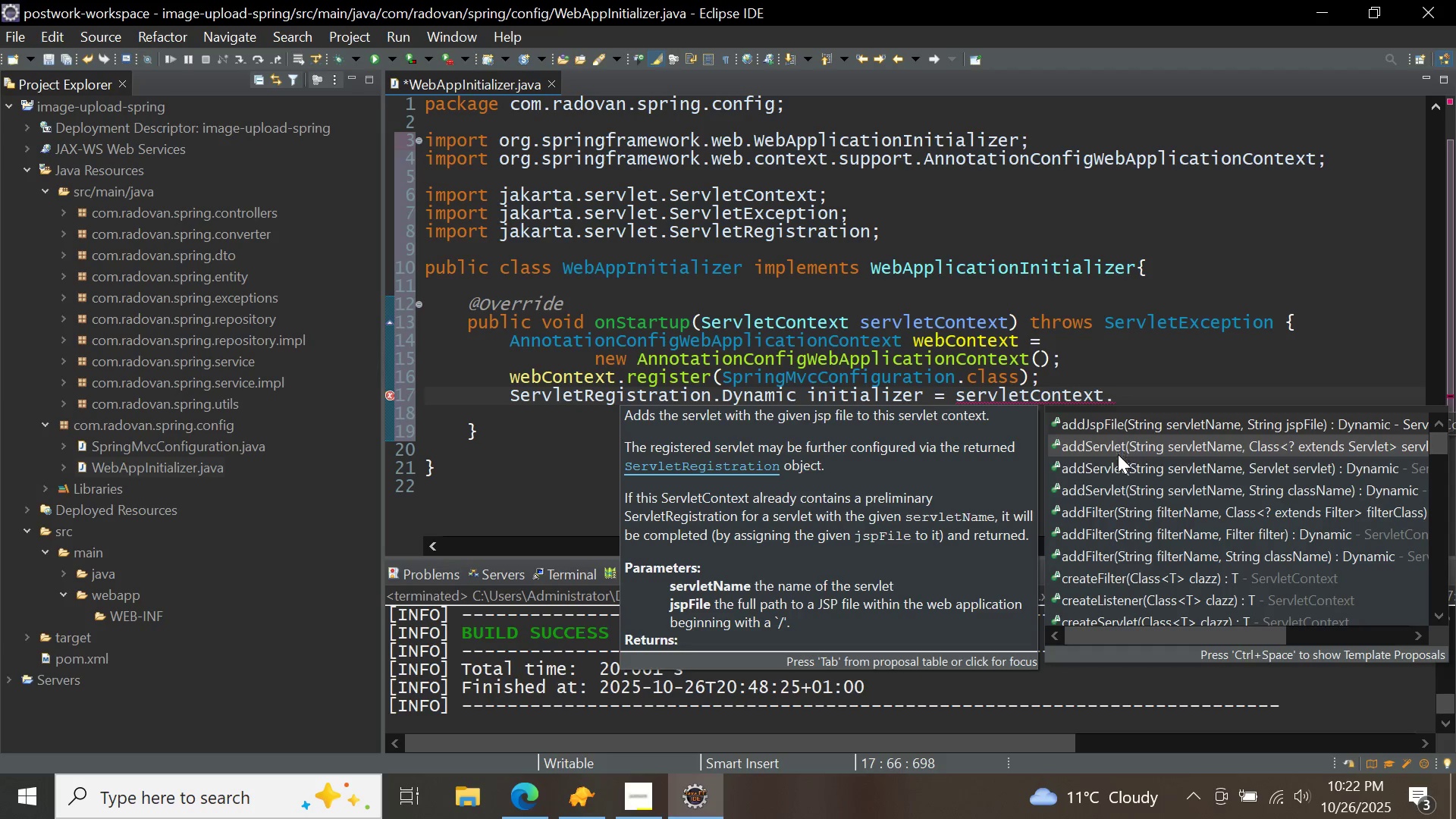 
double_click([1119, 462])
 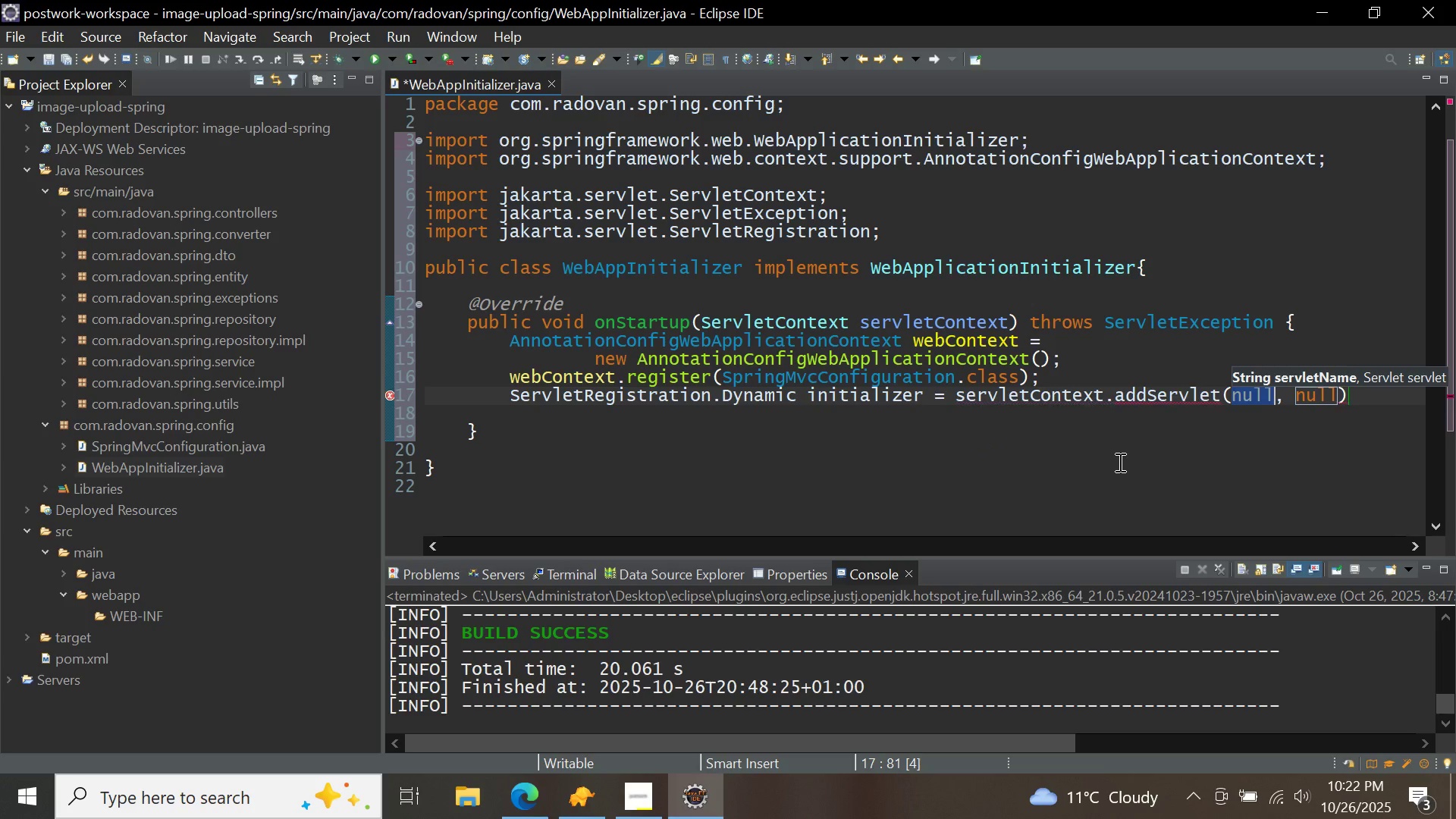 
key(Backspace)
type("Spring Initializer)
 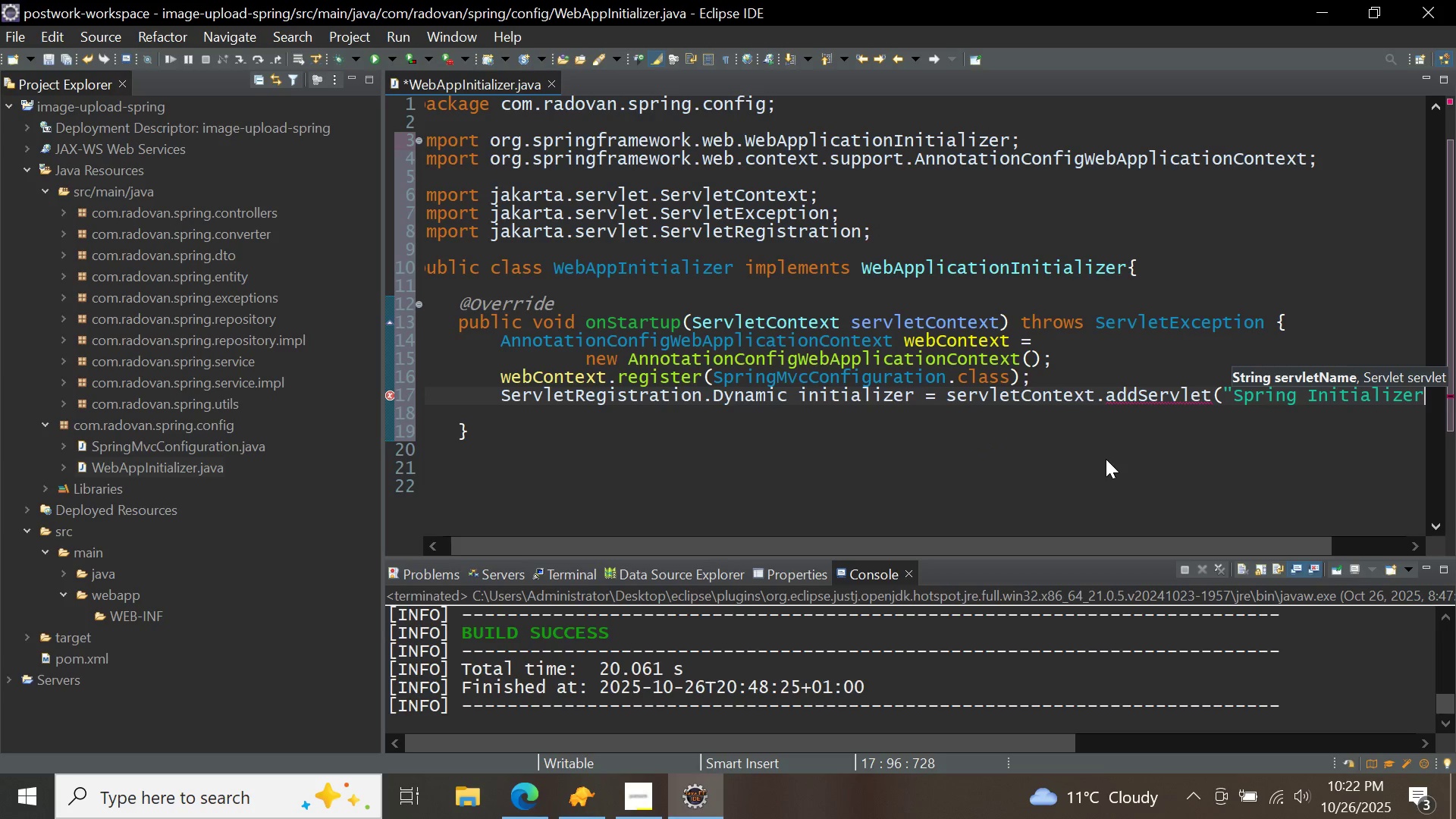 
left_click([1372, 544])
 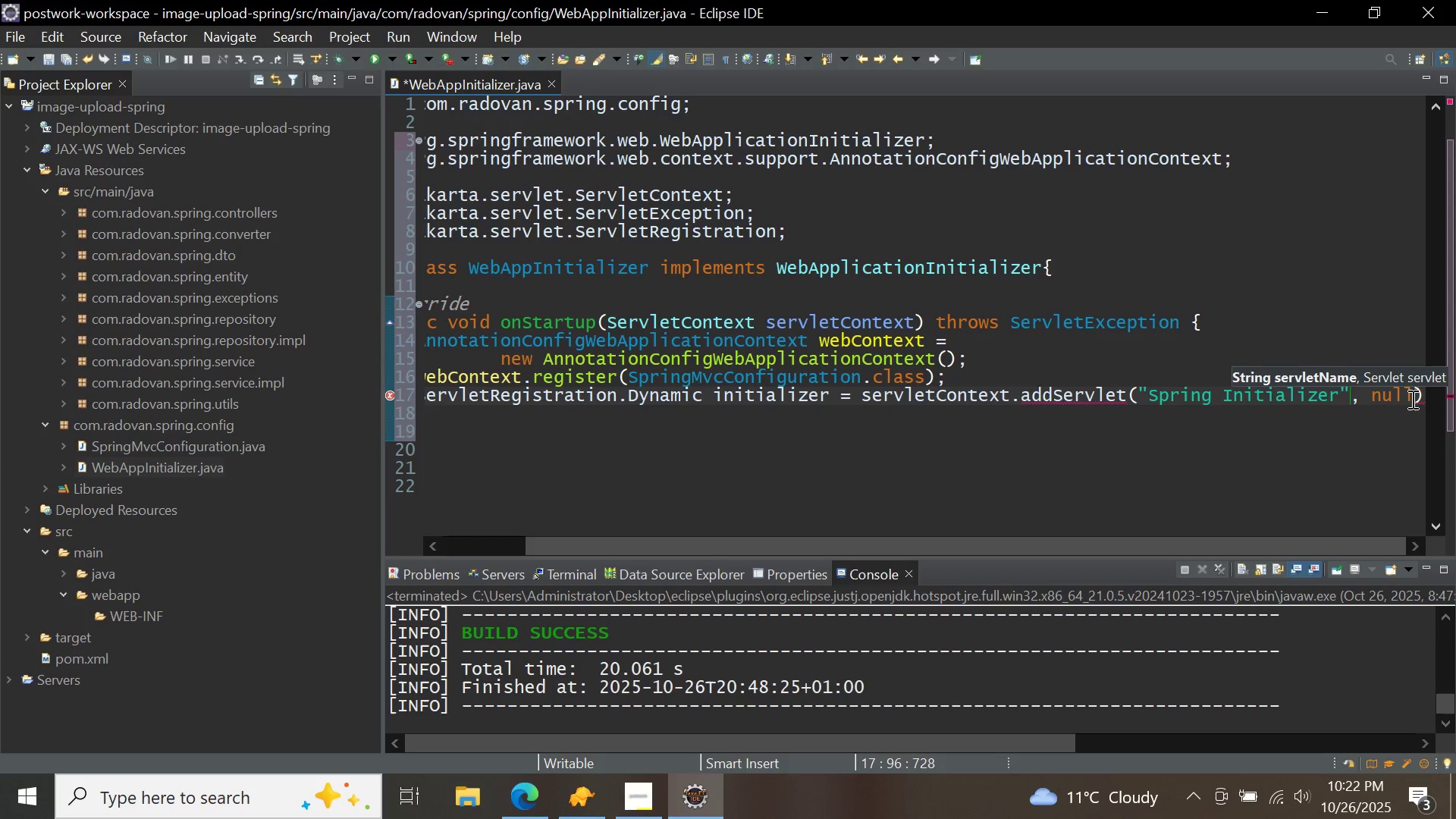 
left_click([1411, 399])
 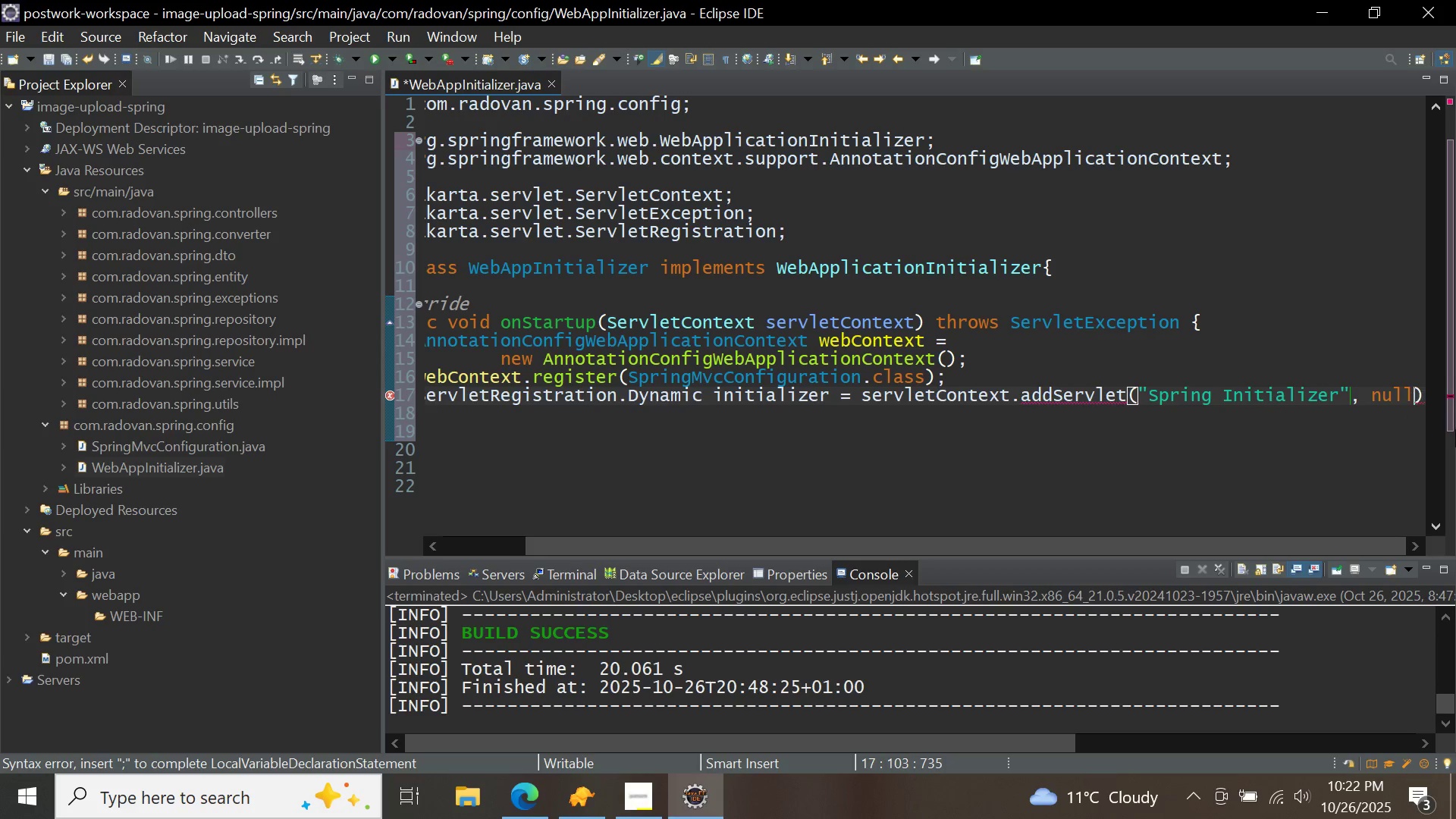 
key(Backspace)
key(Backspace)
key(Backspace)
type(ew dis)
 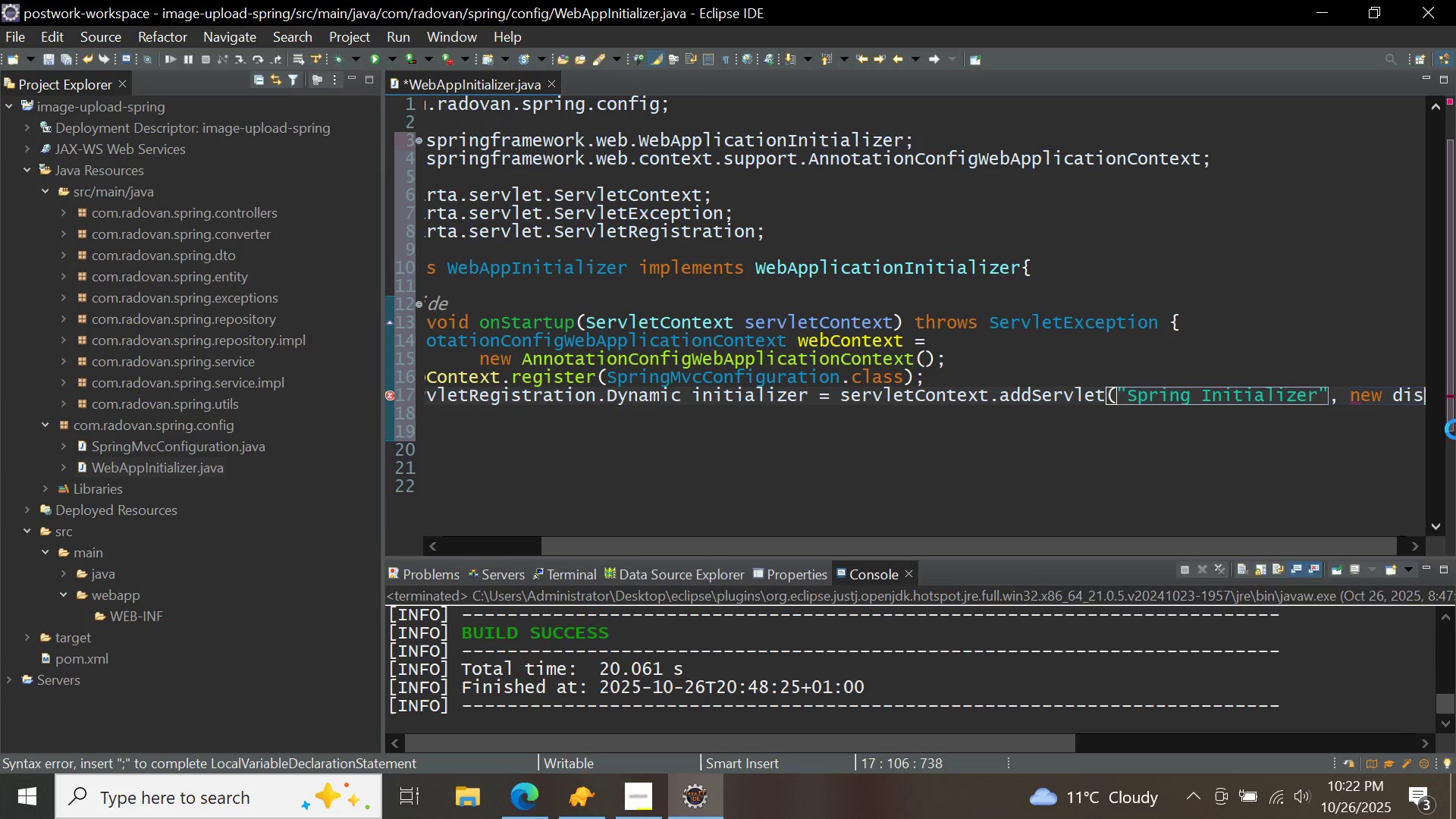 
key(Control+ControlLeft)
 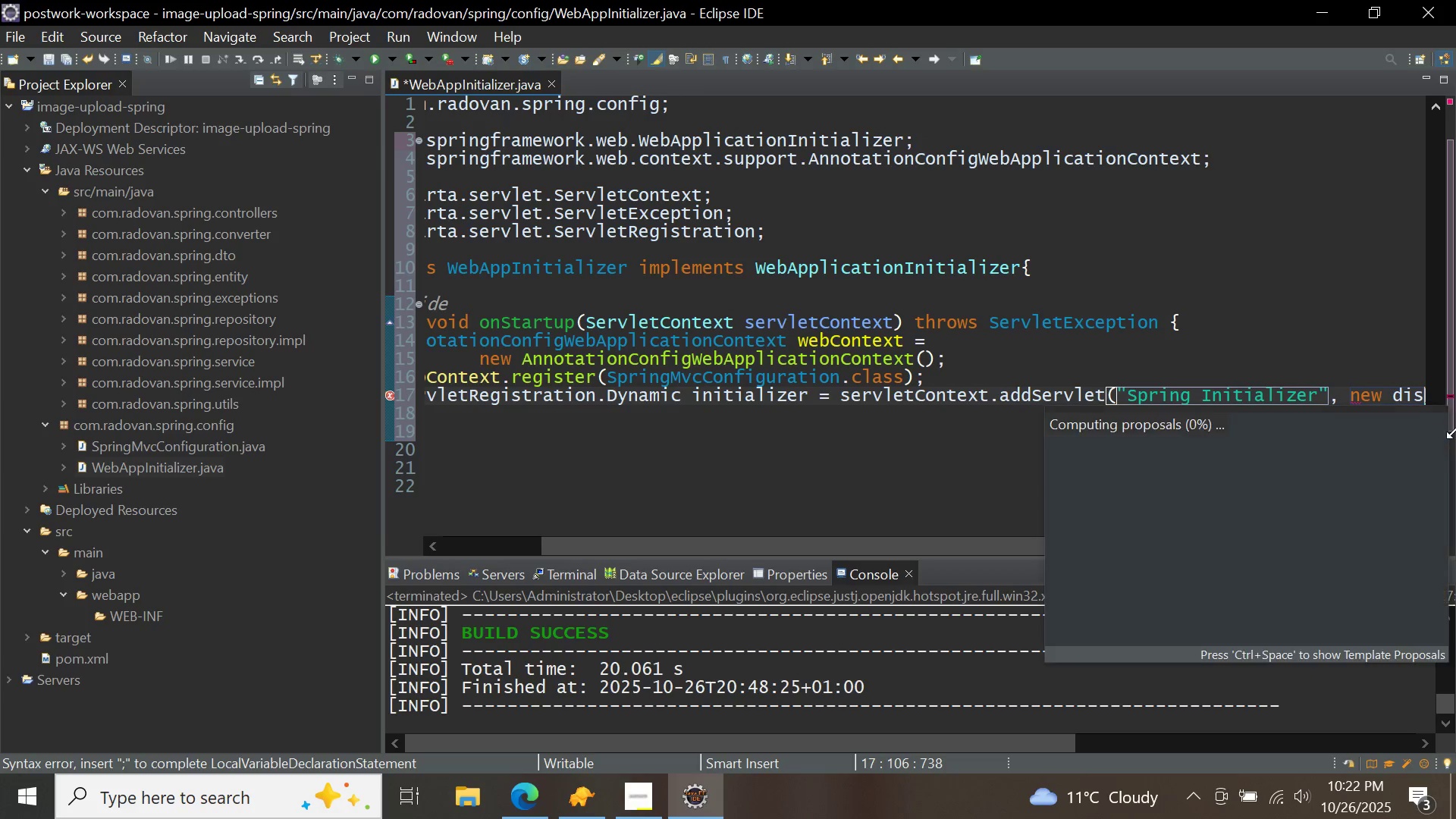 
key(Control+Space)
 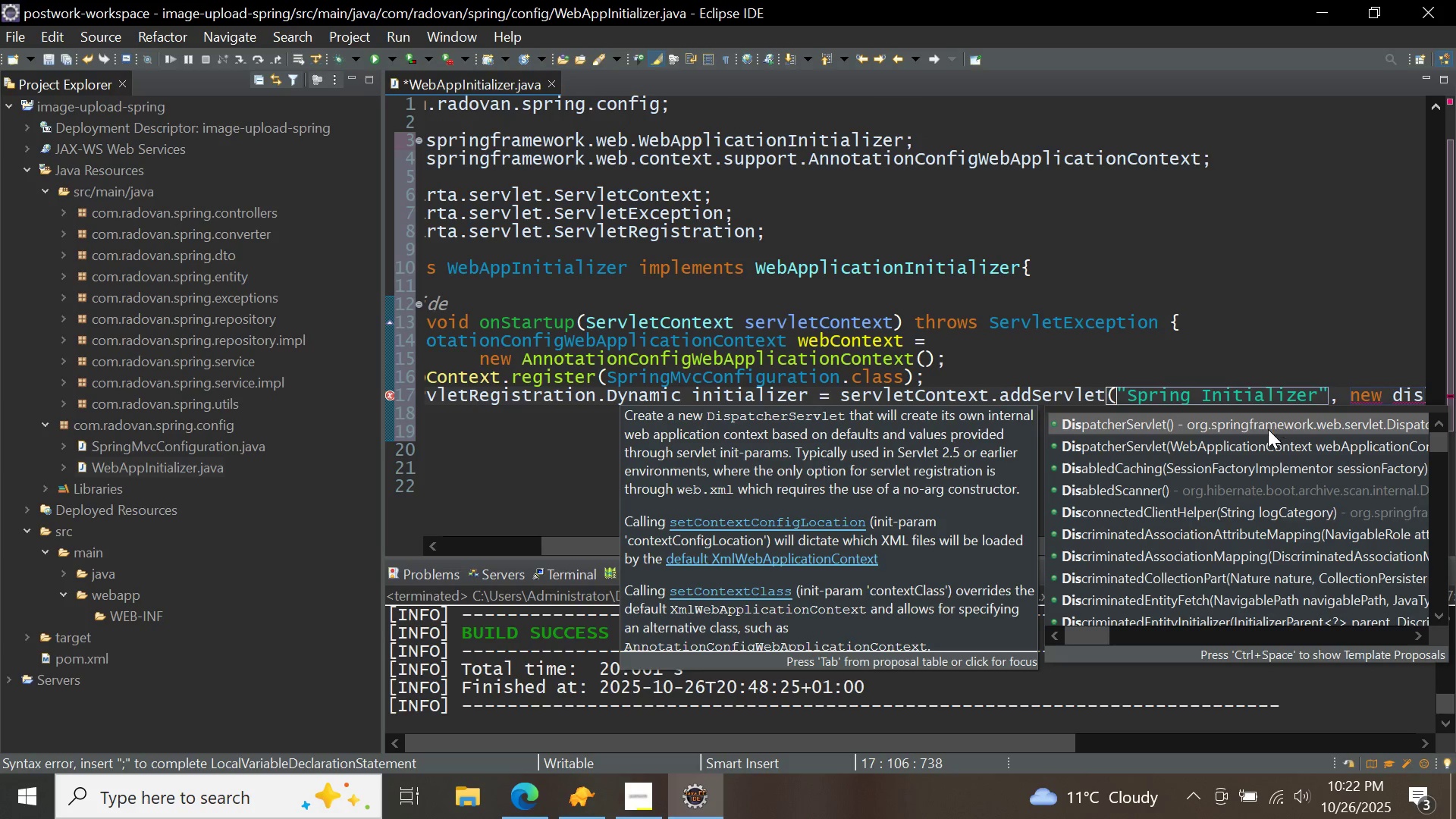 
double_click([1266, 428])
 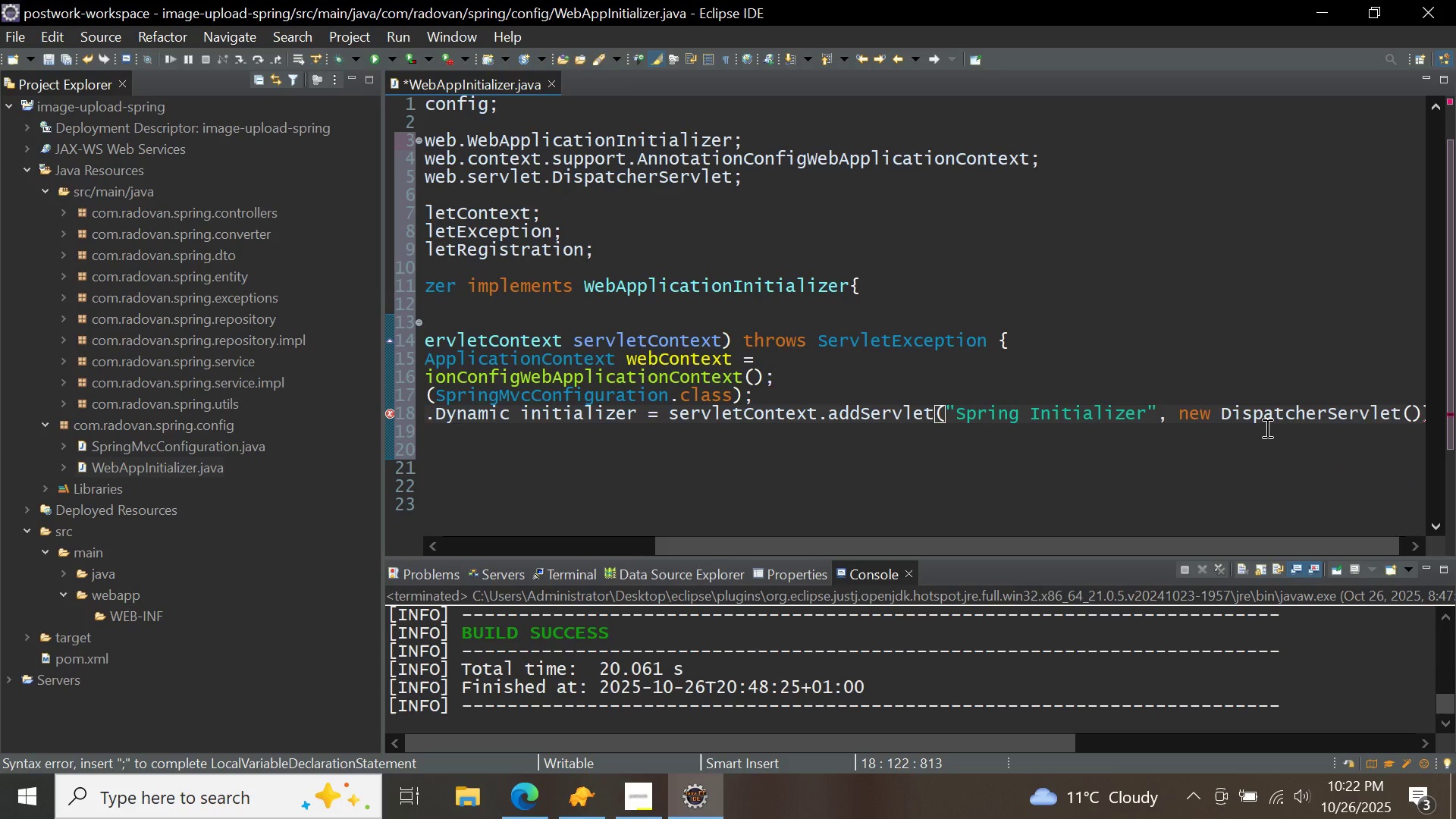 
key(ArrowRight)
 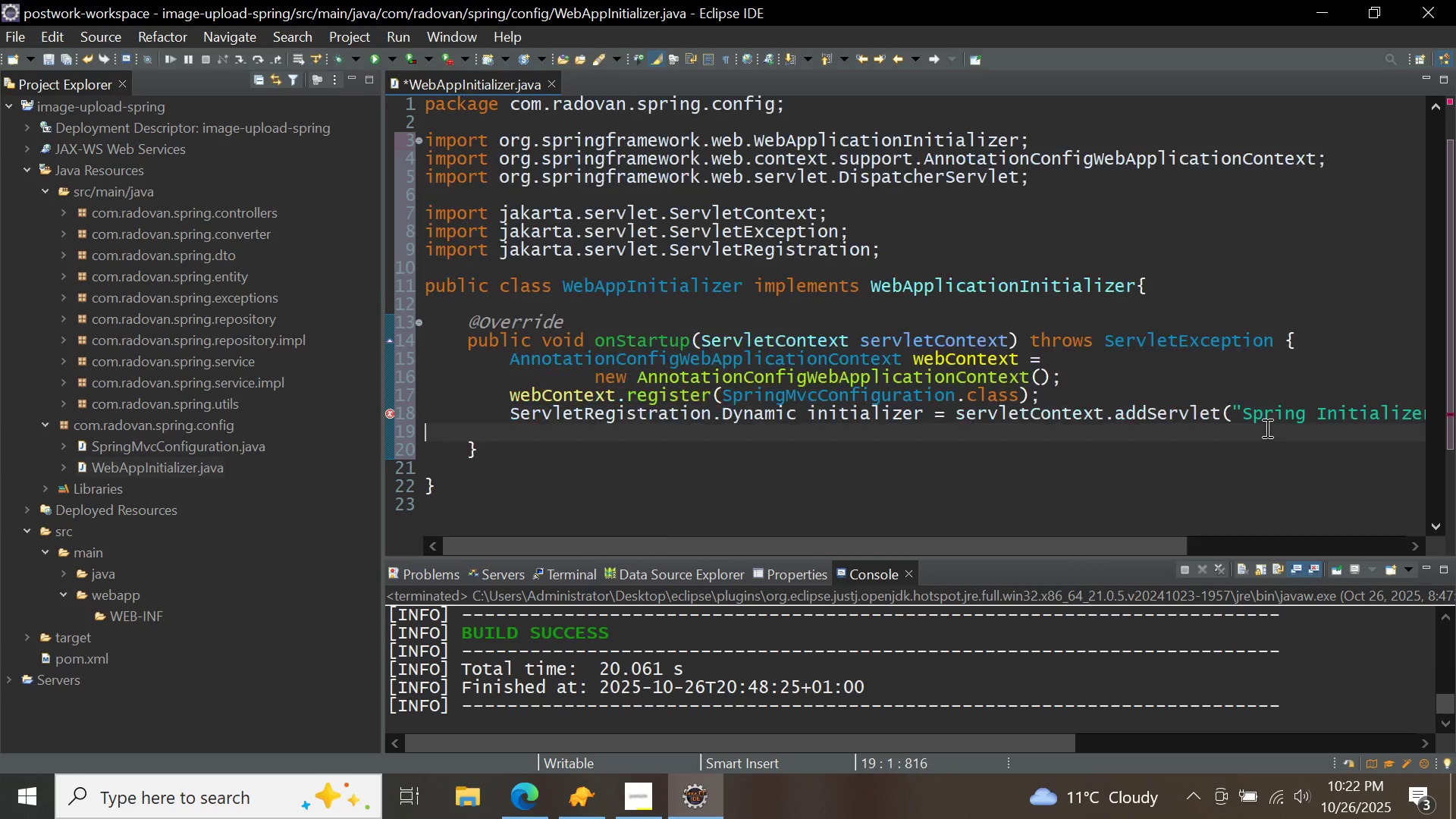 
key(ArrowRight)
 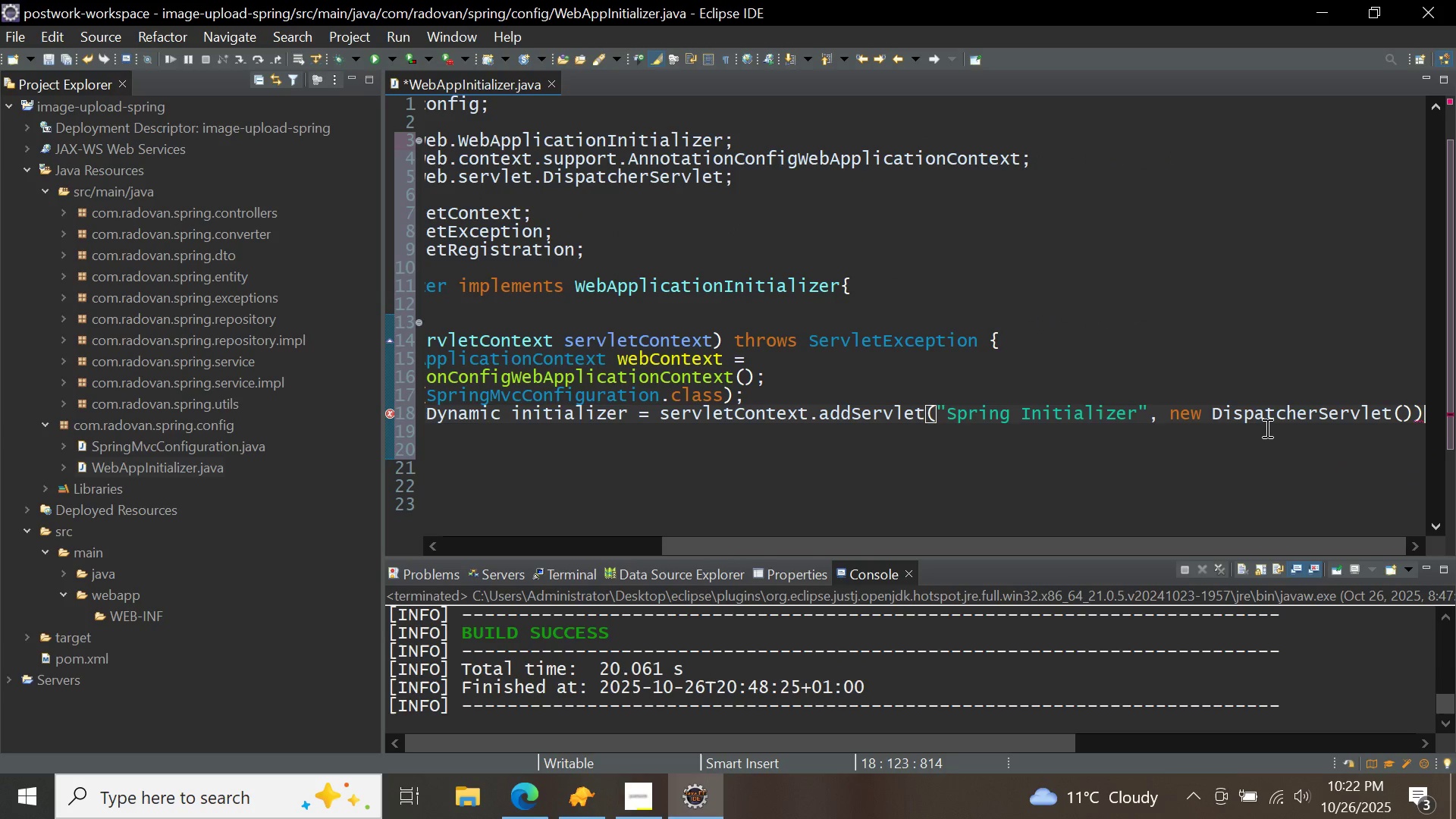 
key(ArrowLeft)
 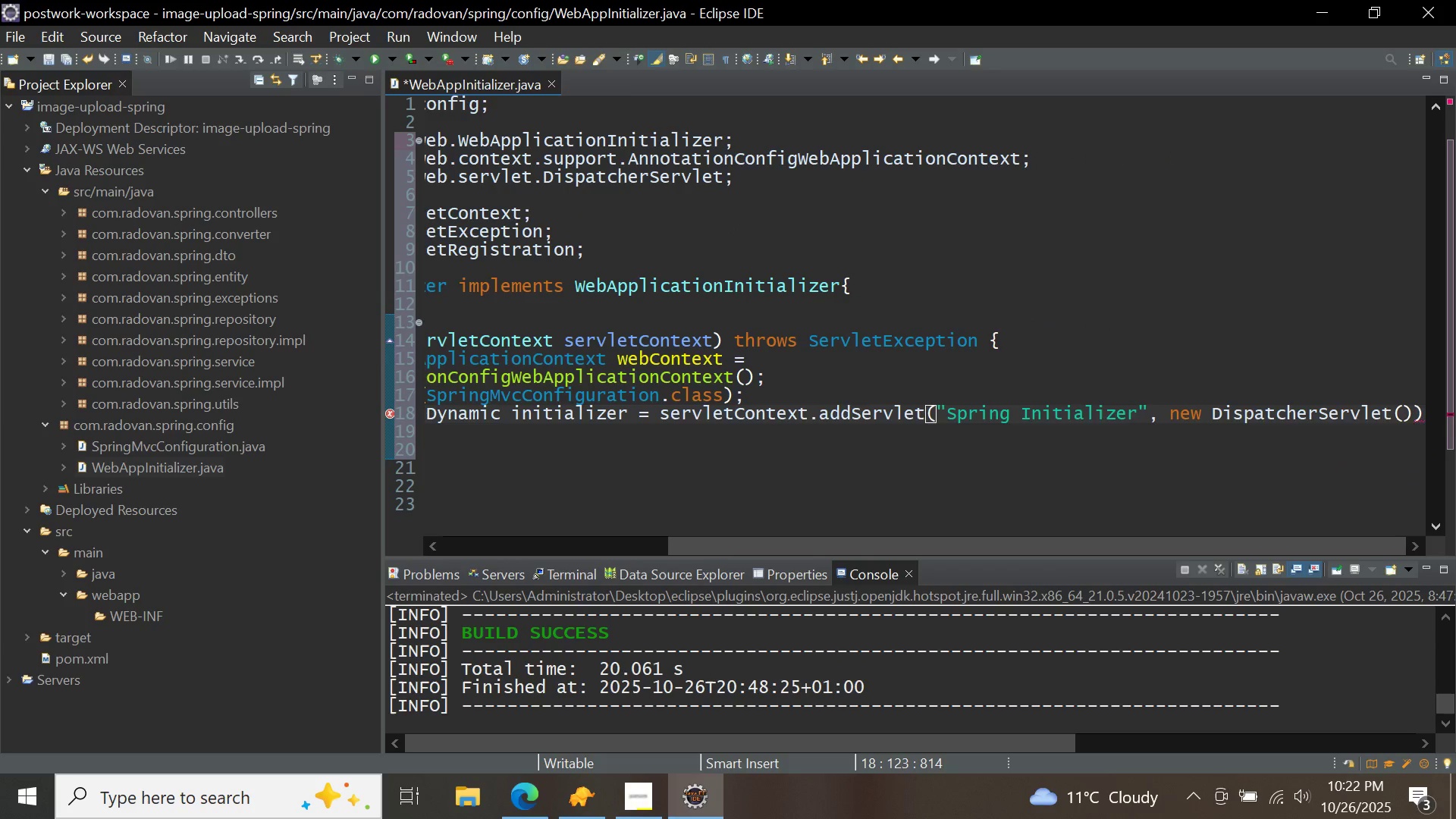 
key(Semicolon)
 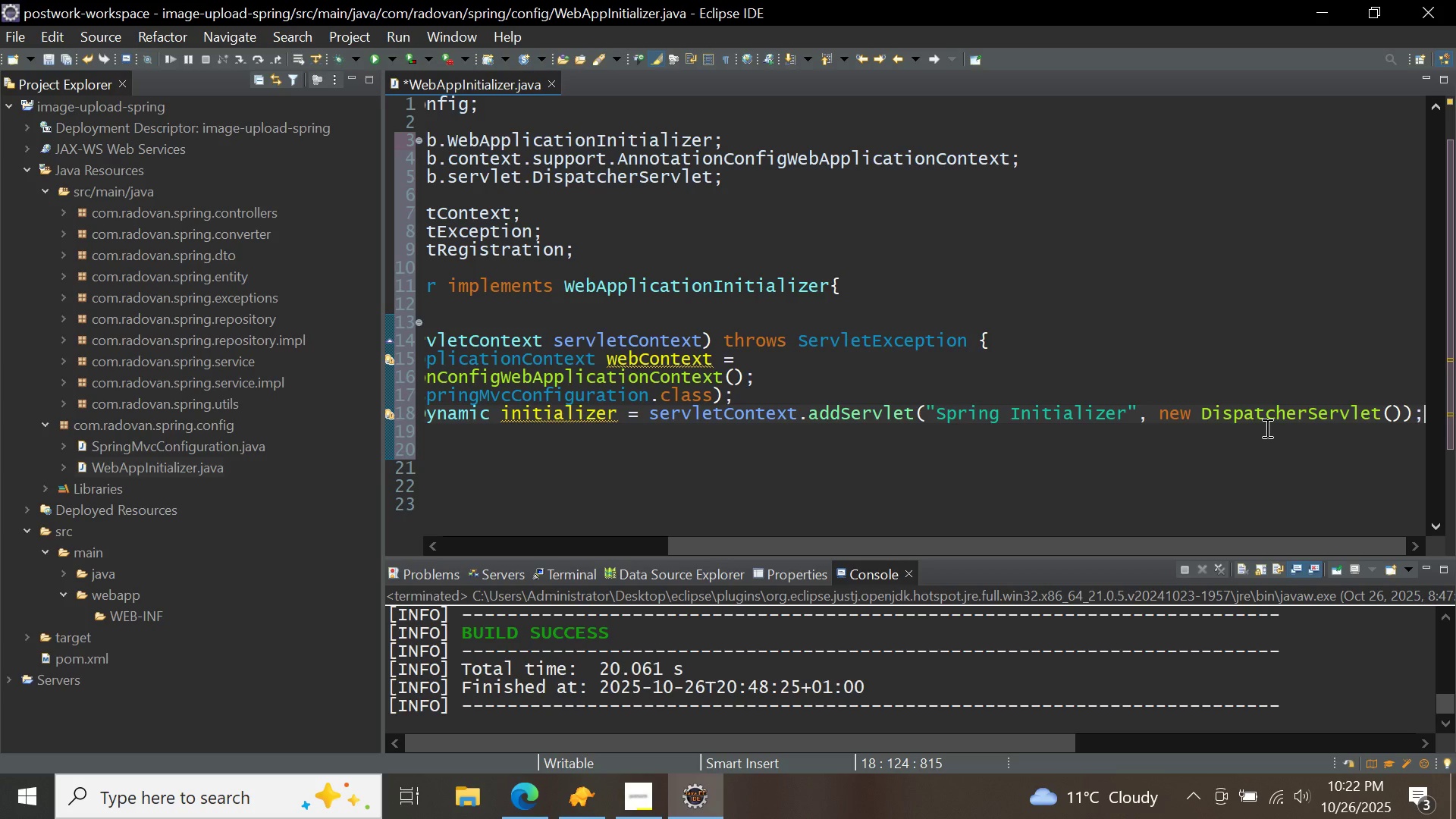 
key(ArrowLeft)
 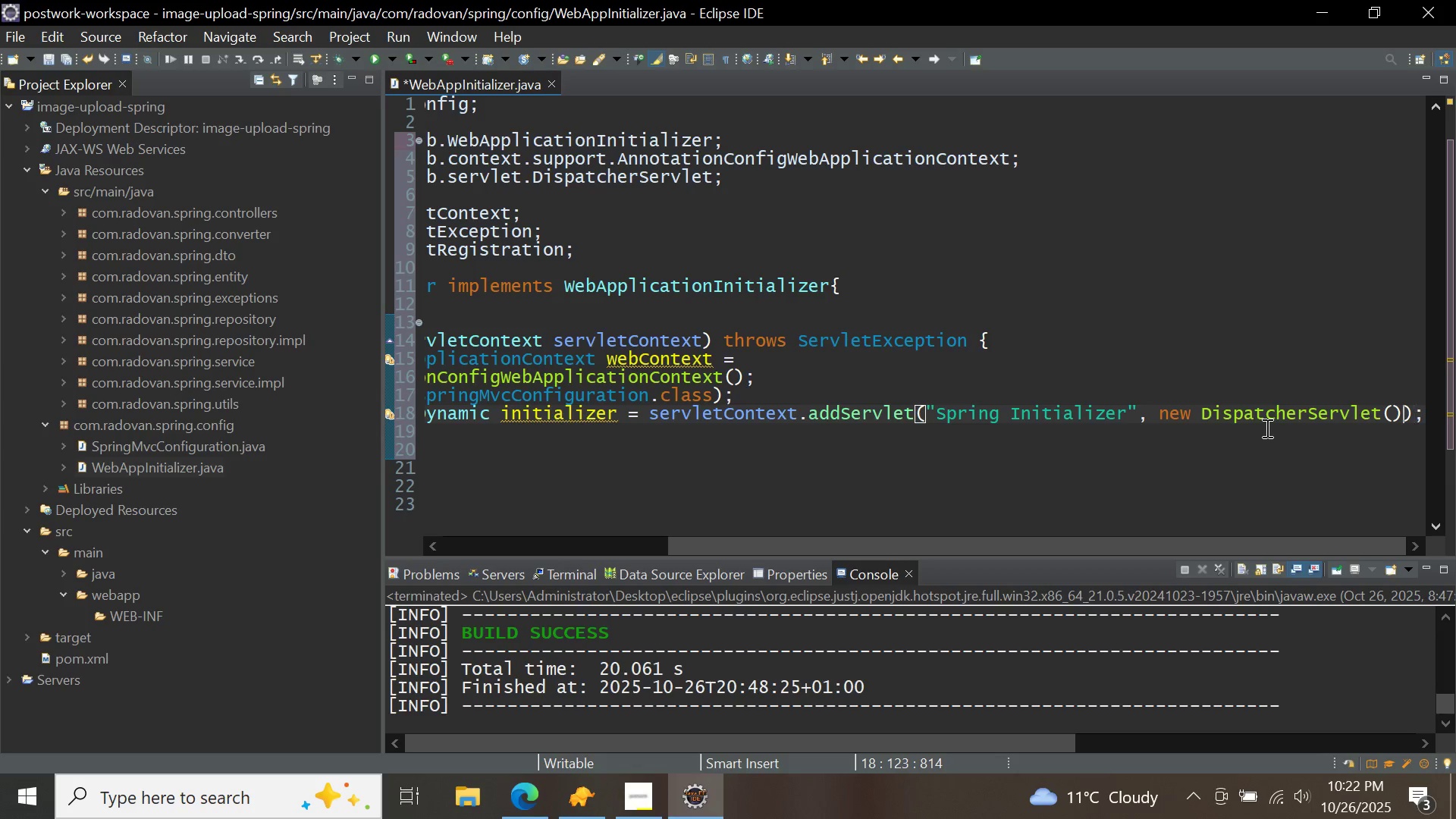 
key(ArrowLeft)
 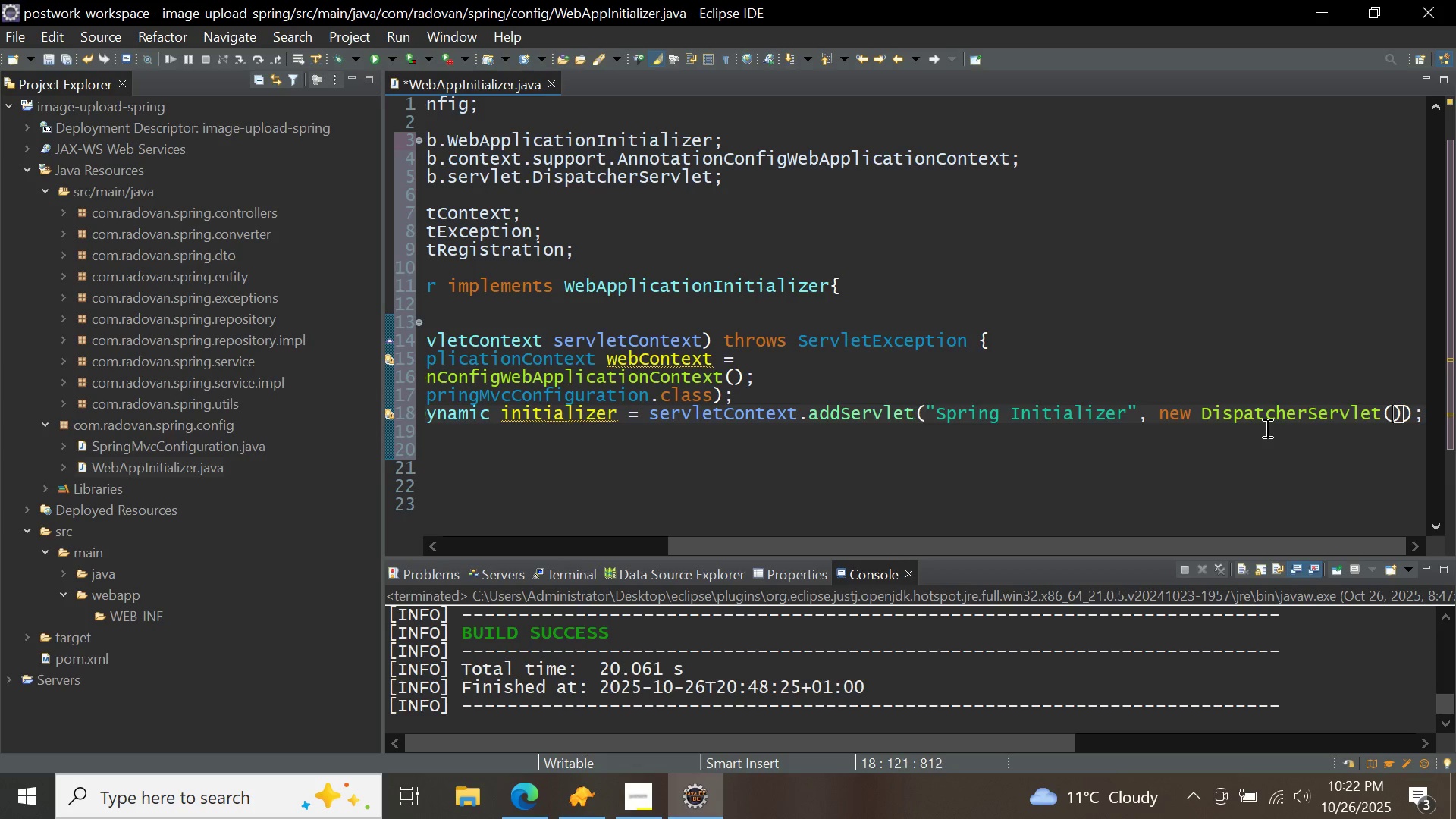 
key(ArrowLeft)
 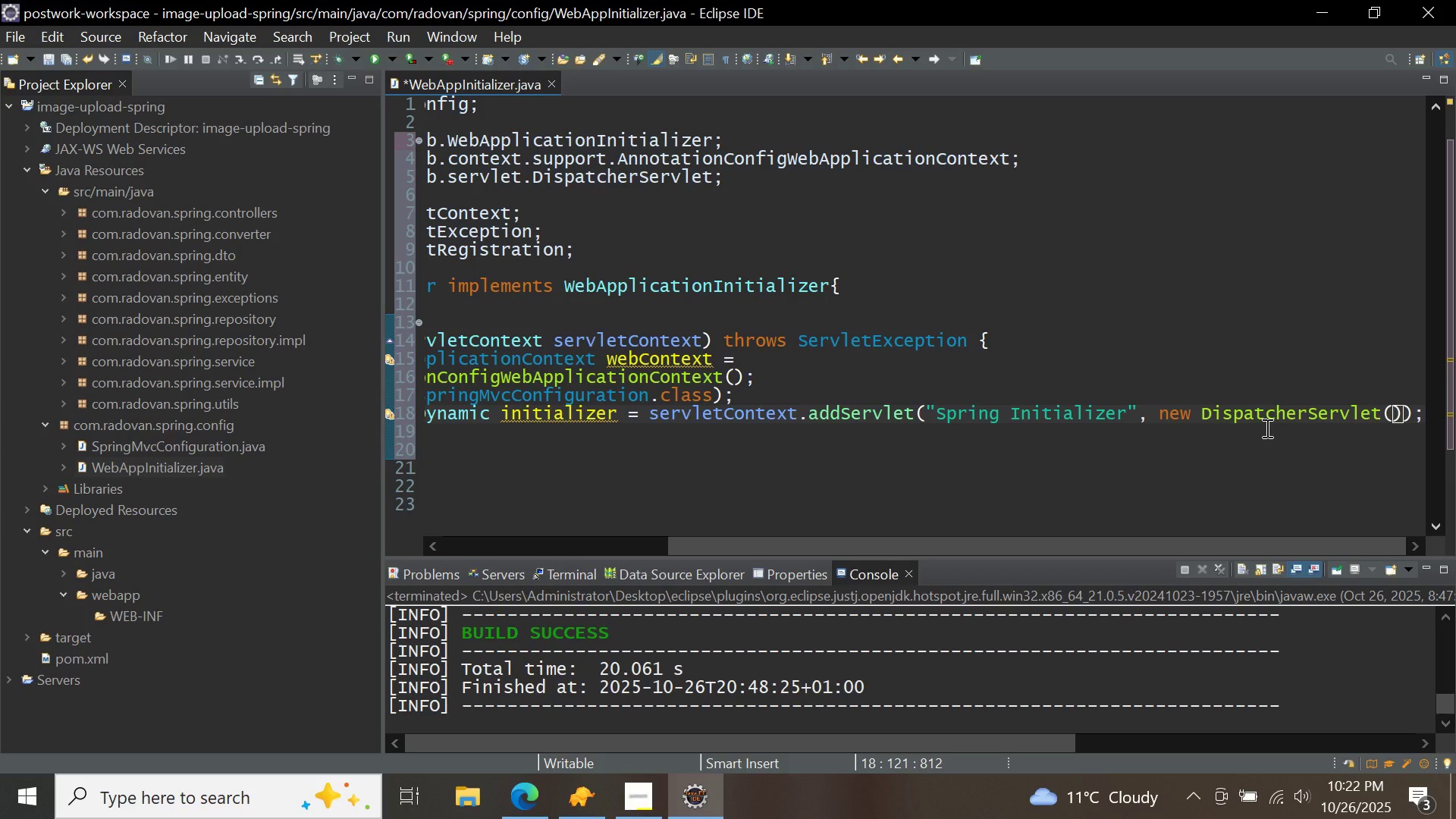 
type(web)
 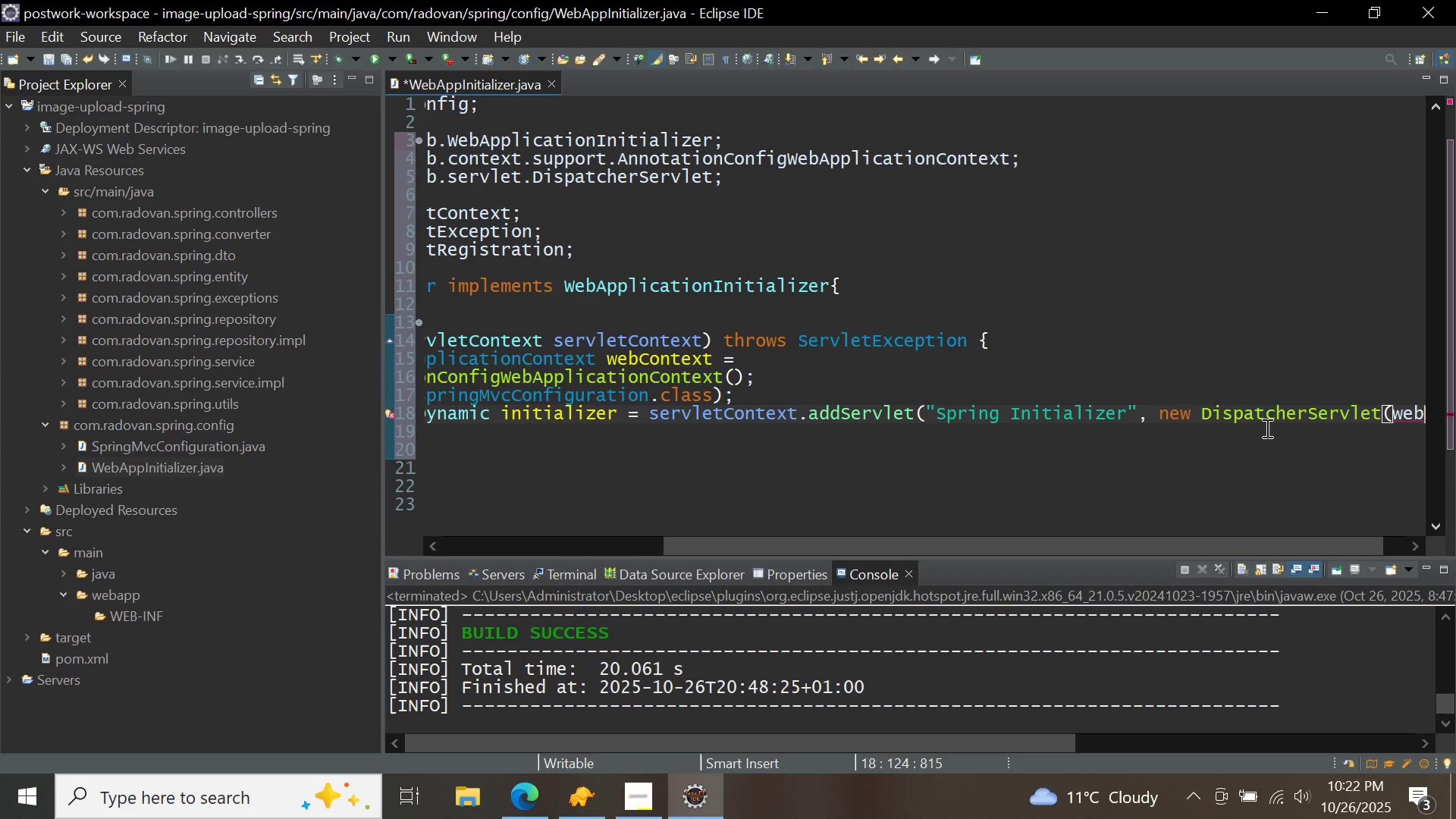 
key(Control+ControlLeft)
 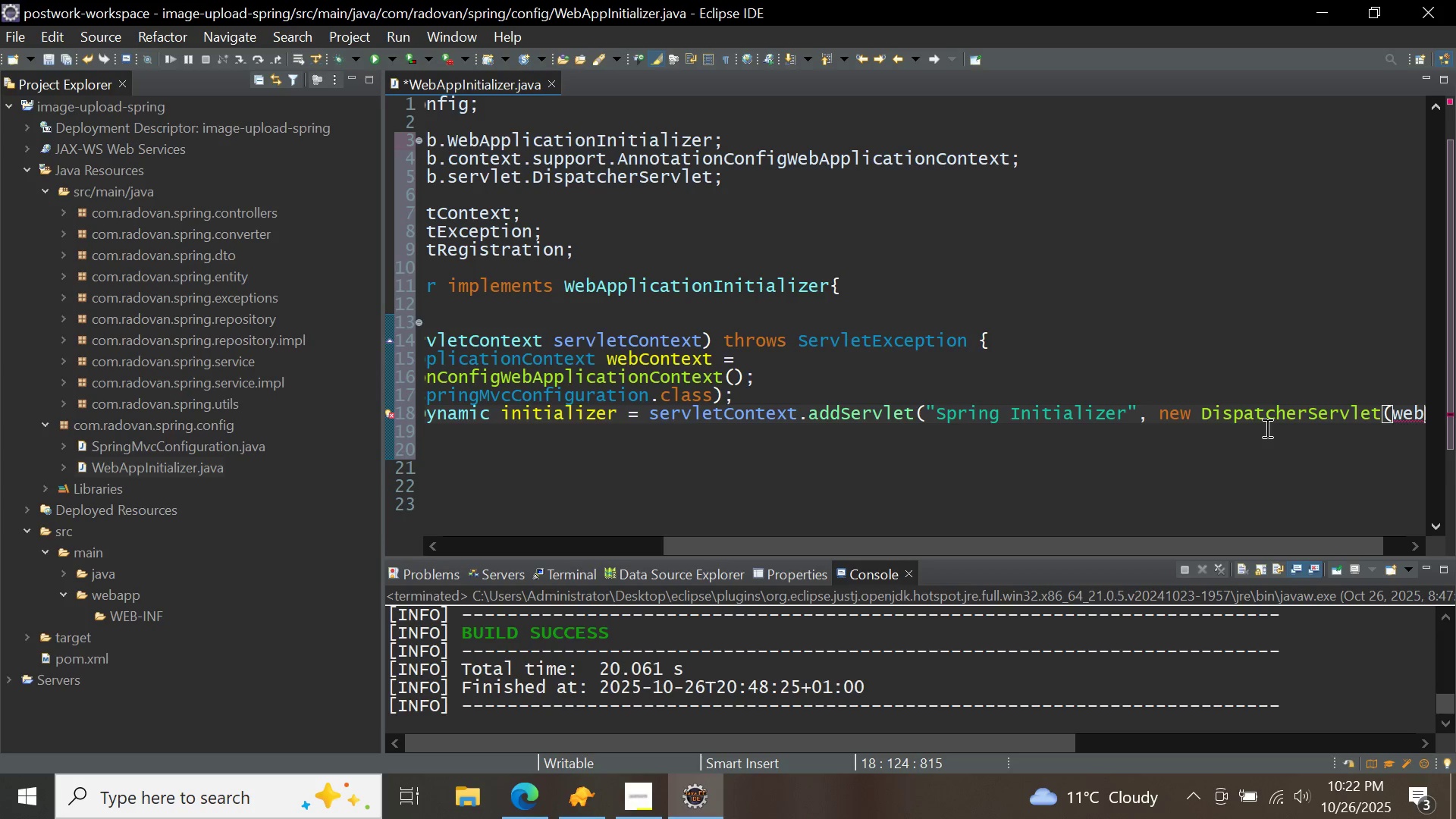 
key(Control+Space)
 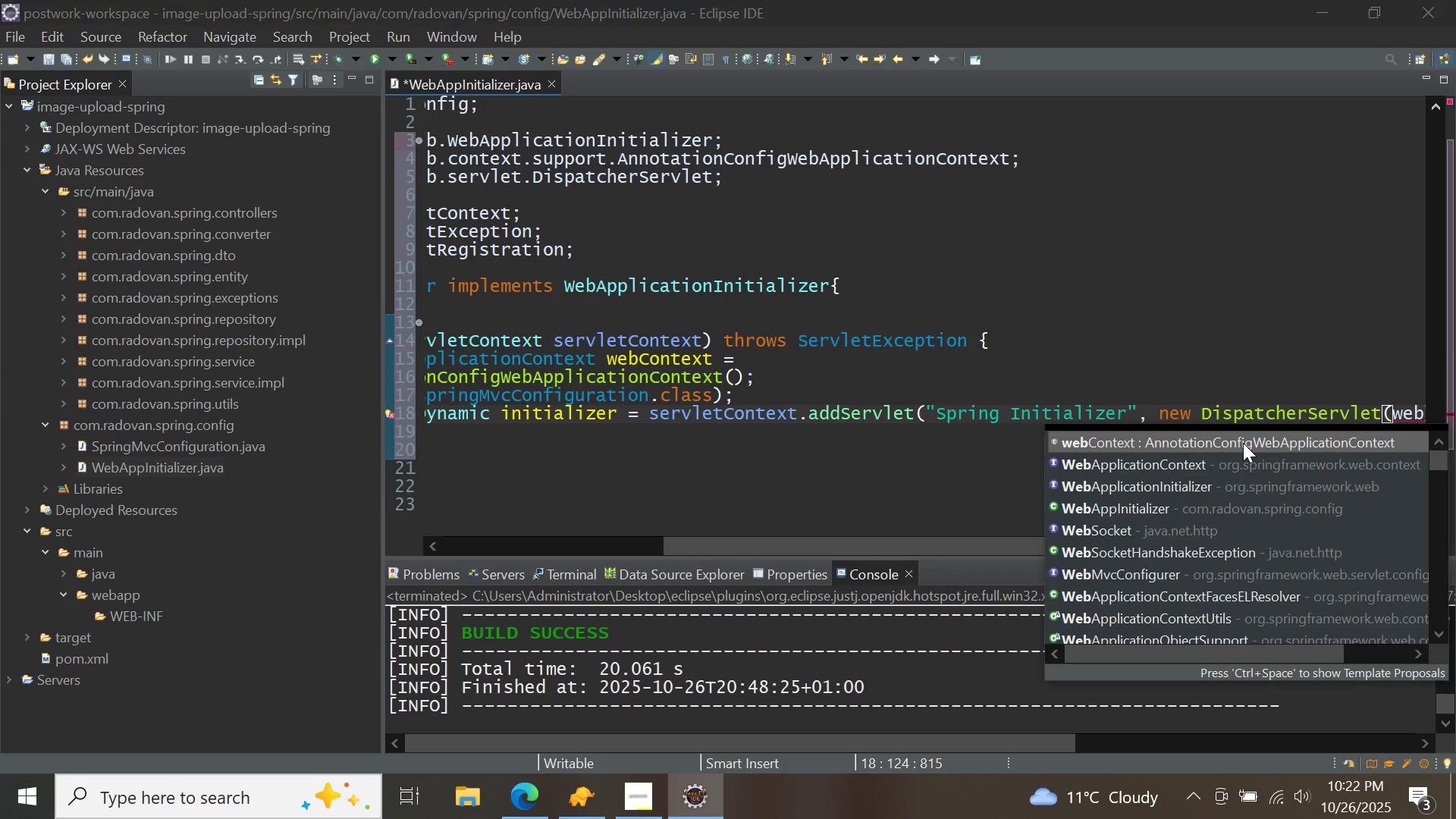 
double_click([1243, 443])
 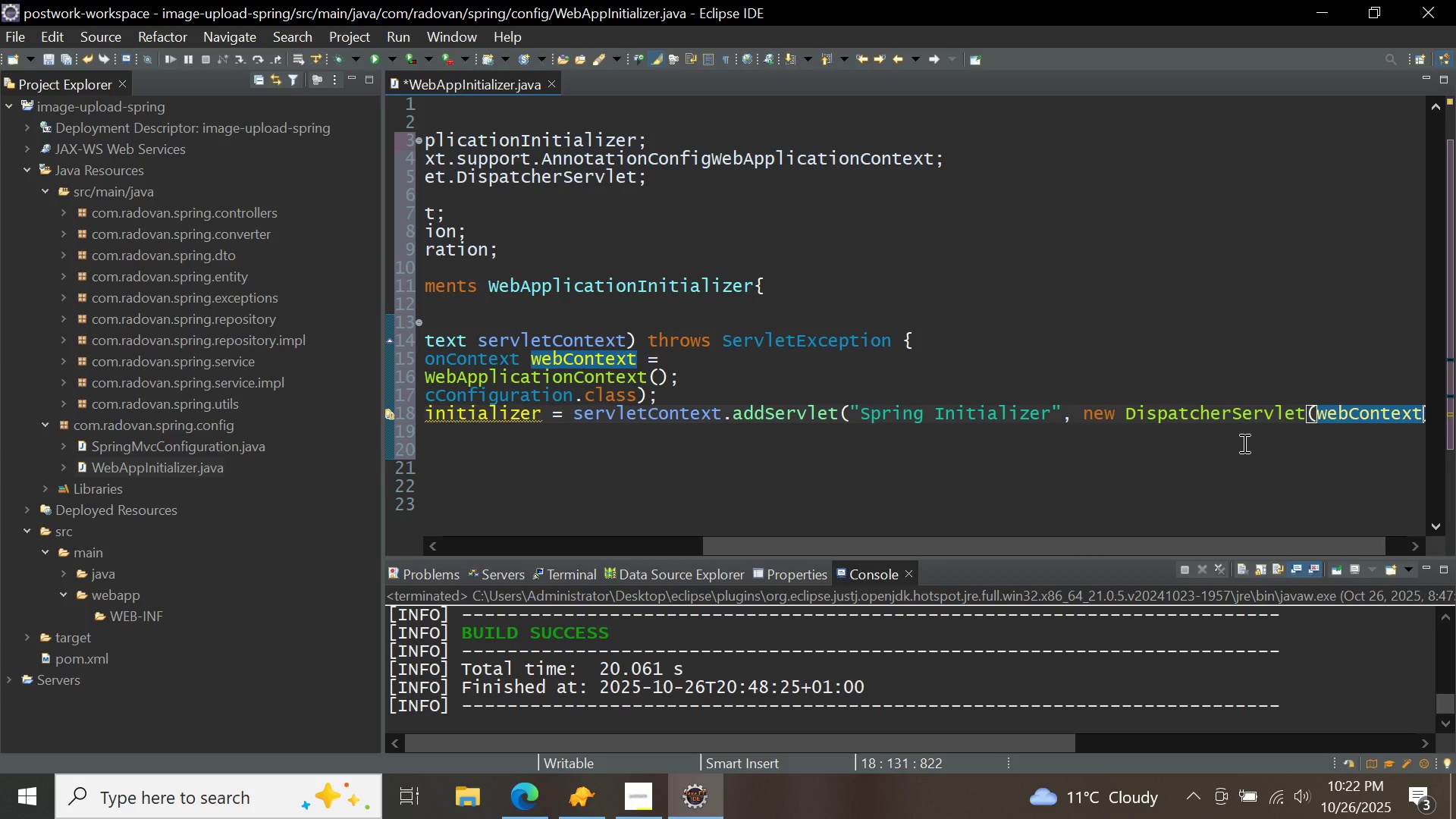 
wait(15.26)
 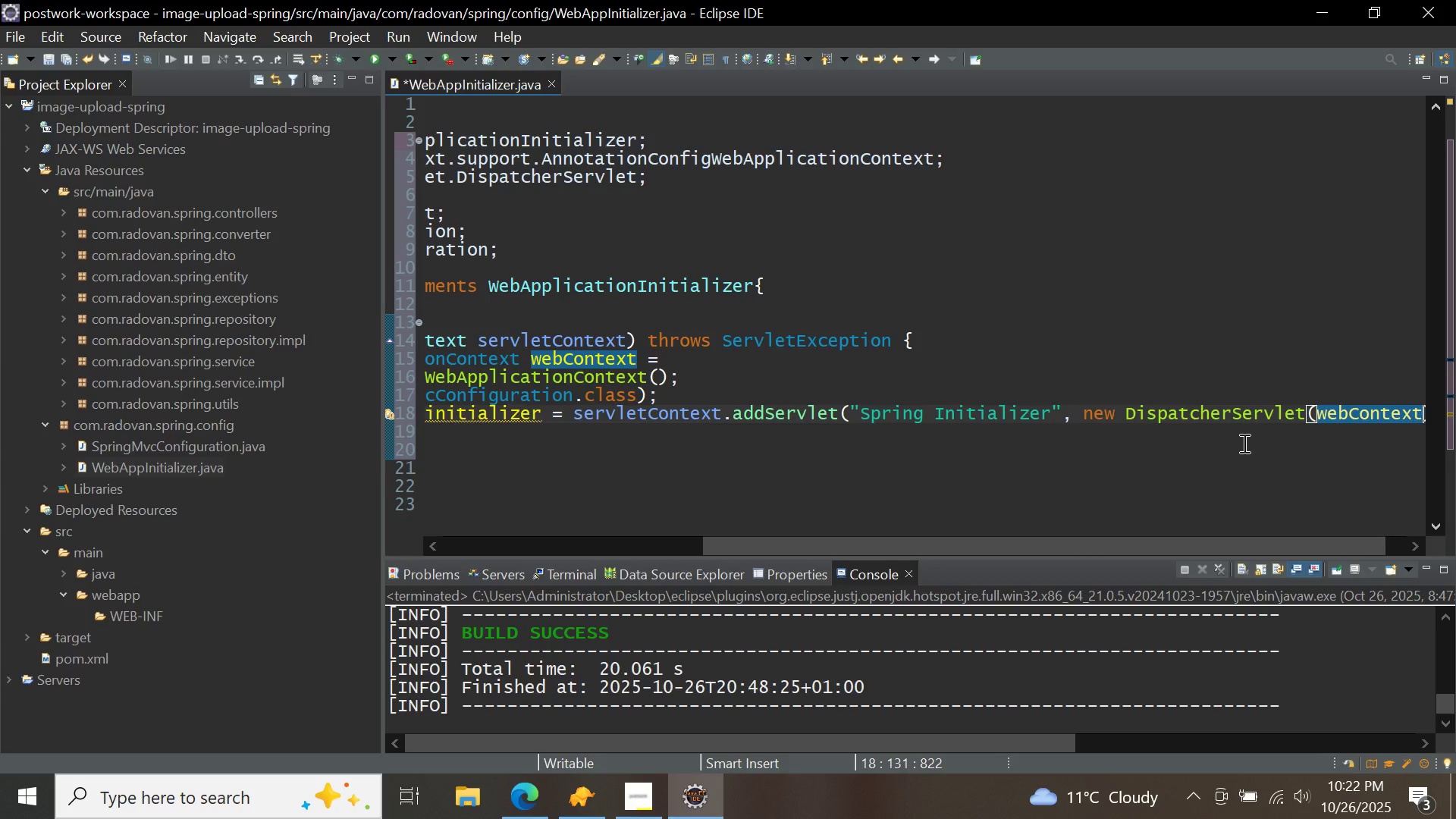 
left_click([673, 542])
 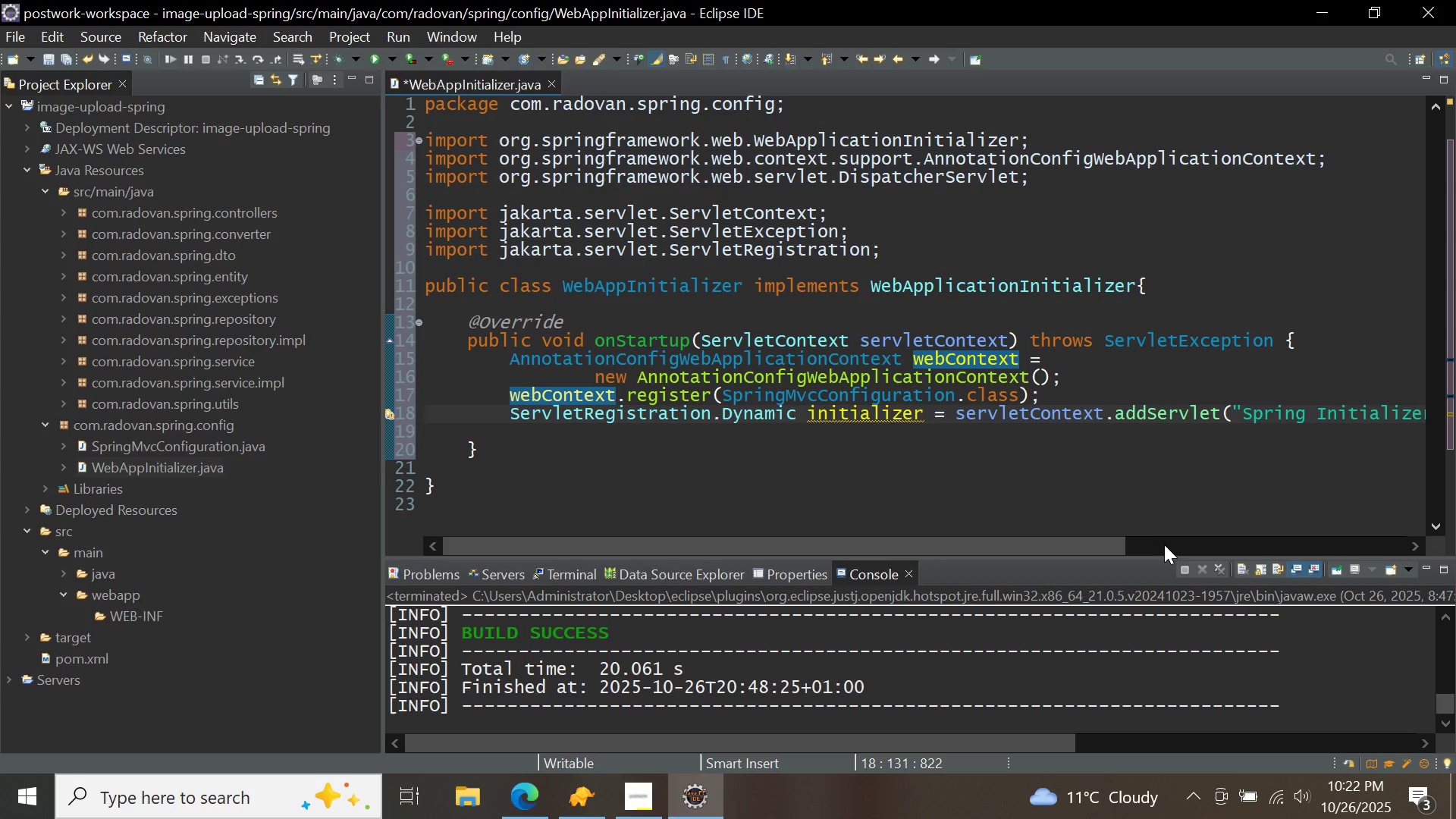 
left_click([1164, 544])
 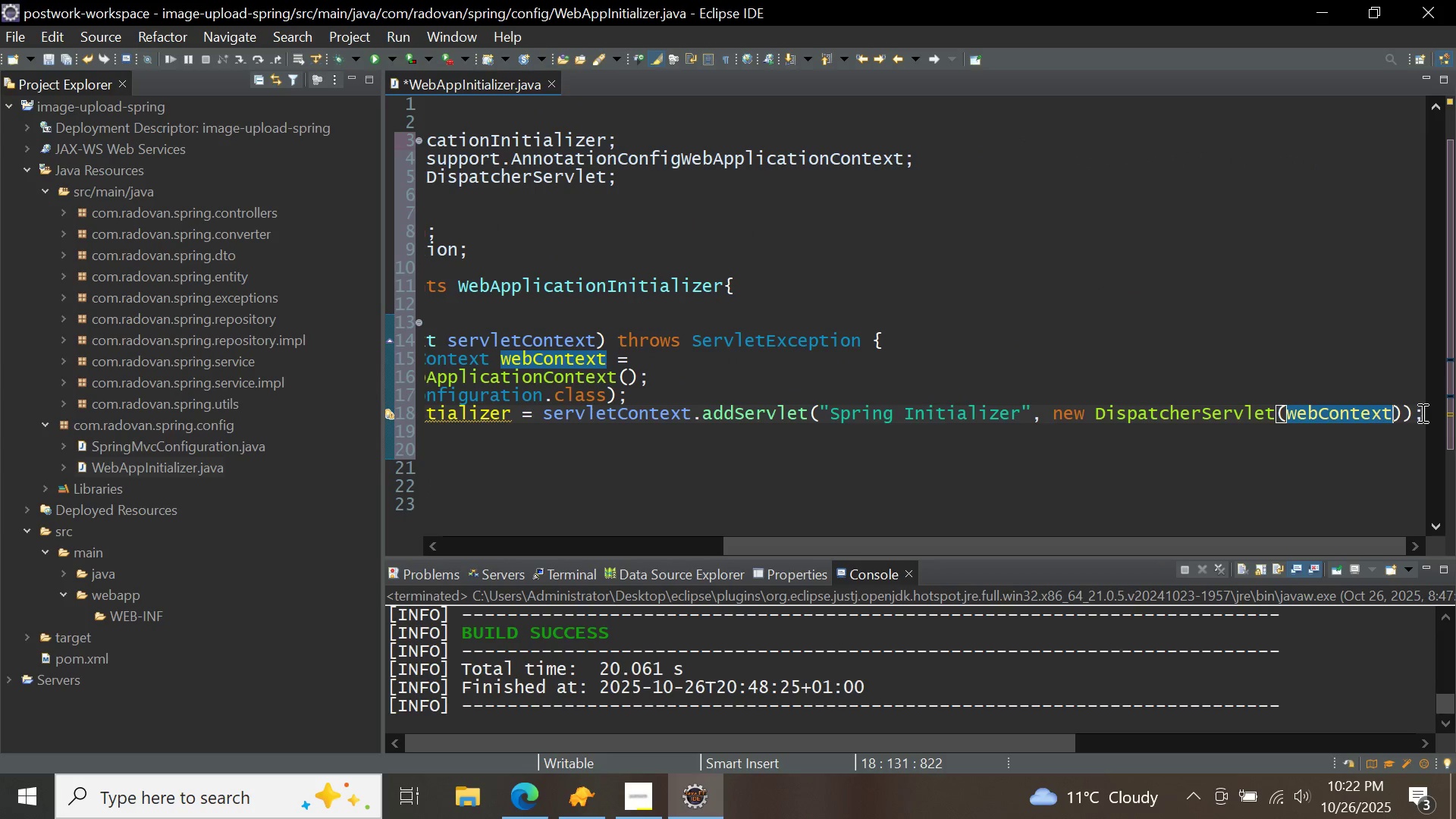 
left_click([1421, 414])
 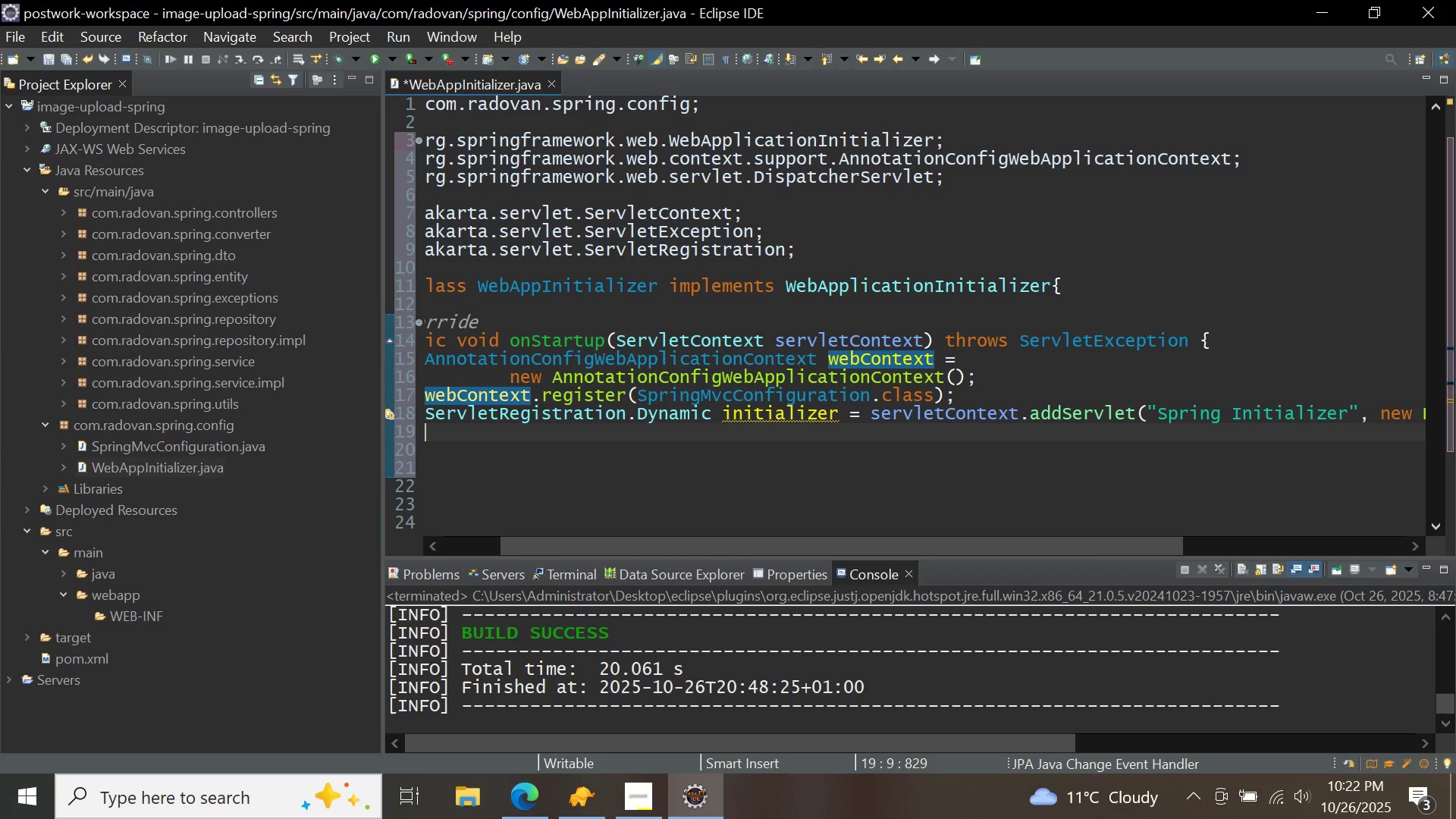 
key(Enter)
 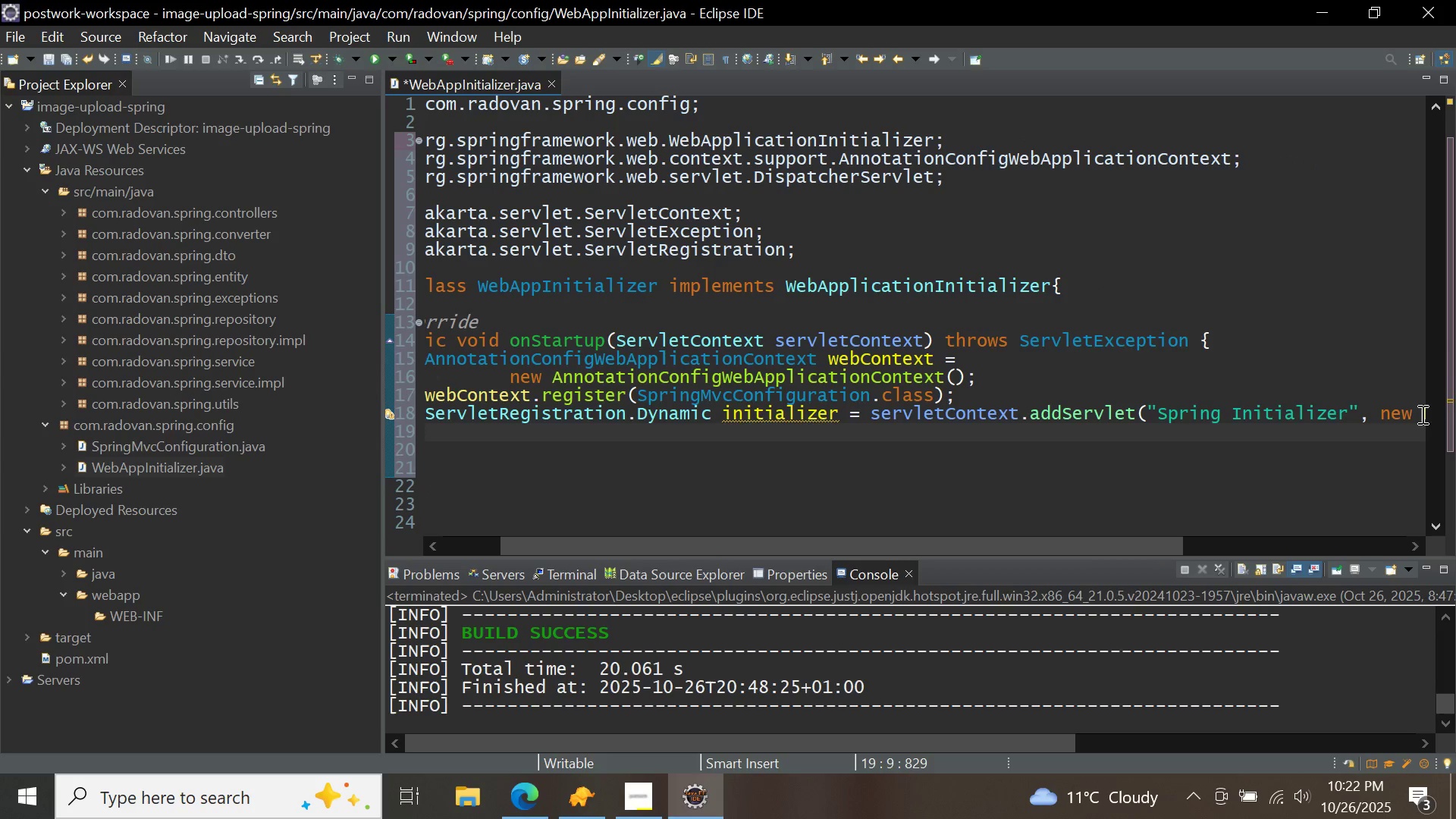 
type(initi)
 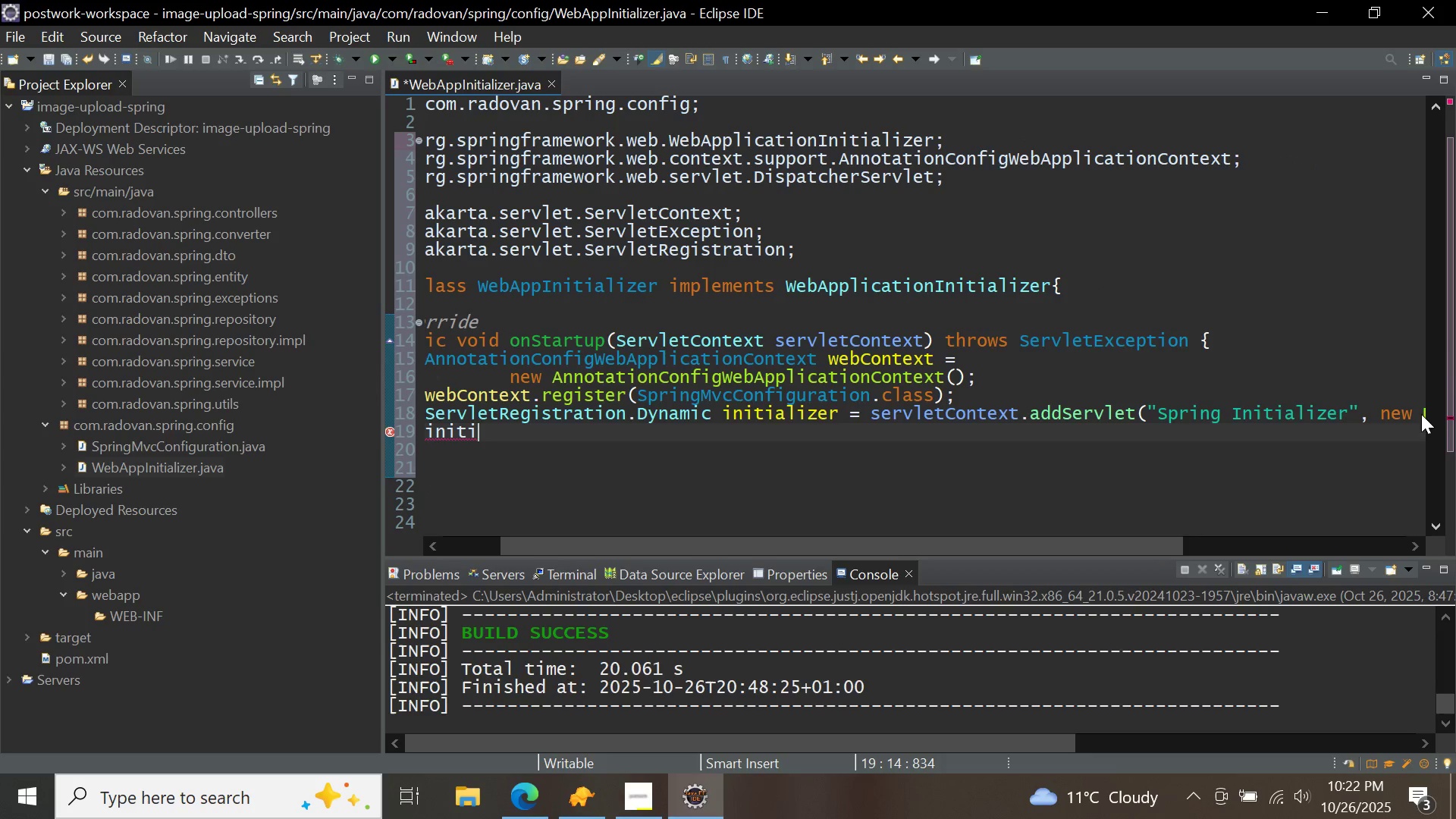 
key(Control+ControlLeft)
 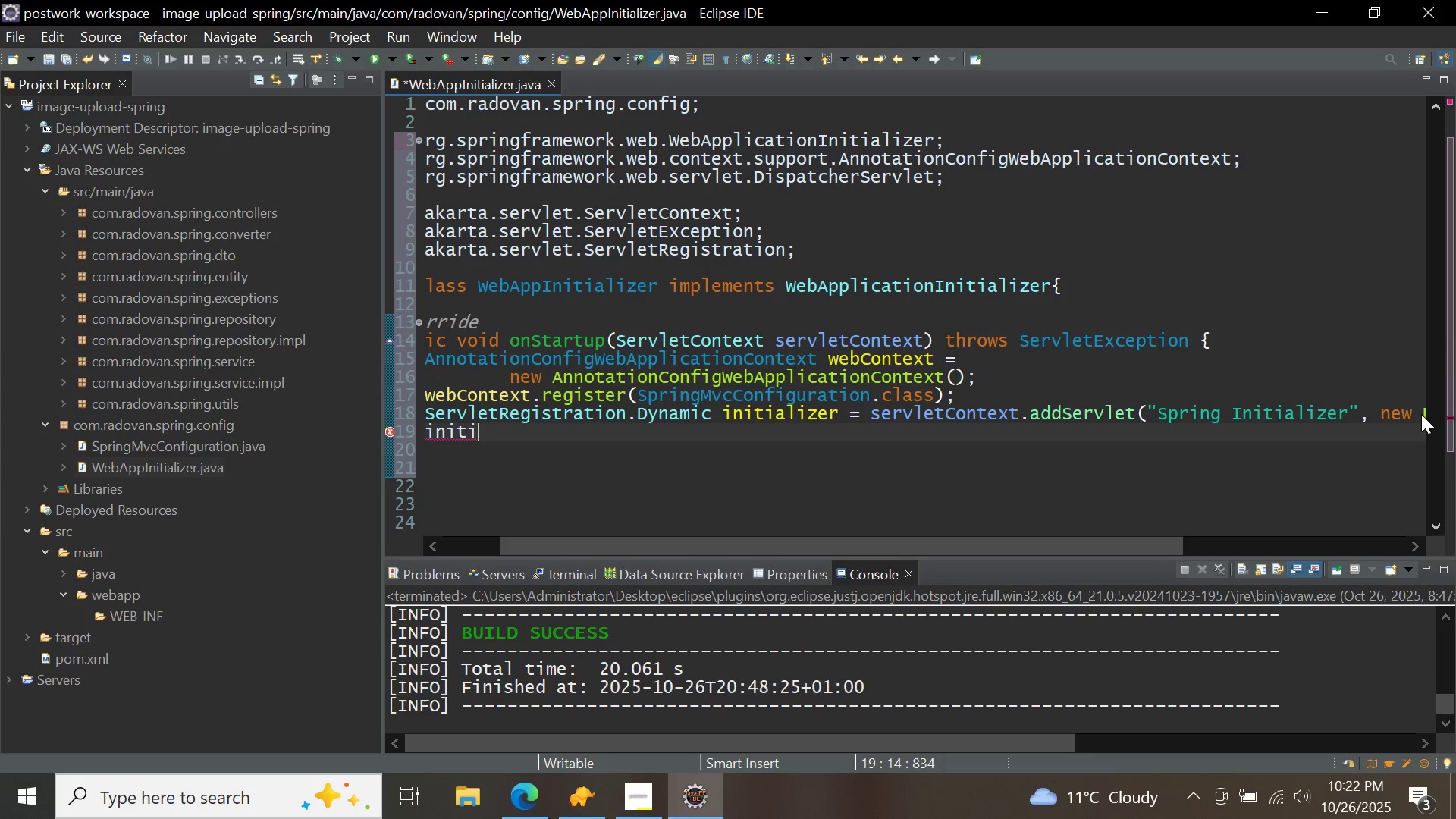 
key(Control+Space)
 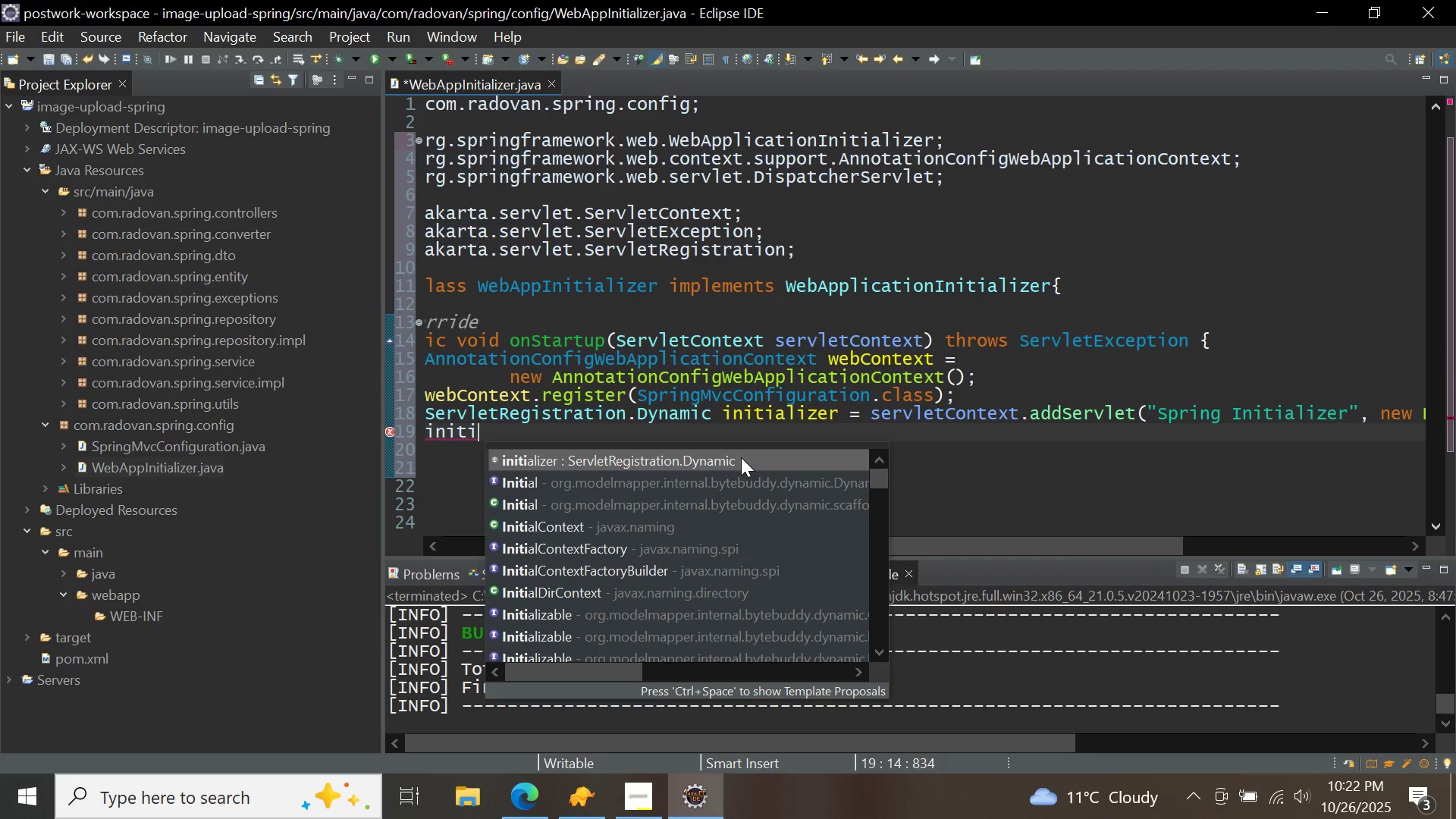 
double_click([741, 457])
 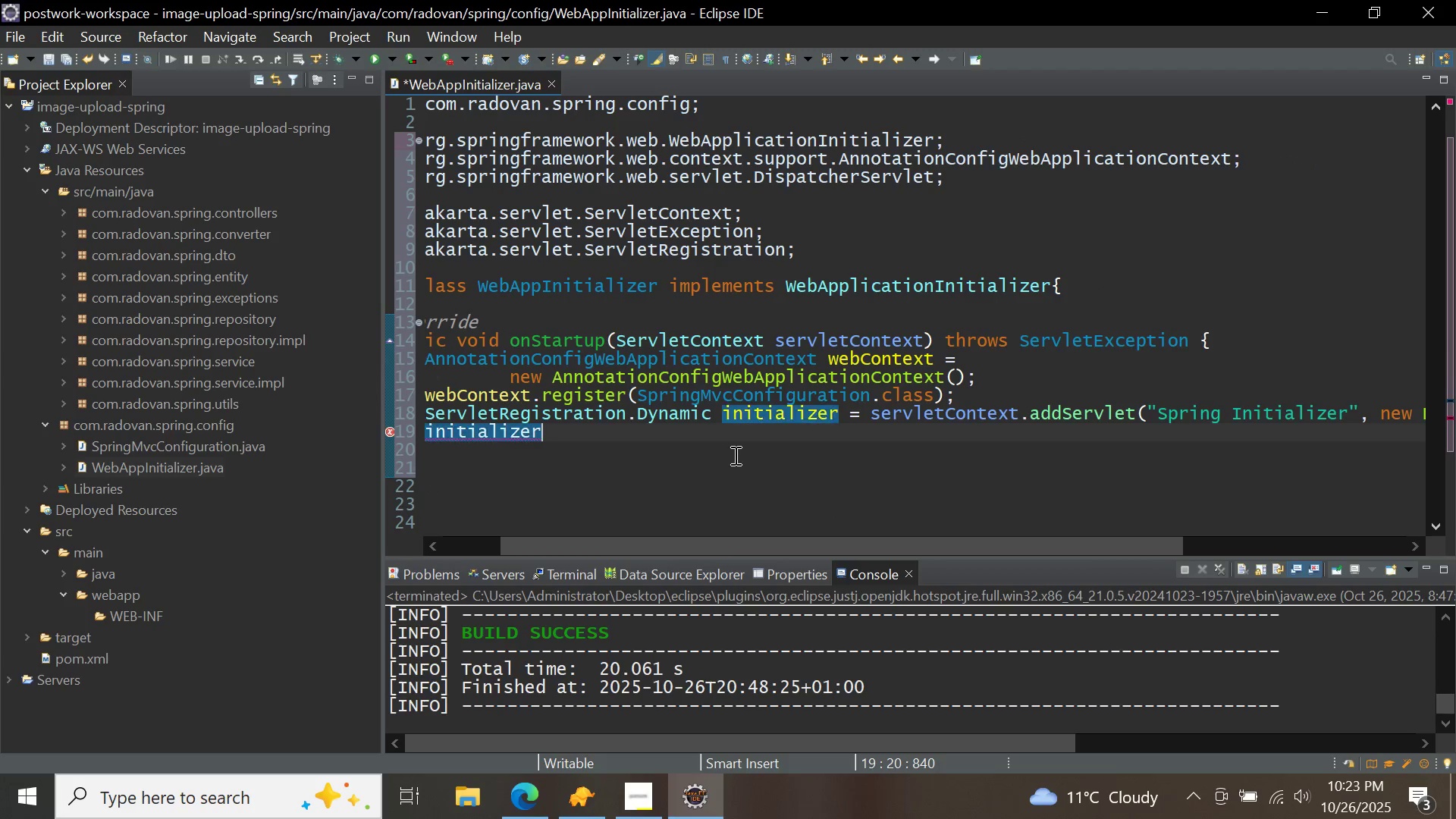 
type(.setl)
 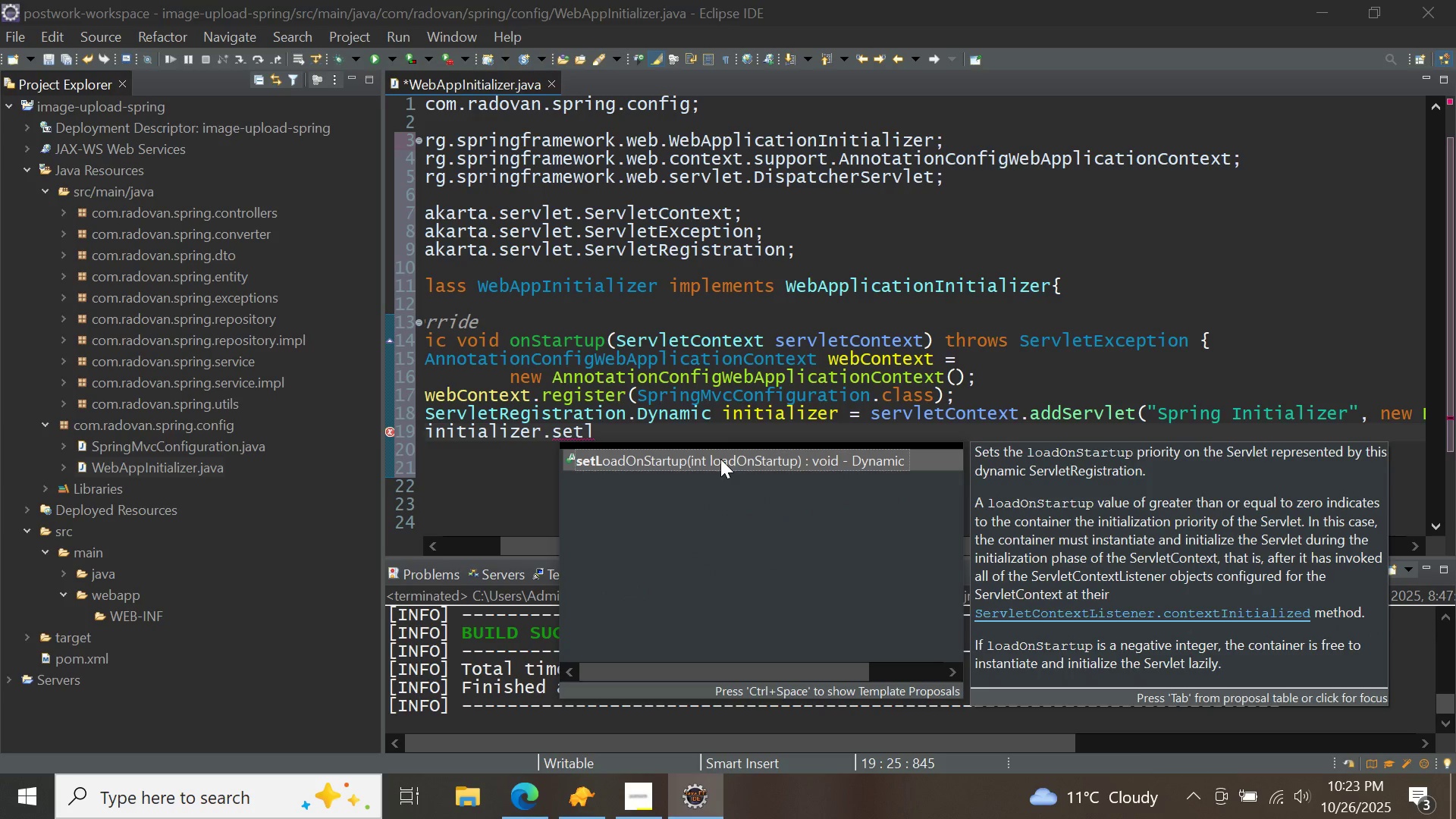 
double_click([720, 459])
 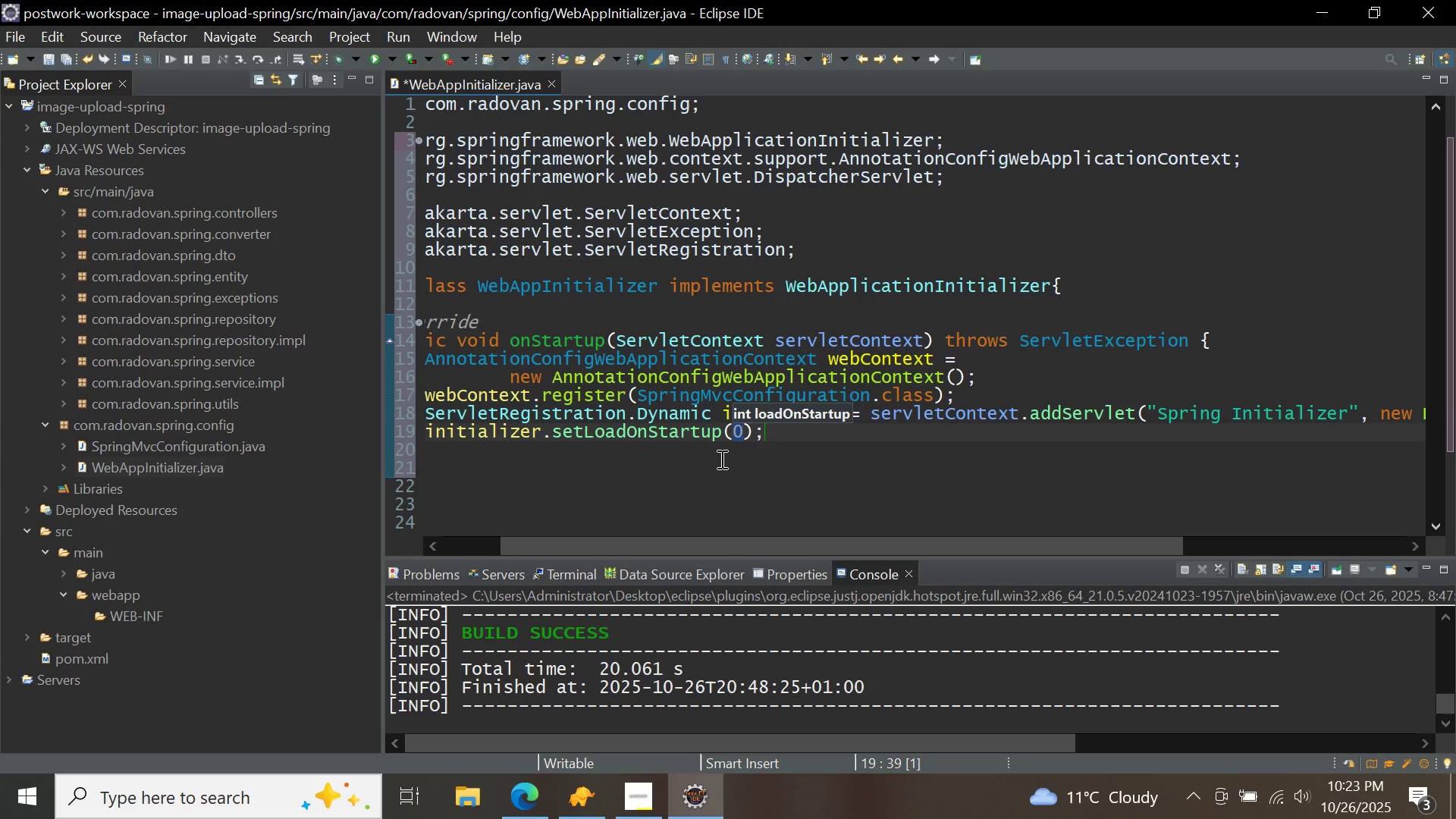 
key(1)
 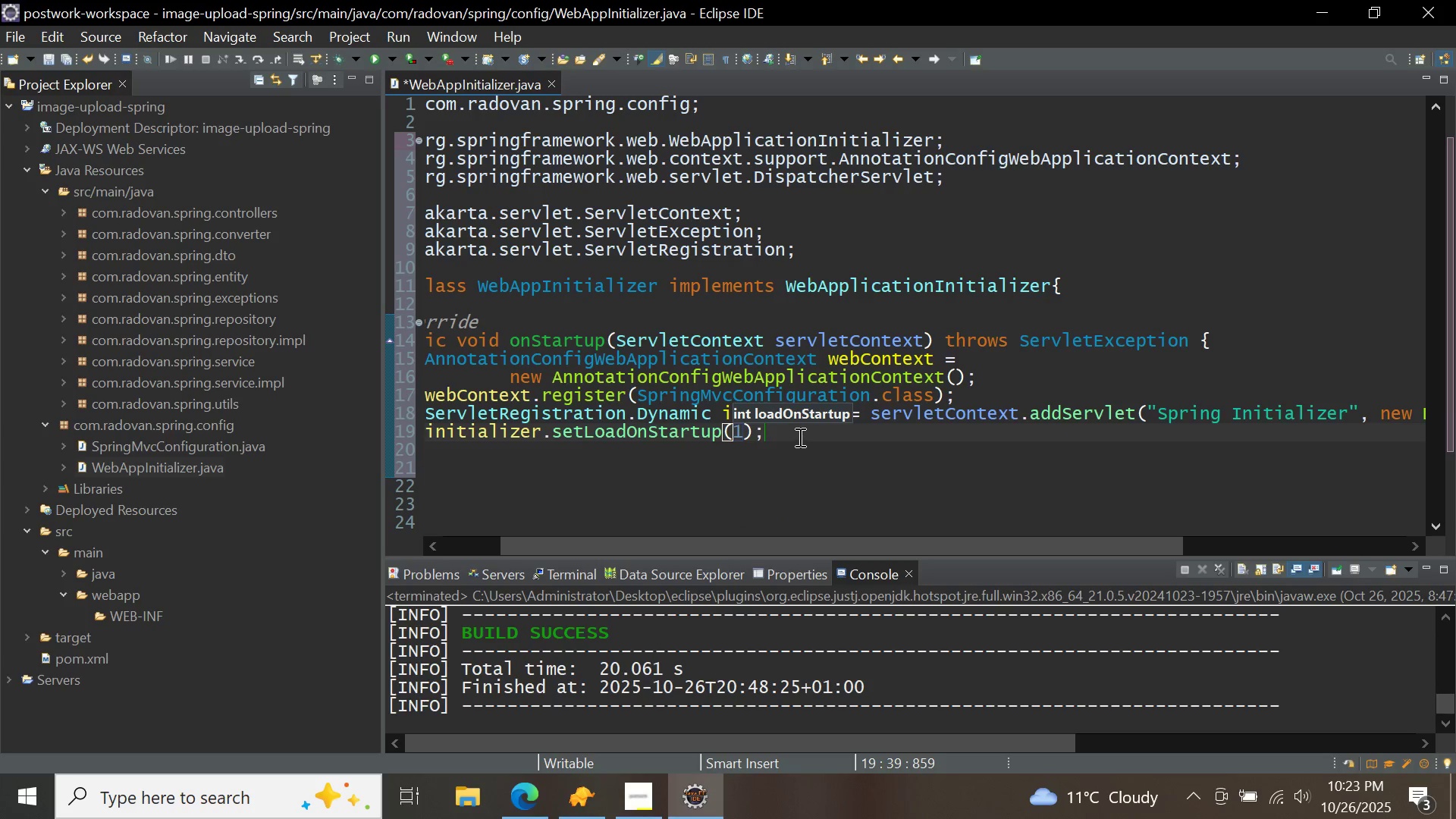 
left_click([799, 437])
 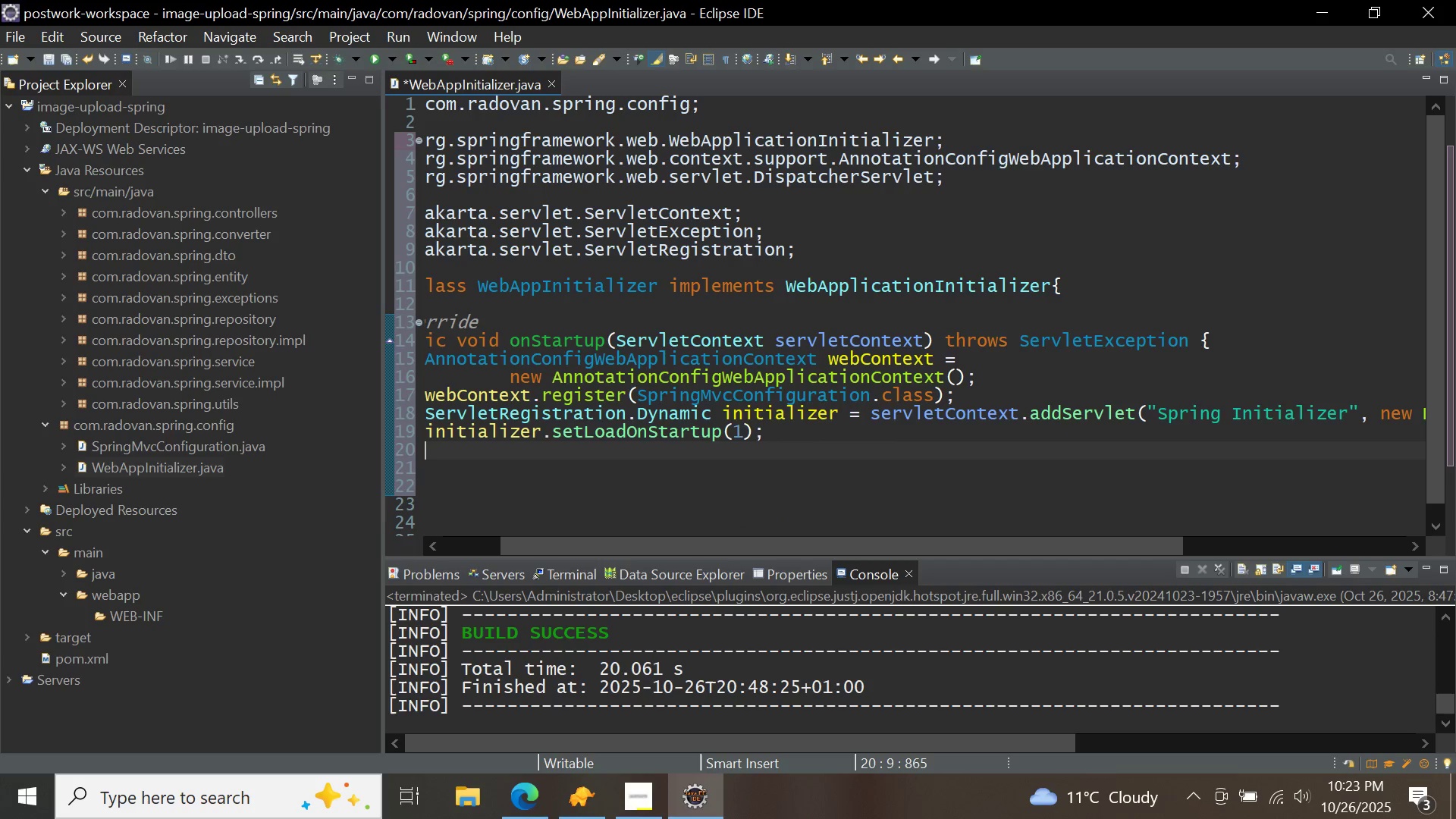 
key(Enter)
 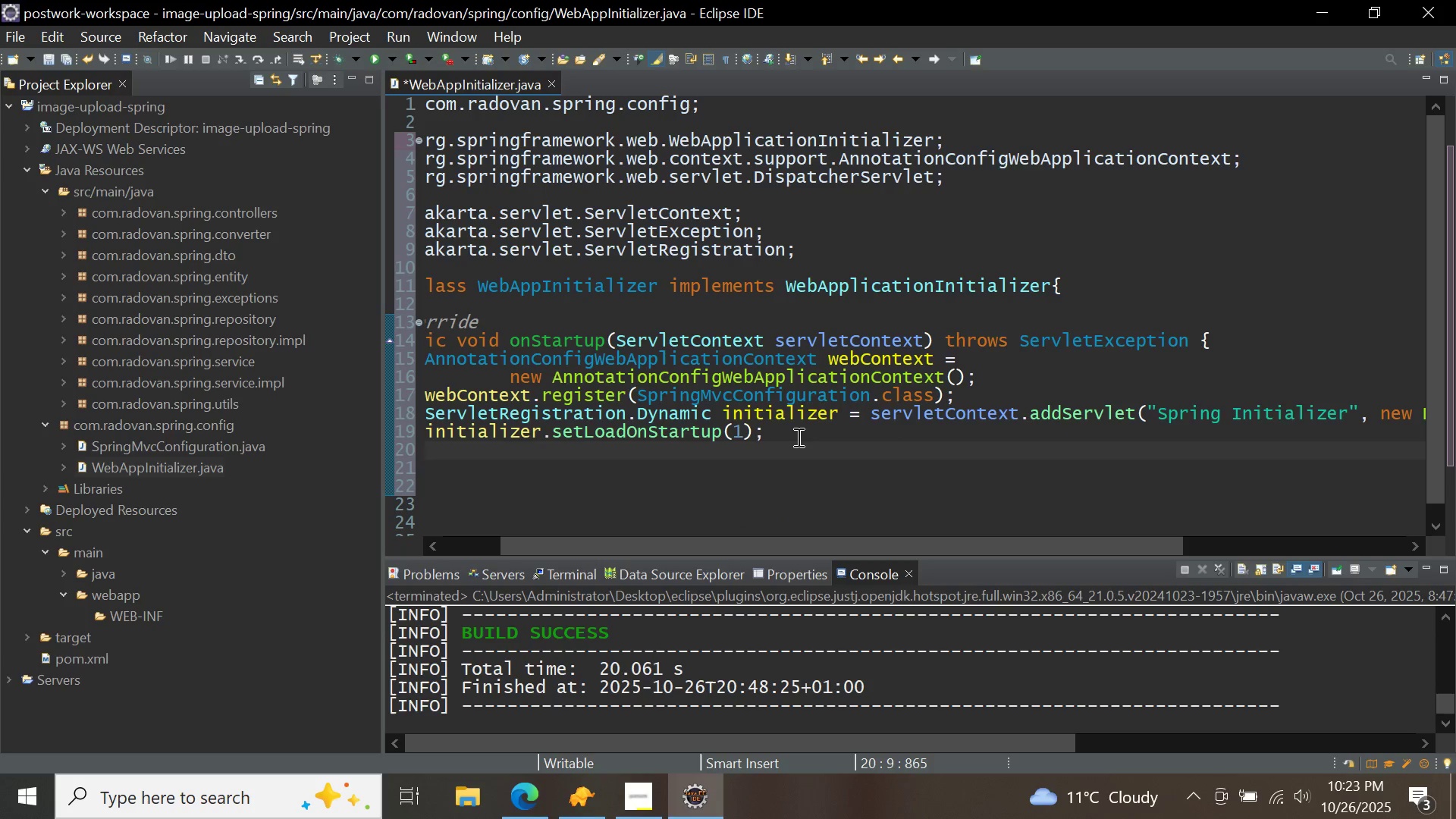 
type(init)
 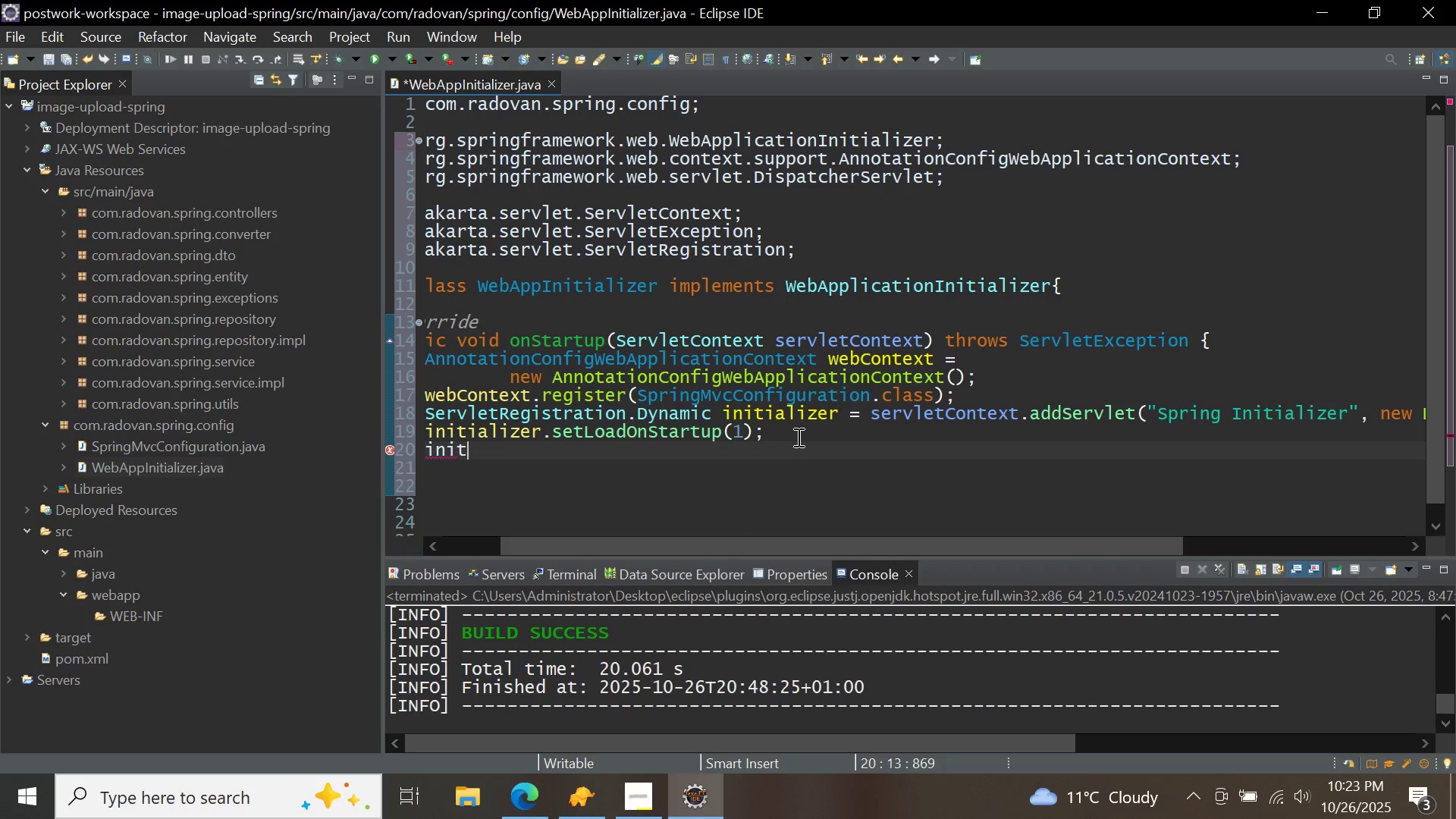 
key(Control+ControlLeft)
 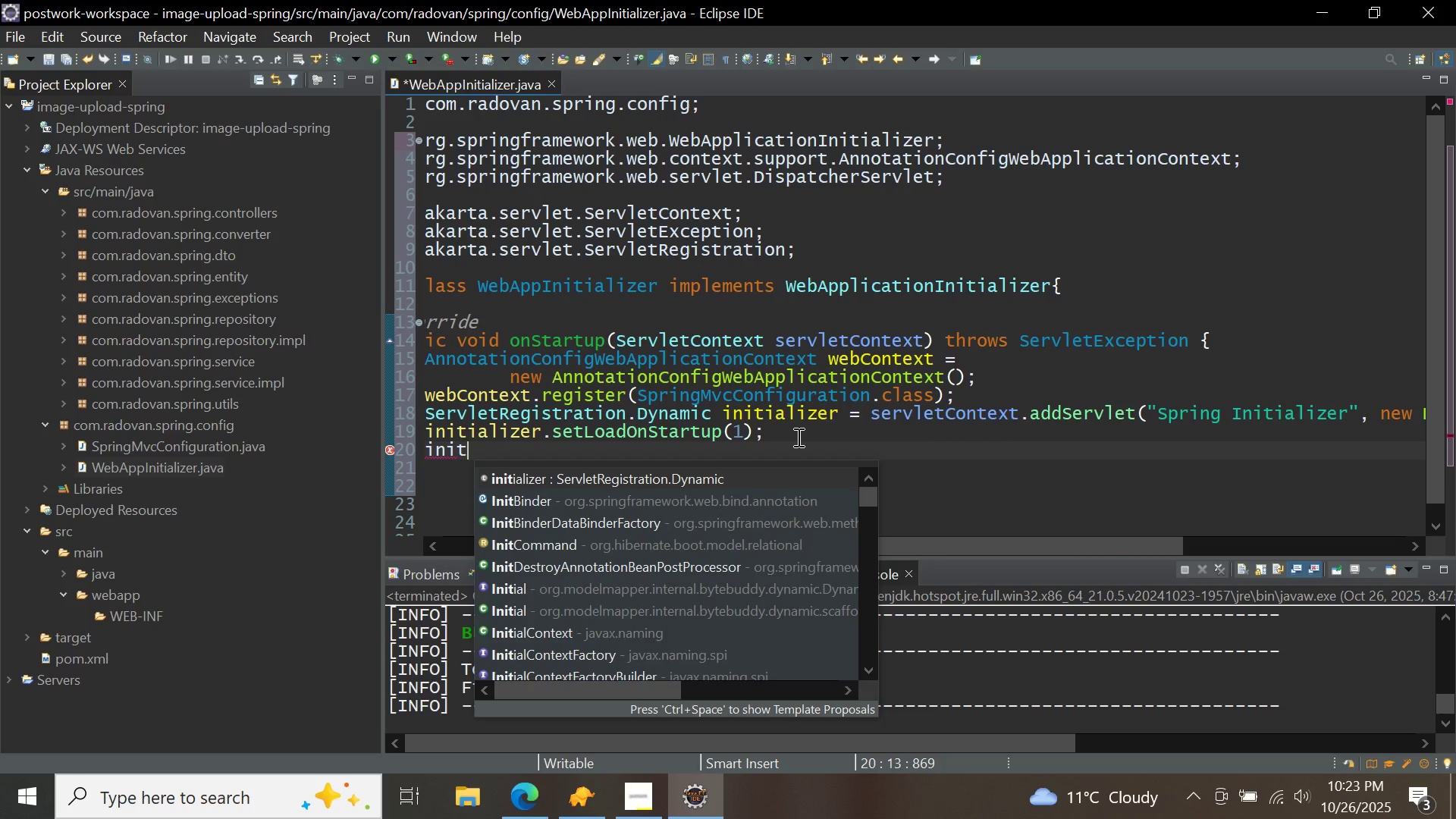 
key(Control+Space)
 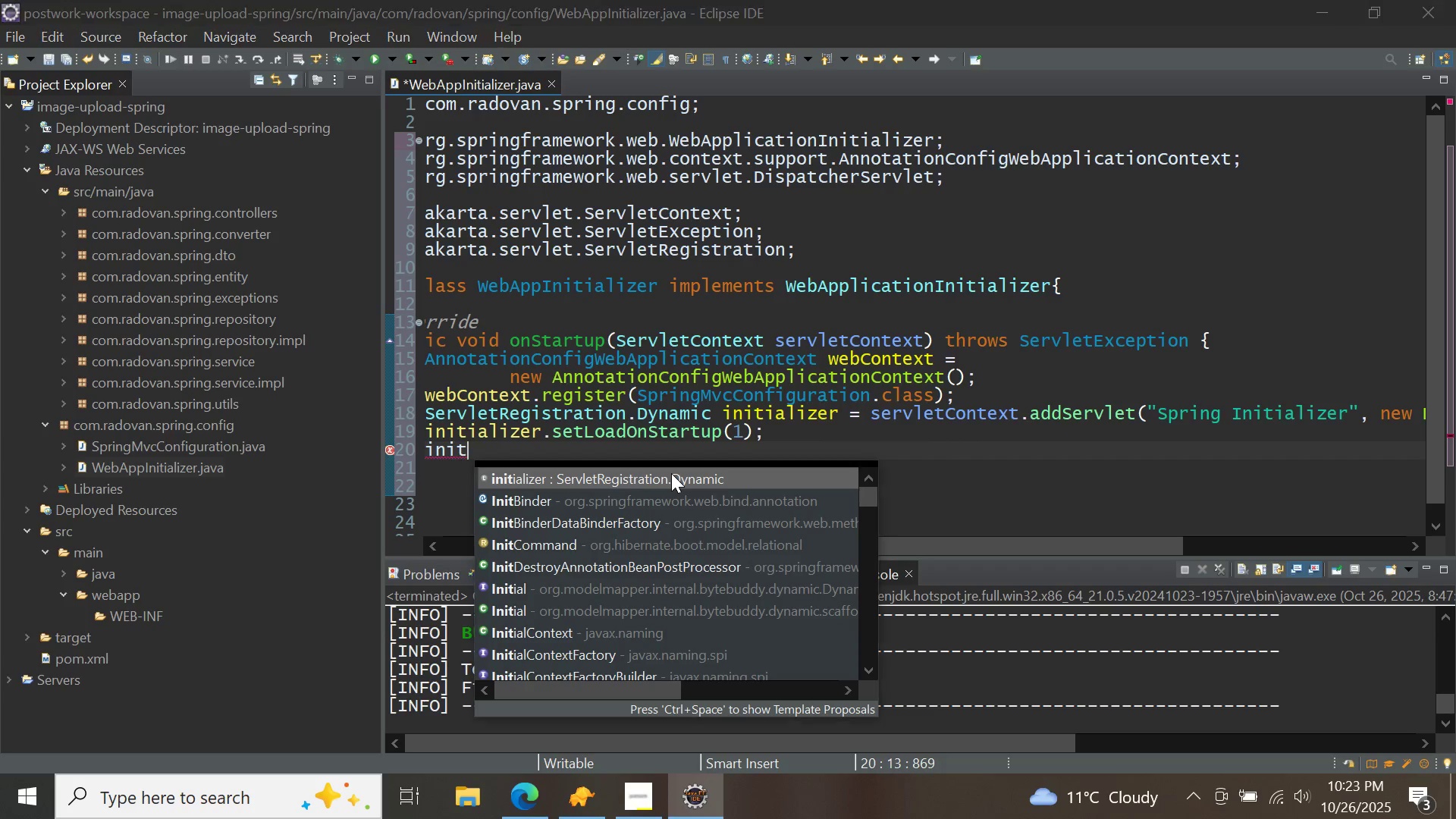 
double_click([671, 473])
 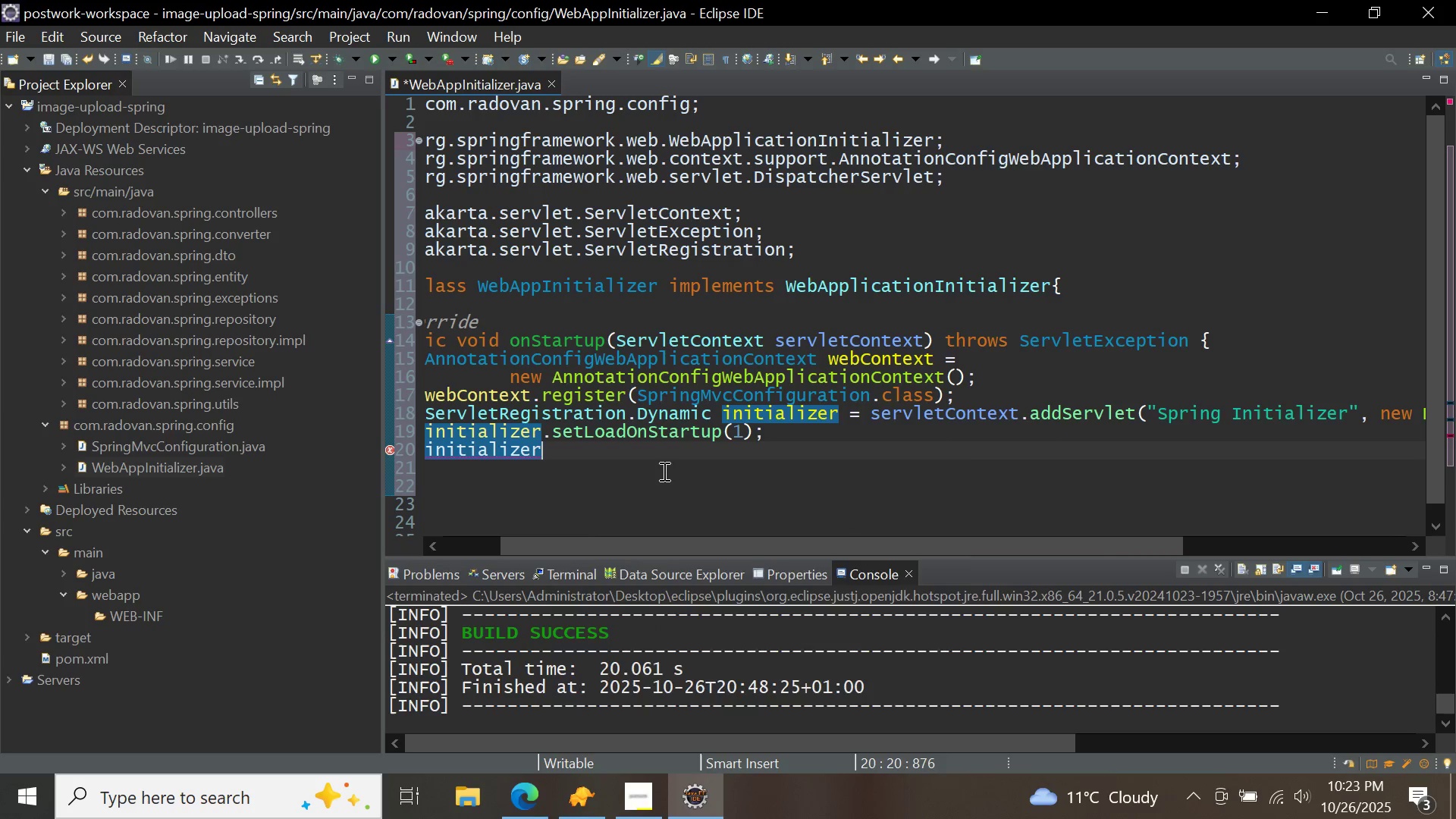 
key(Period)
 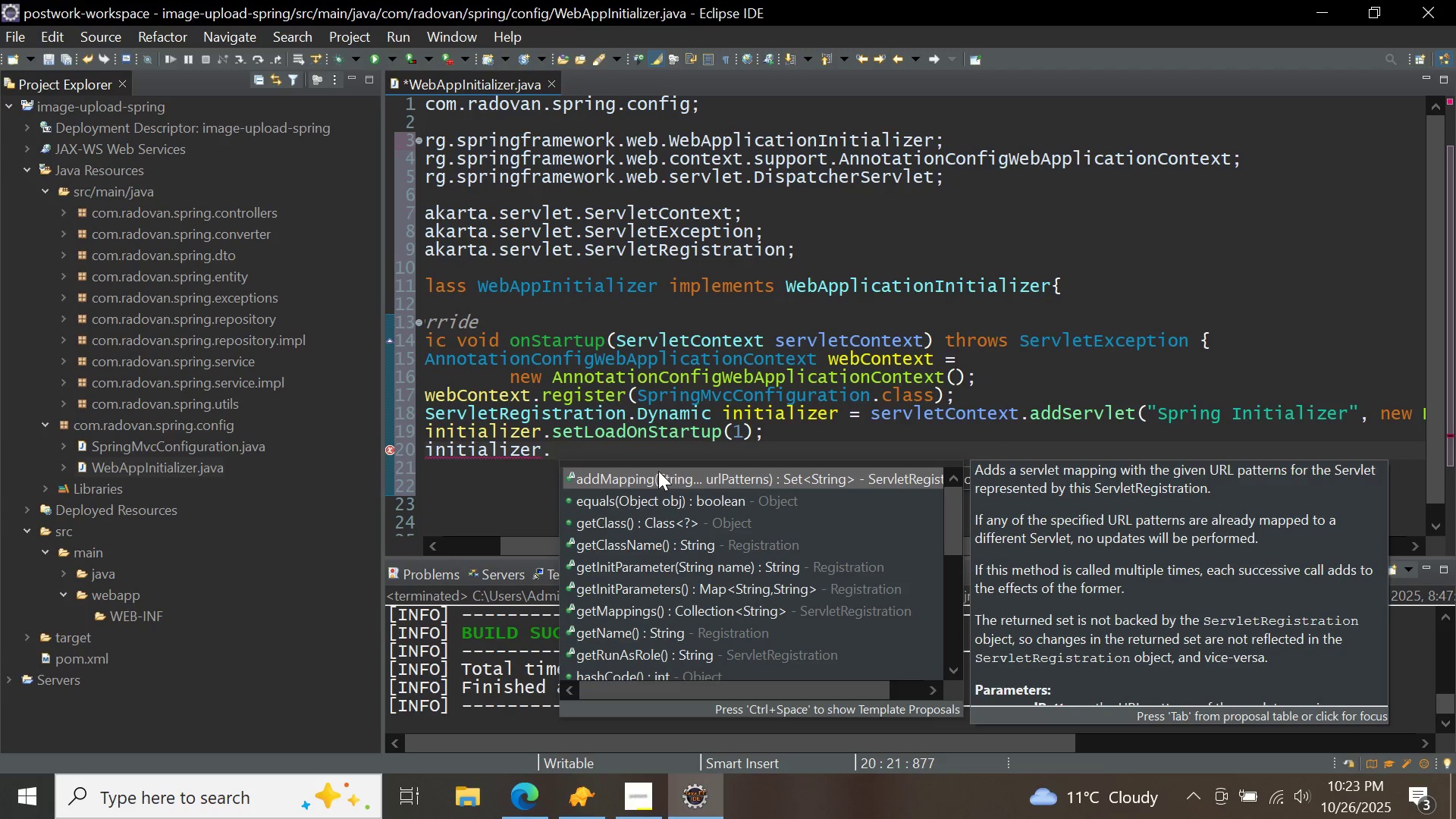 
double_click([658, 471])
 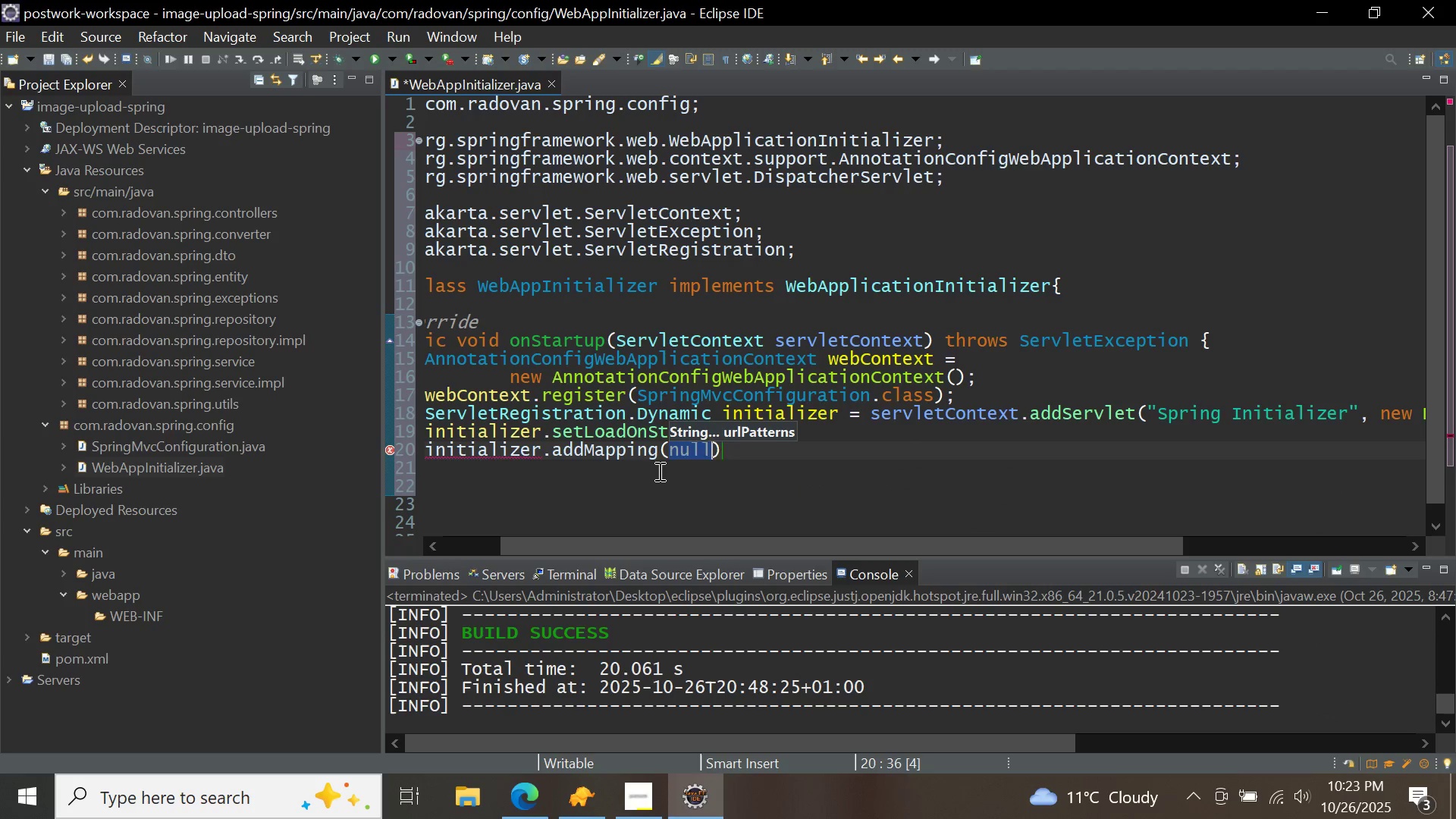 
key(Backspace)
 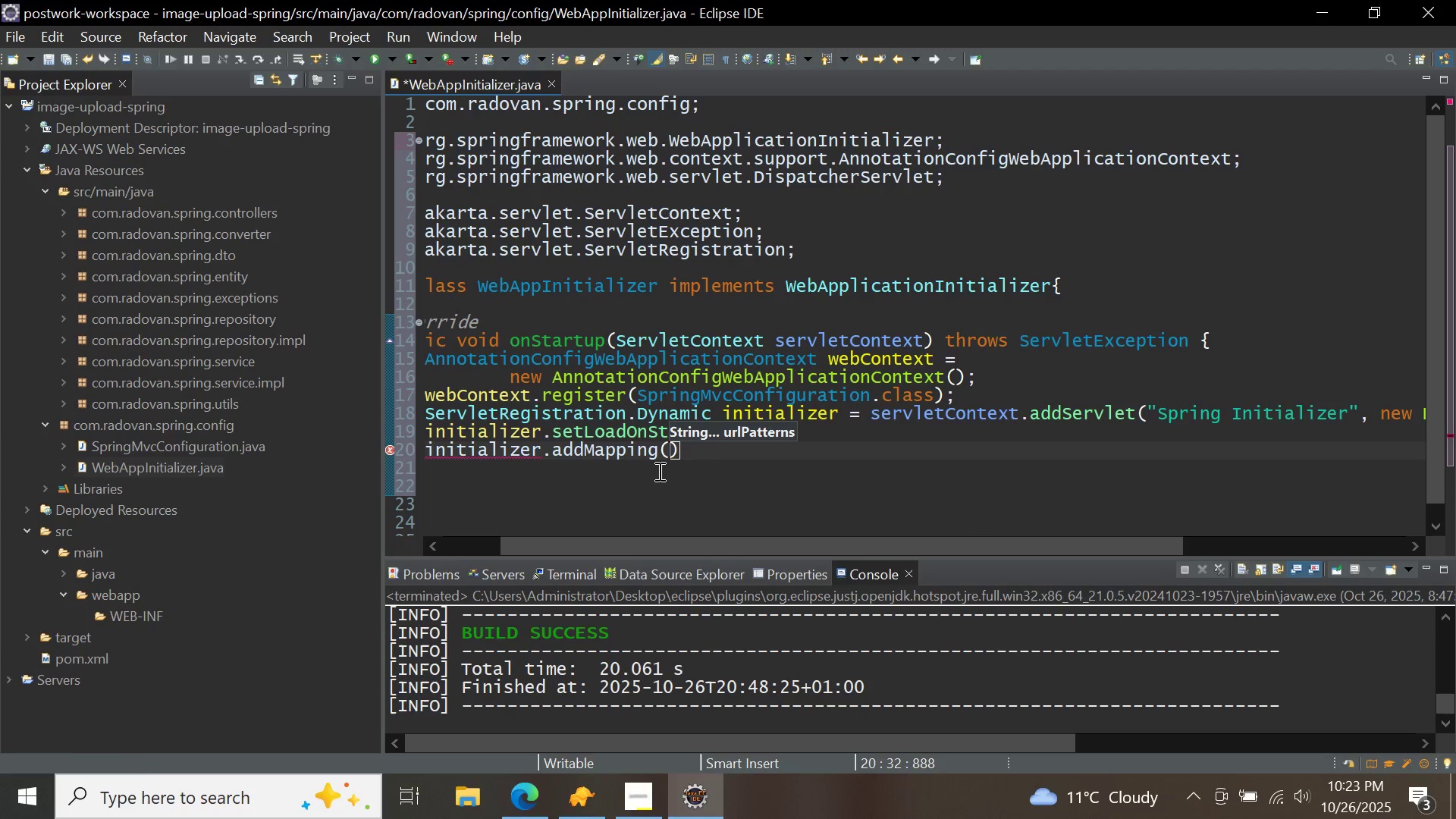 
key(Shift+Quote)
 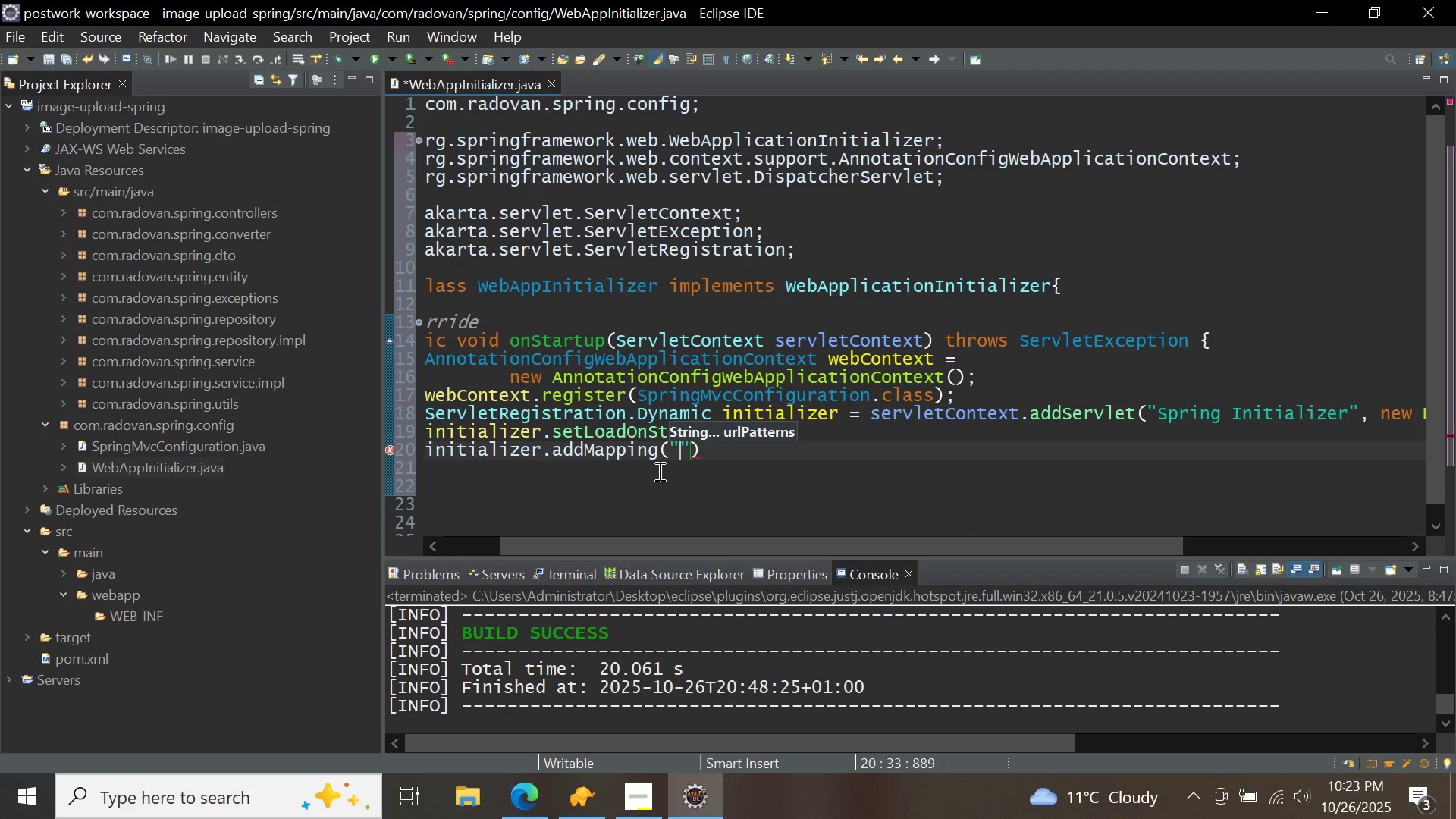 
key(Shift+ShiftRight)
 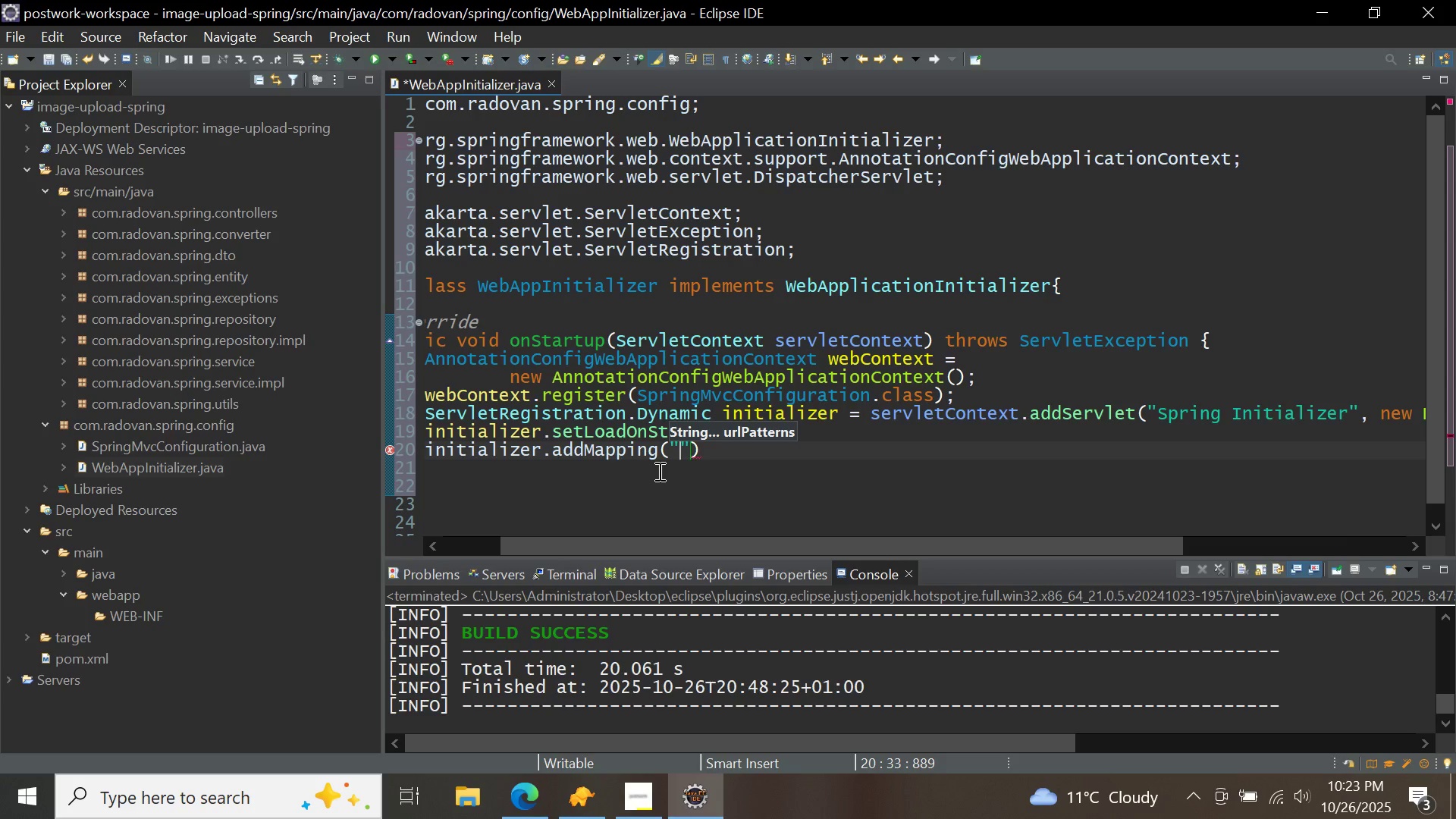 
key(Slash)
 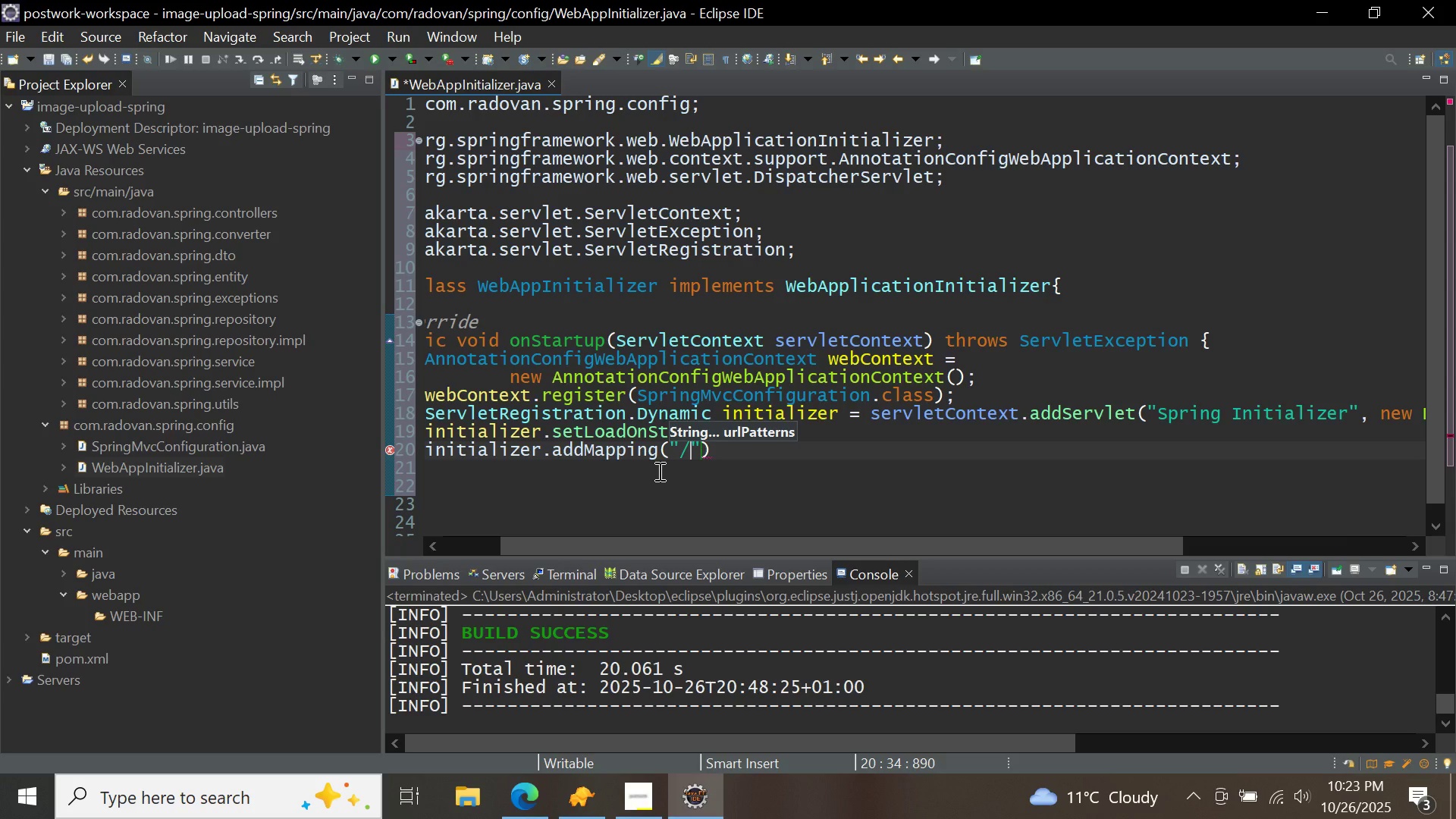 
wait(10.0)
 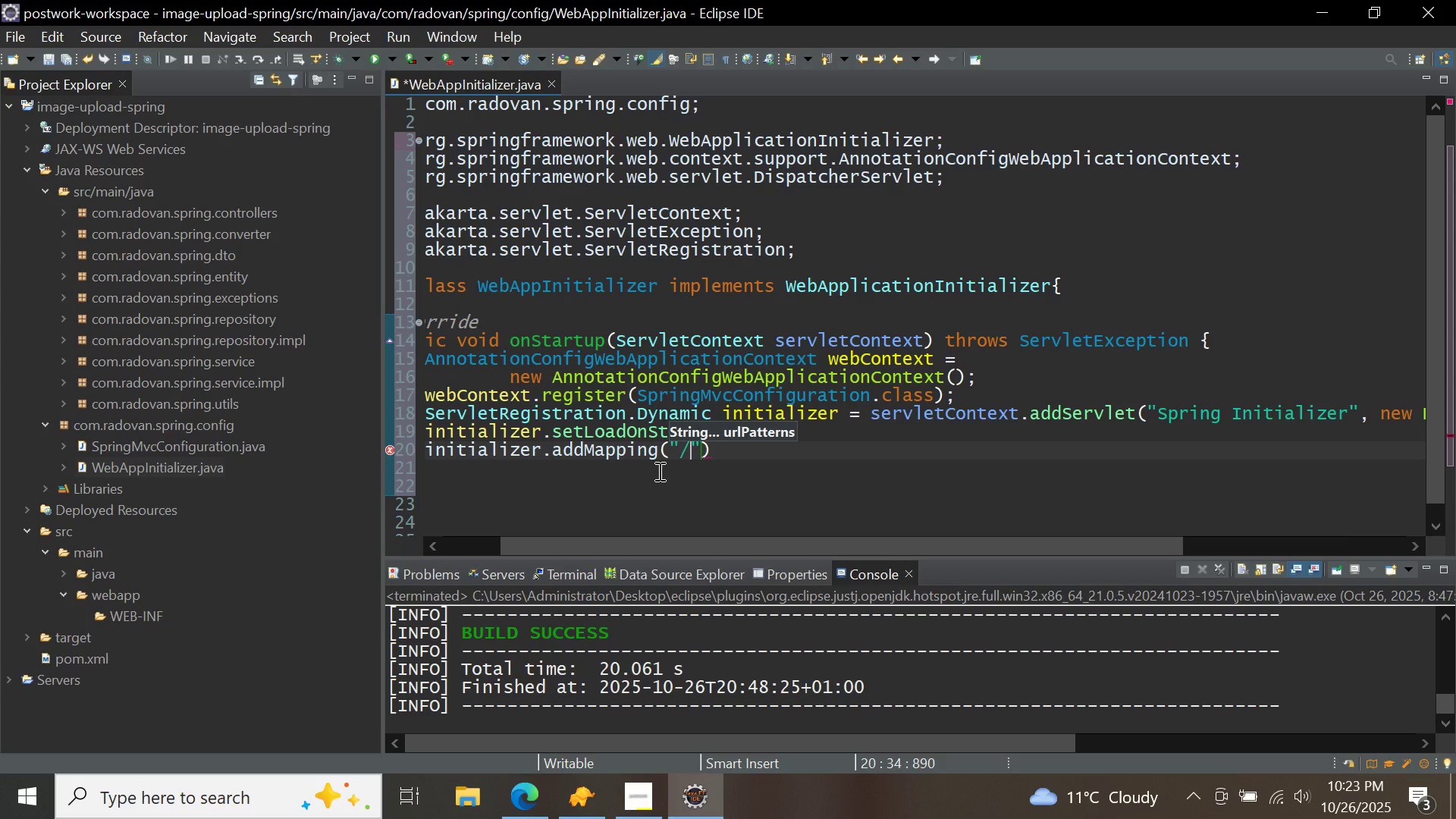 
left_click([474, 542])
 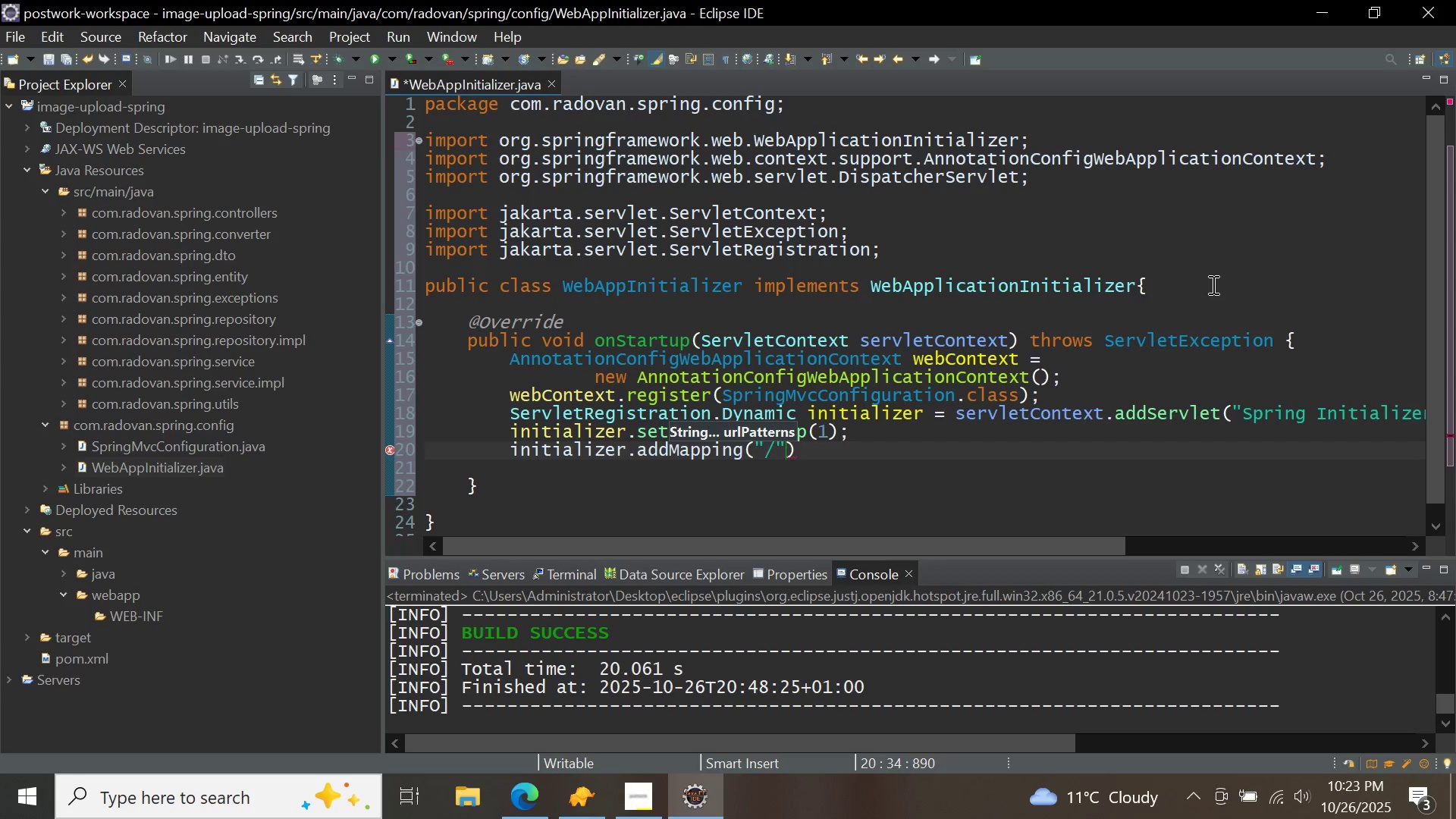 
left_click([1212, 284])
 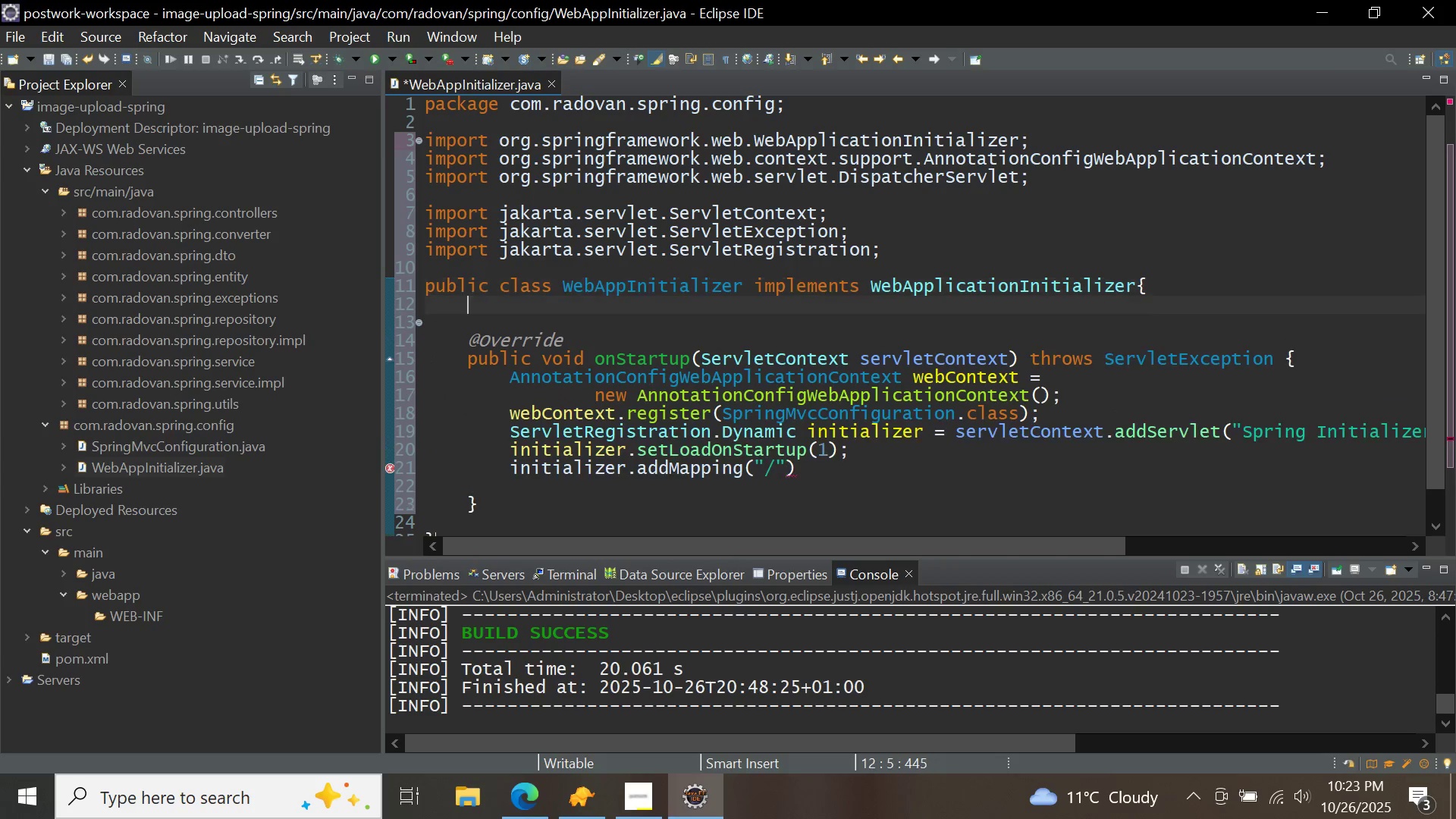 
key(Enter)
 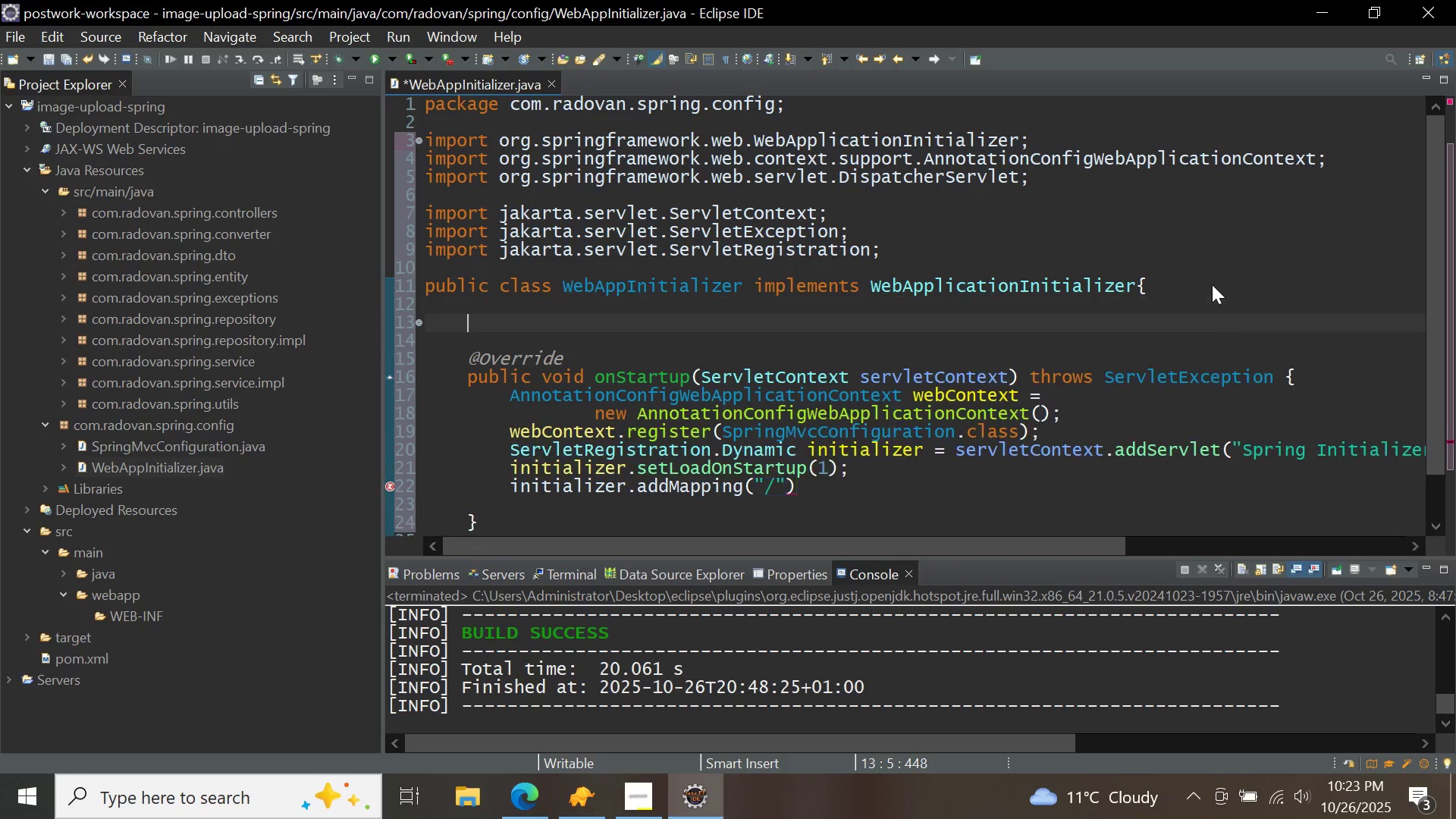 
key(Enter)
 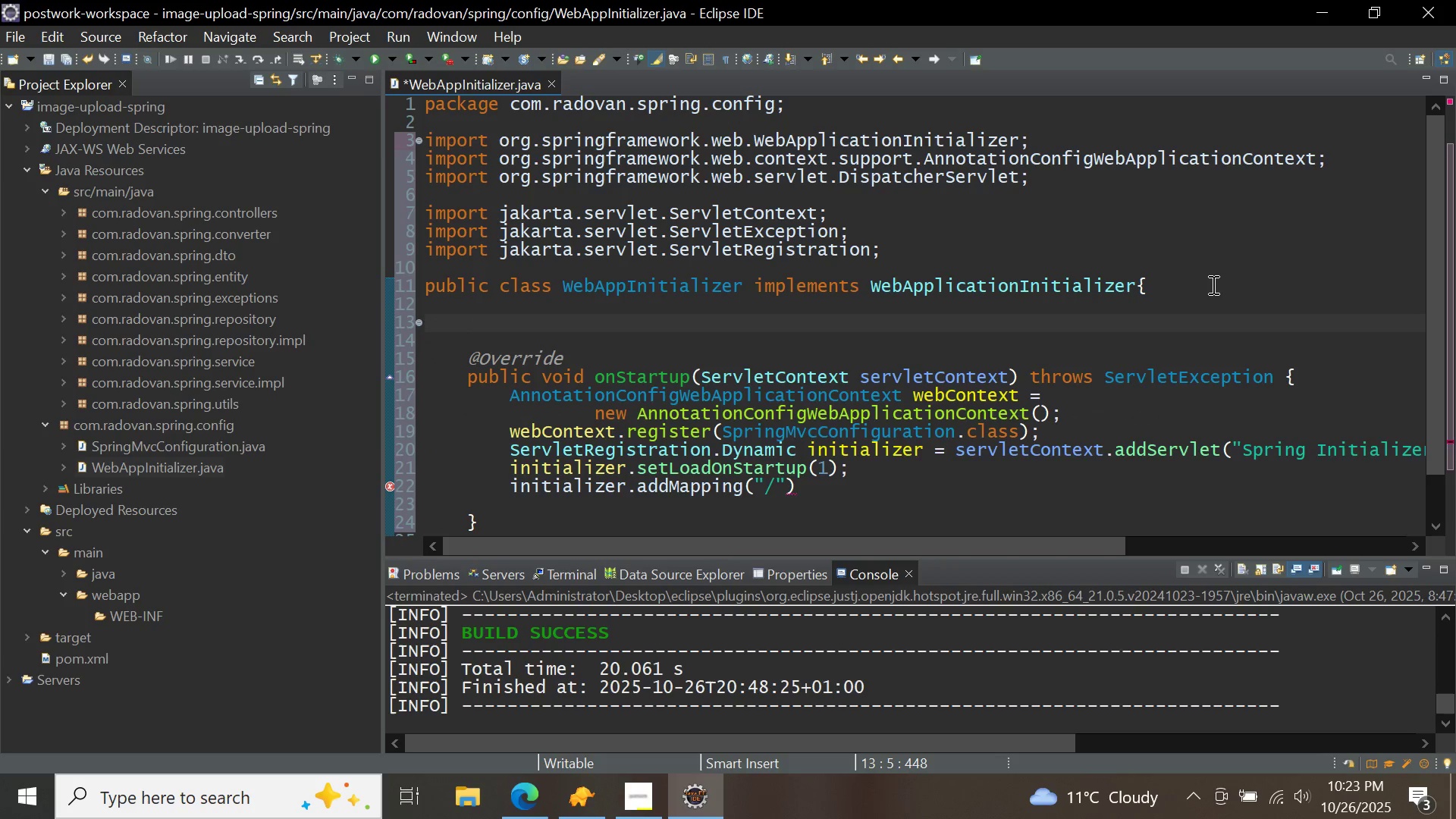 
type(private final static )
 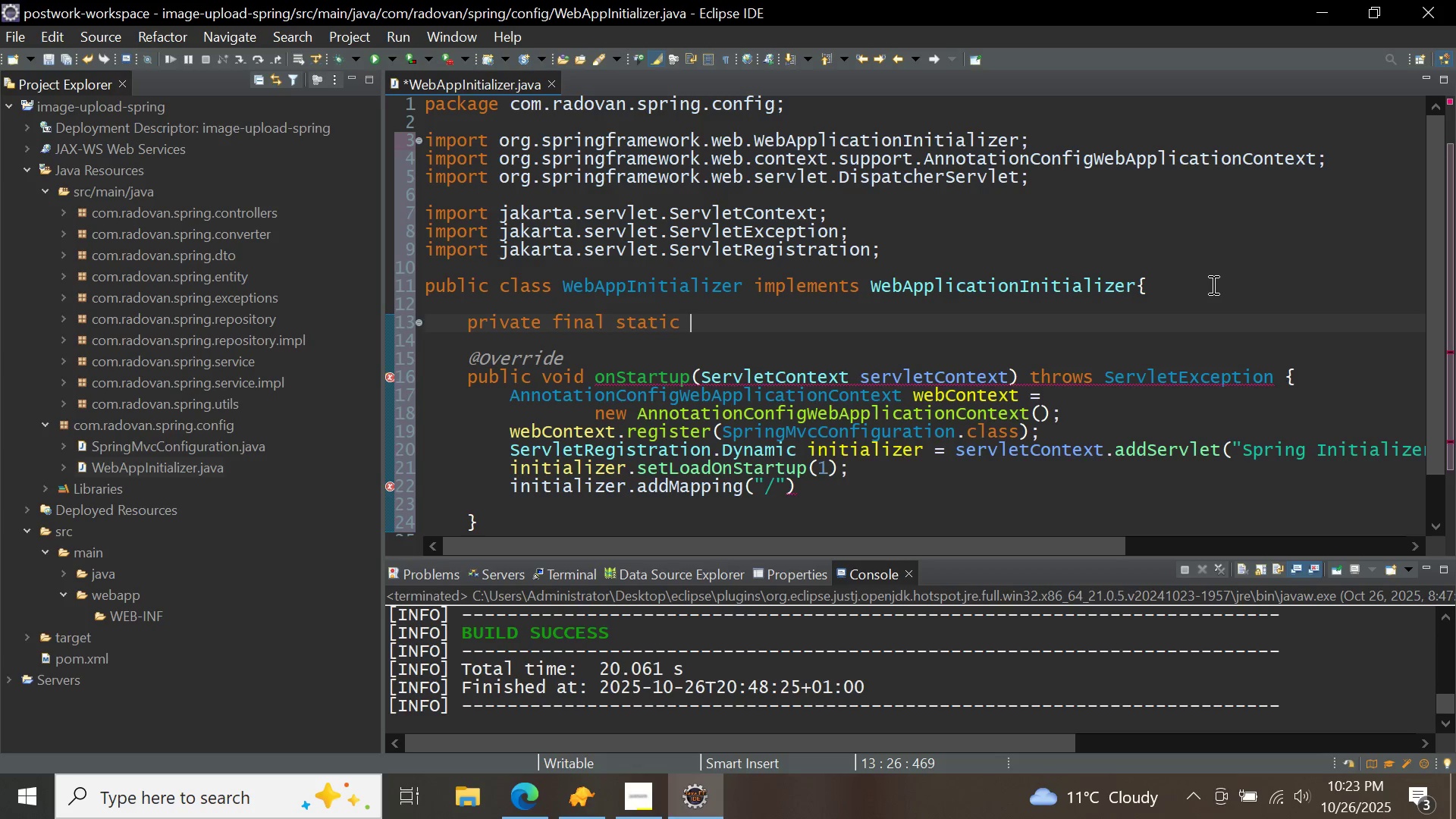 
type(String TMP_FOLDER = )
 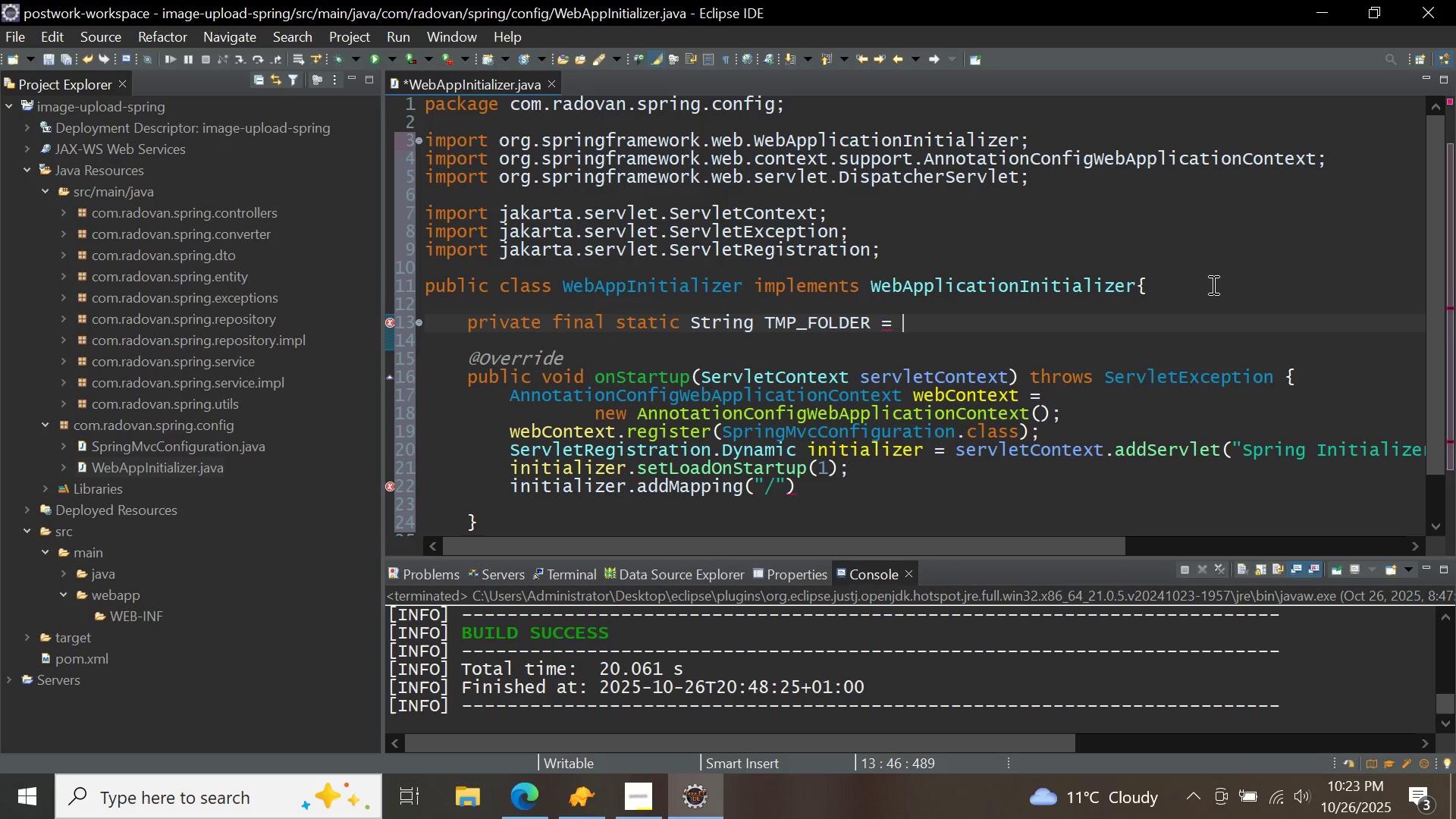 
type(System.)
key(Backspace)
key(Backspace)
key(Backspace)
 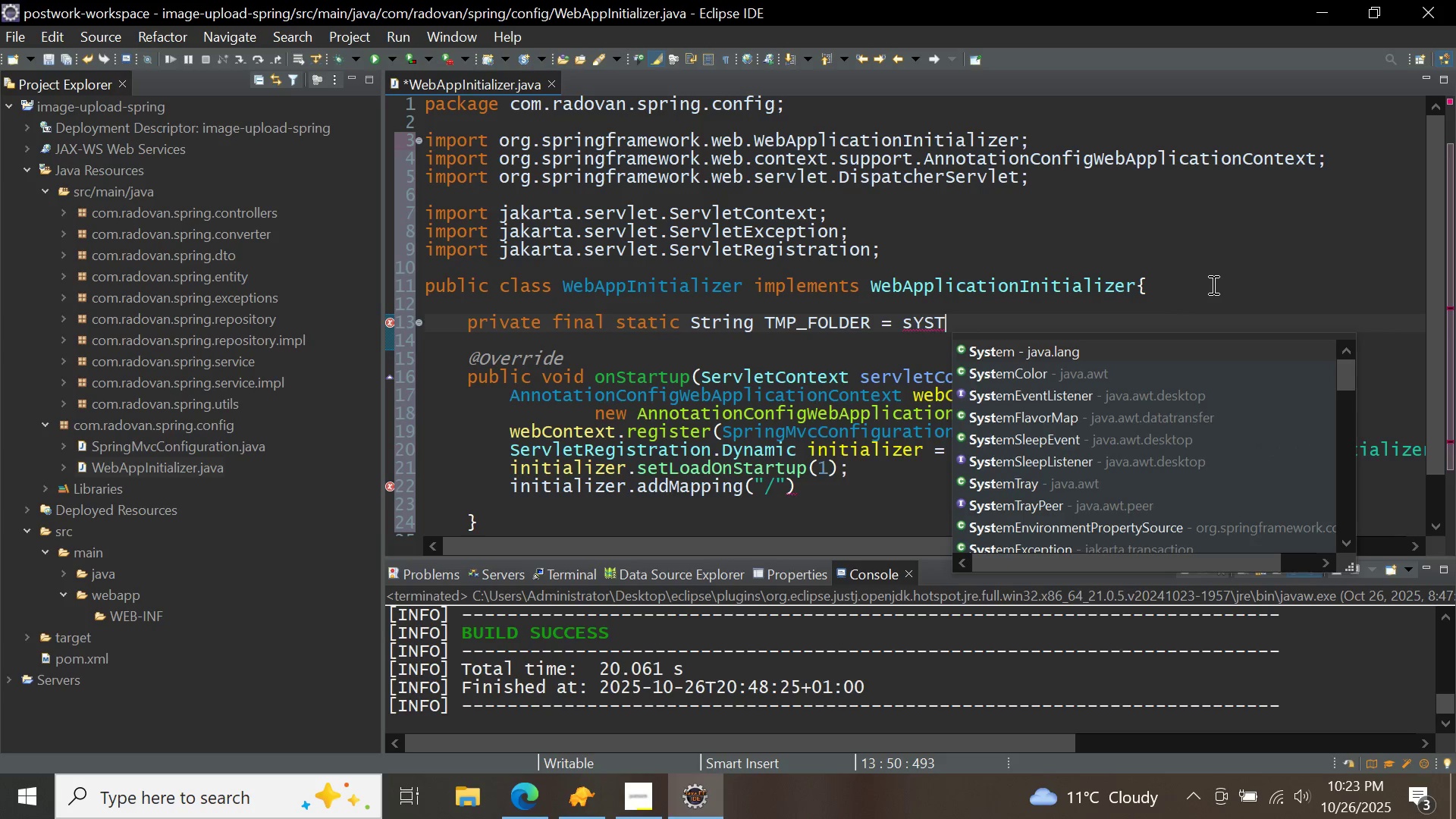 
key(Control+ControlLeft)
 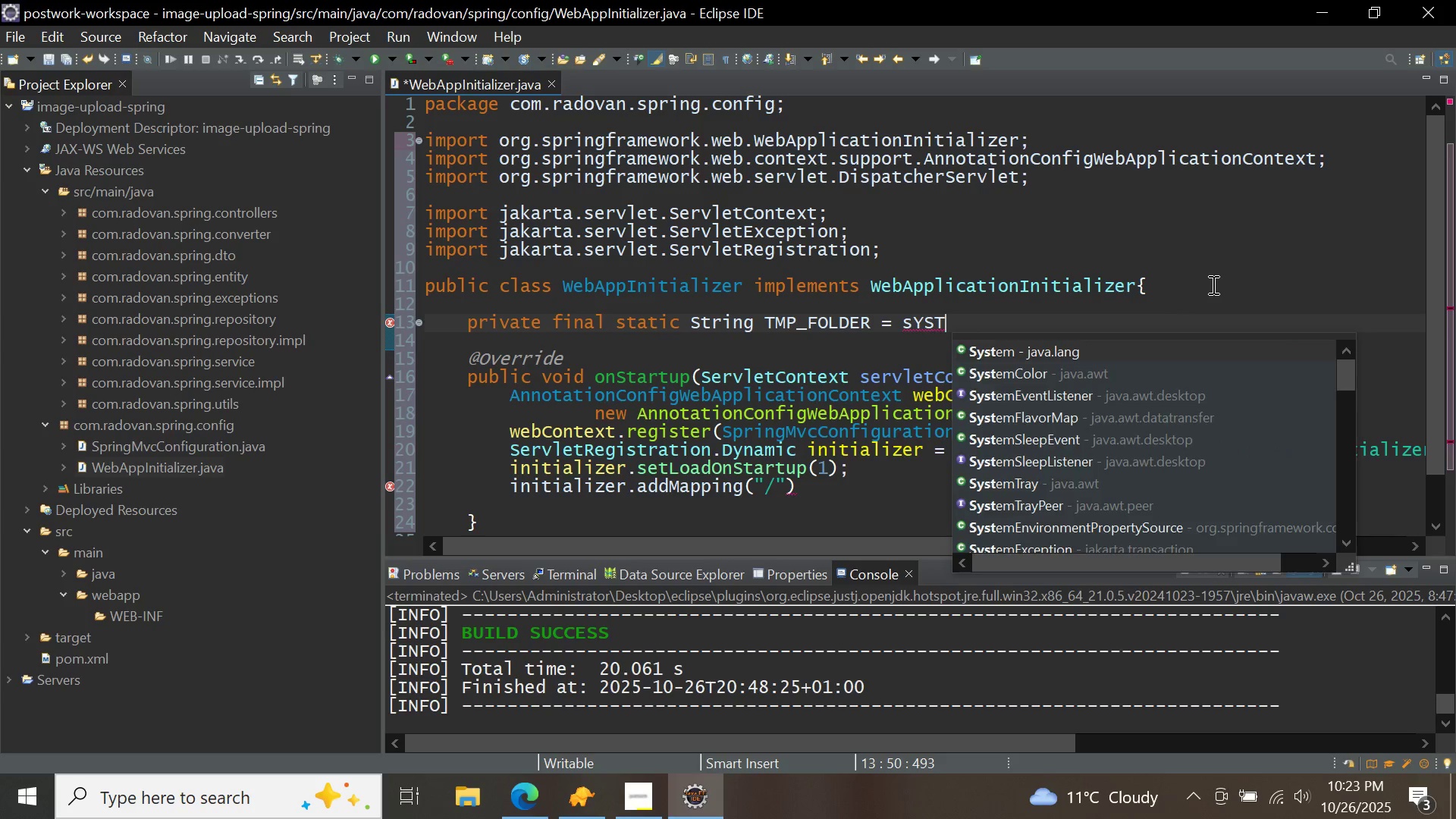 
key(Control+Space)
 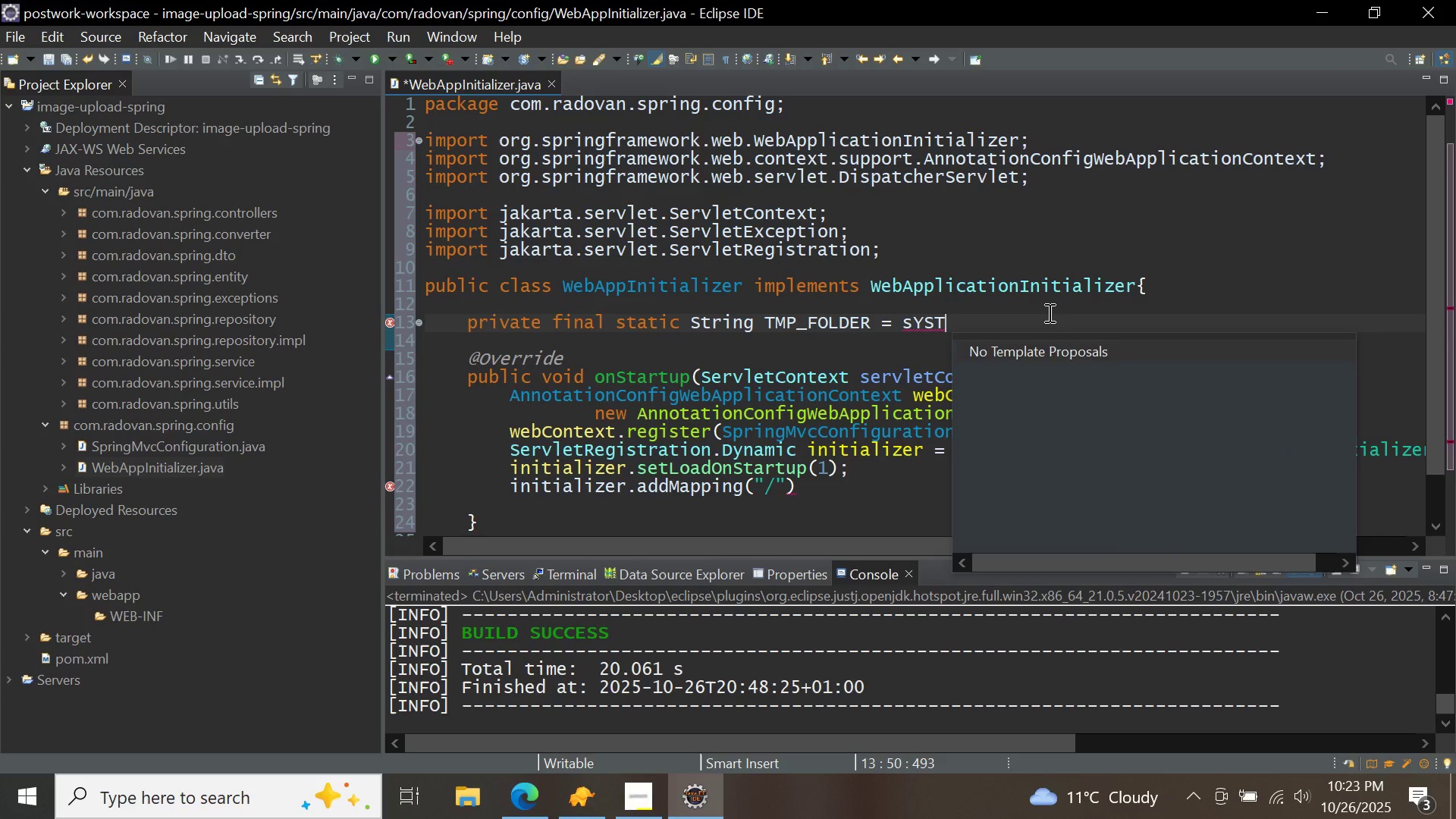 
key(Backspace)
key(Backspace)
key(Backspace)
key(Backspace)
key(Backspace)
type( S)
key(Backspace)
type(Sy)
key(Backspace)
key(Backspace)
type(A)
key(Backspace)
type(SY)
 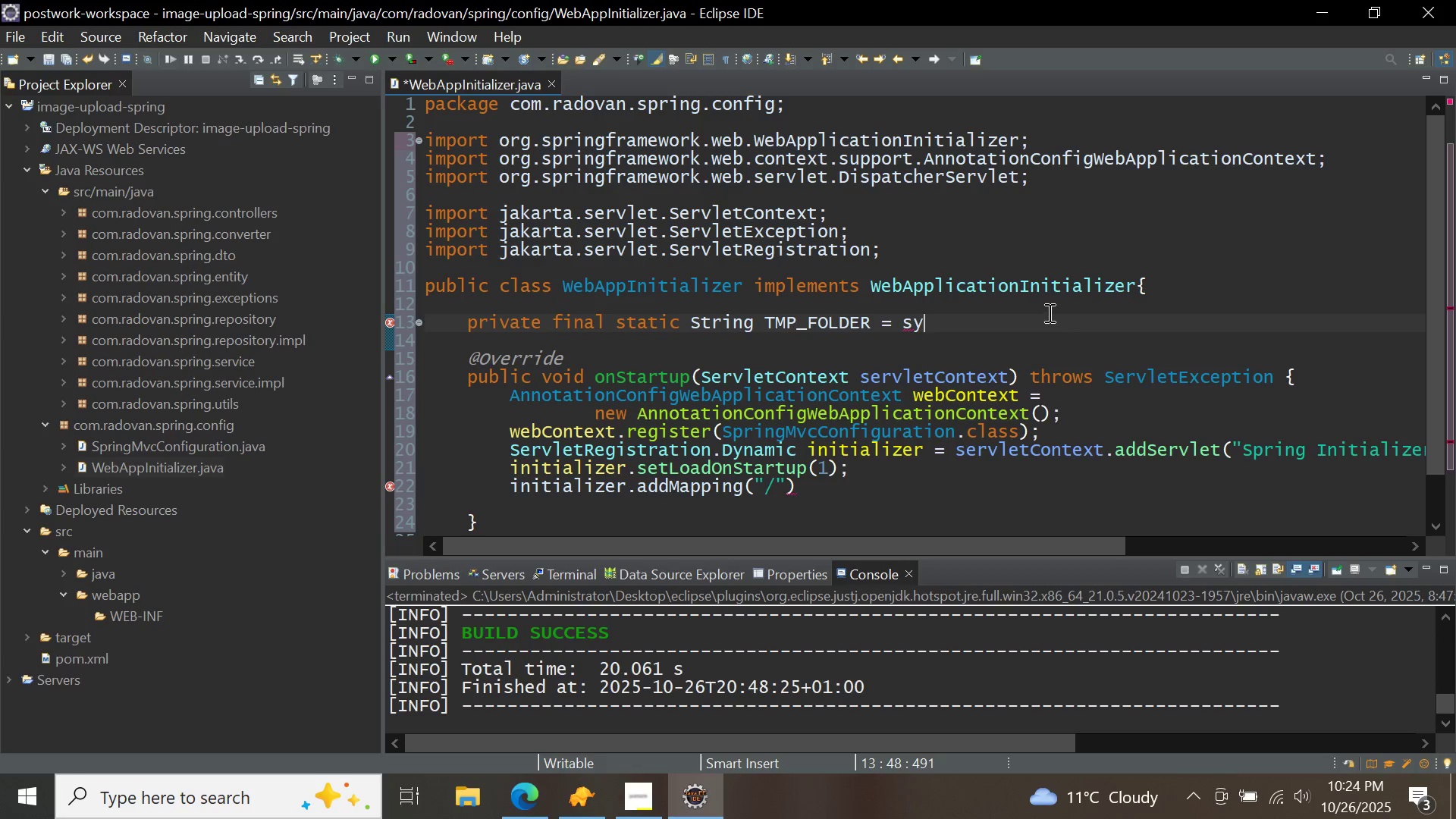 
key(Control+ControlLeft)
 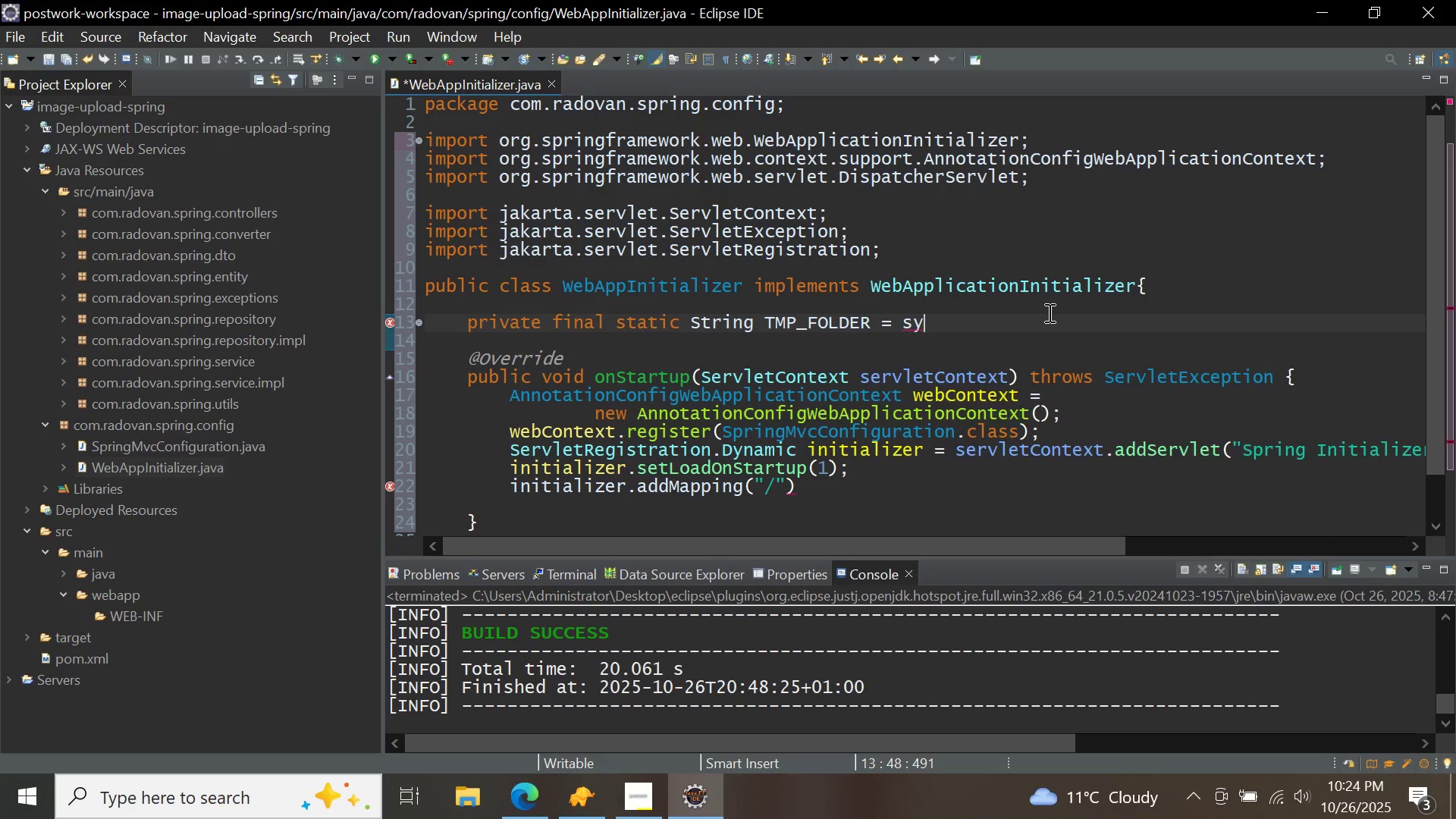 
key(Control+Space)
 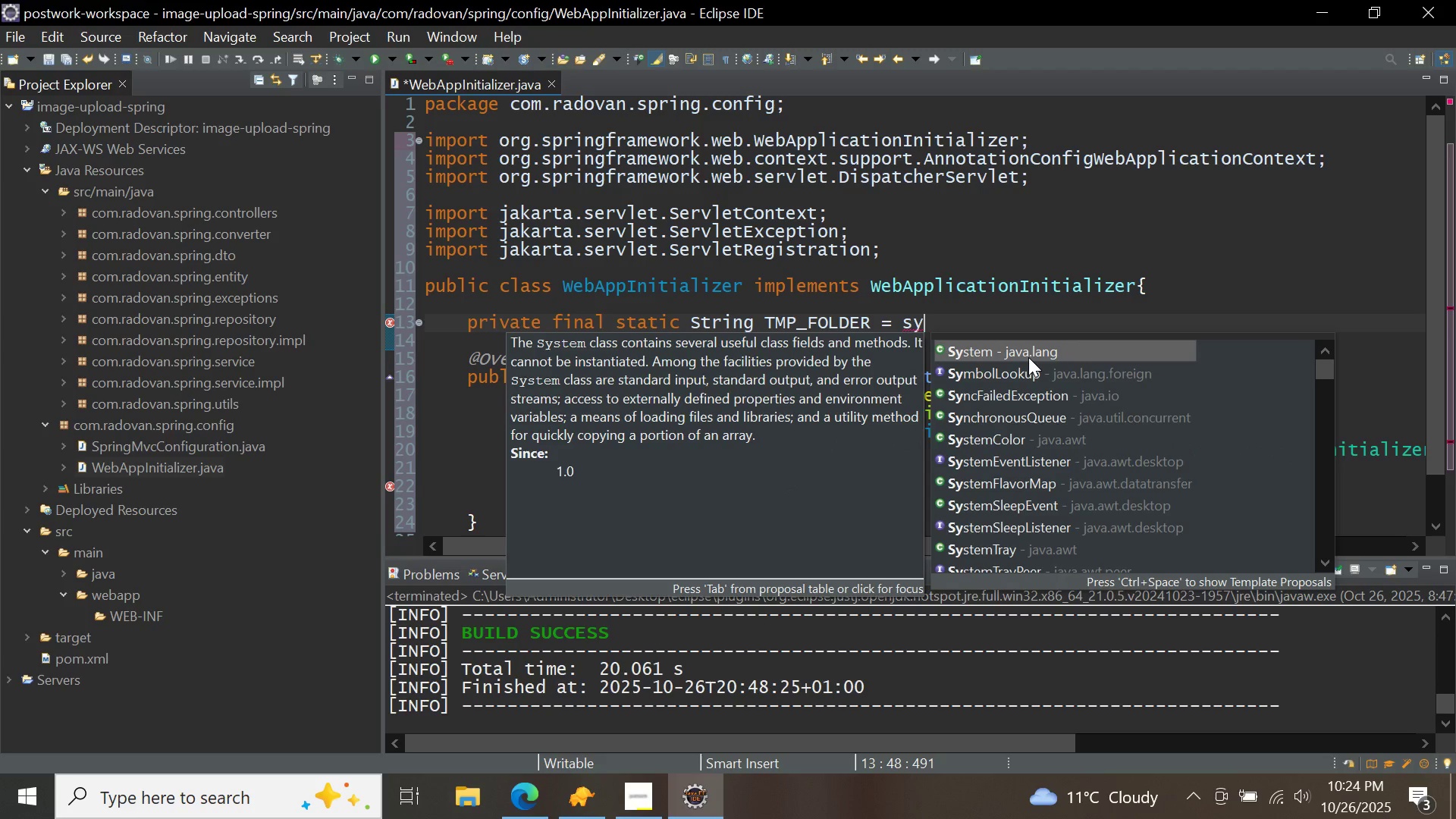 
double_click([1028, 357])
 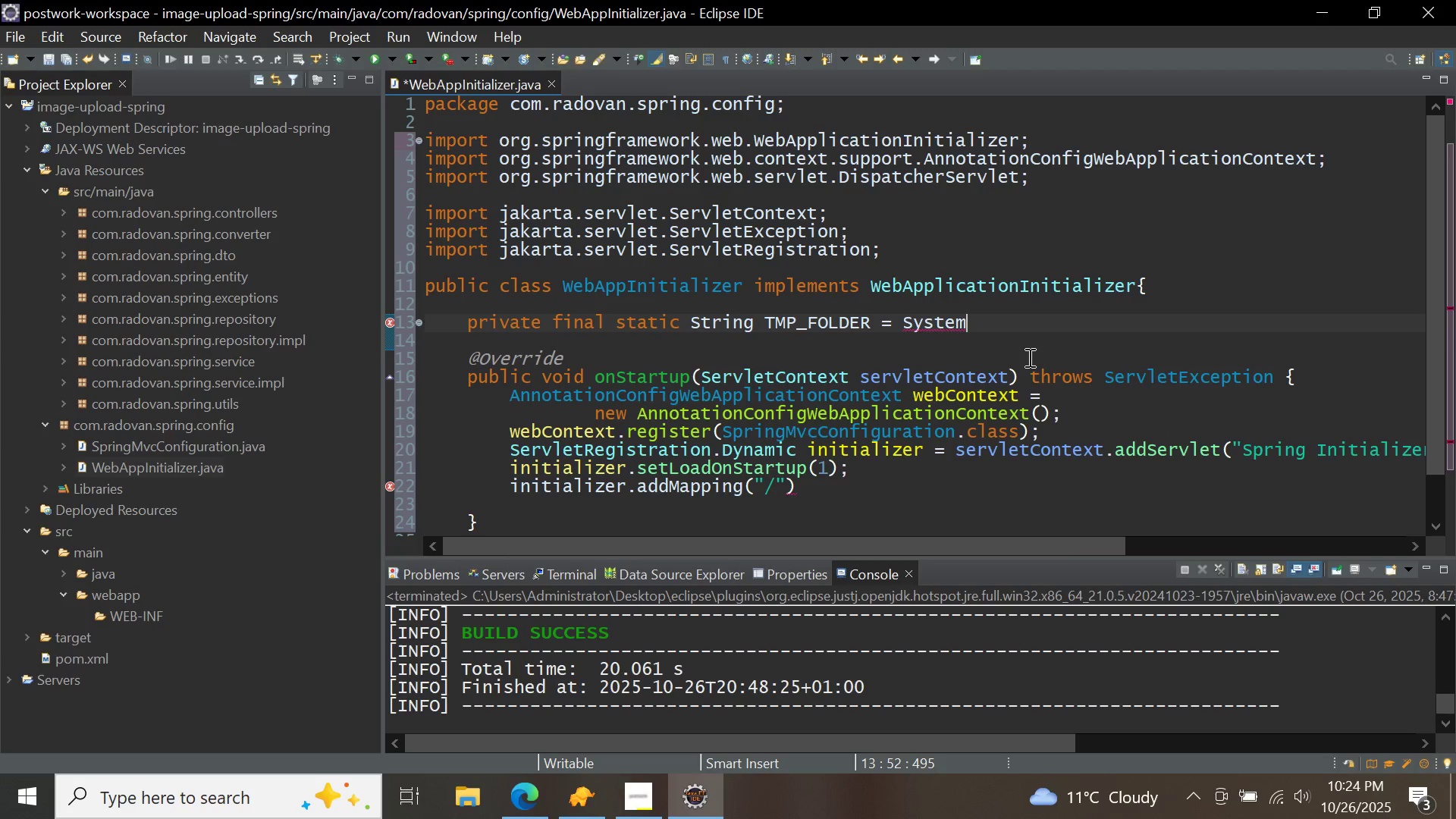 
key(Period)
 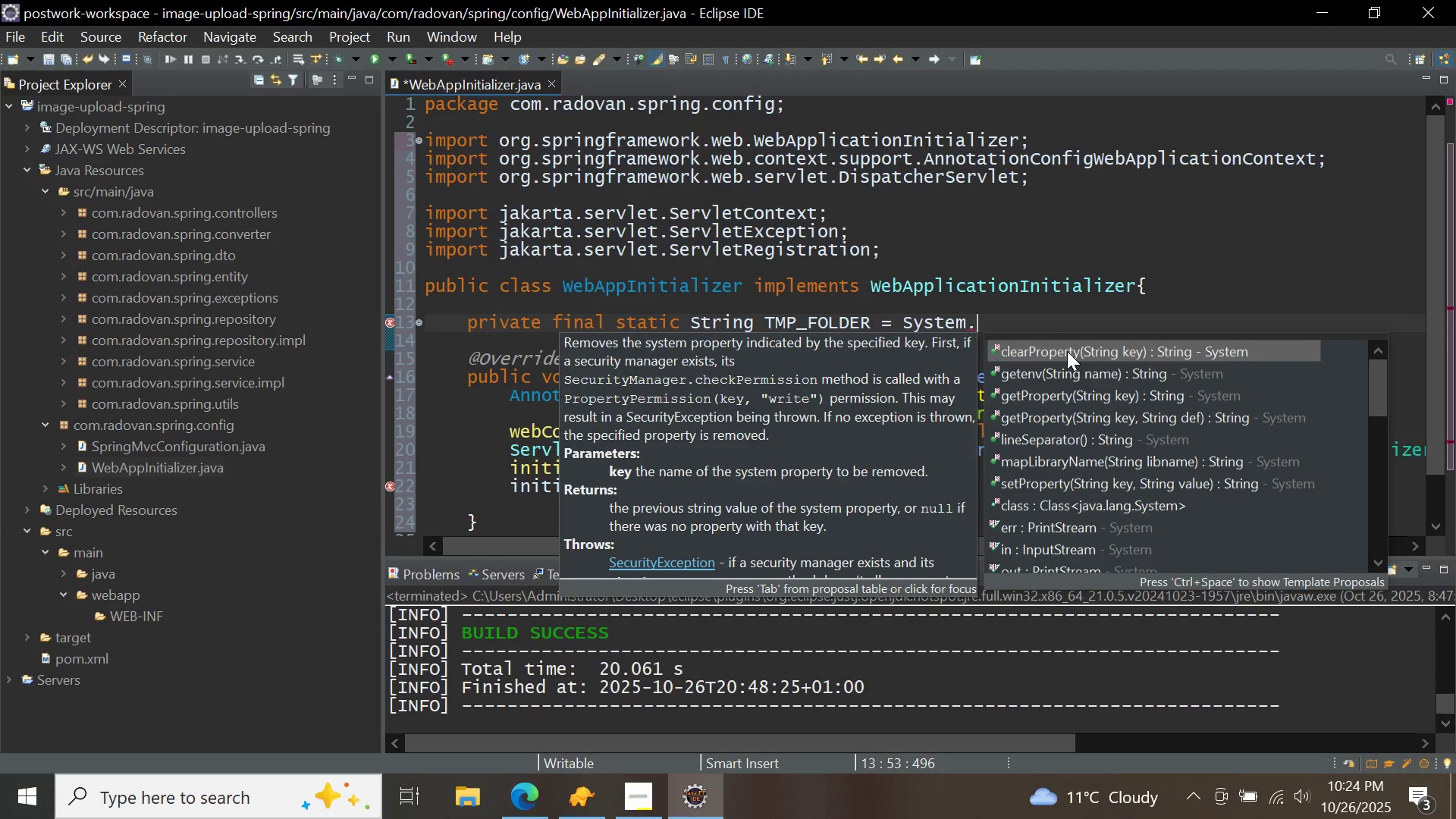 
key(G)
 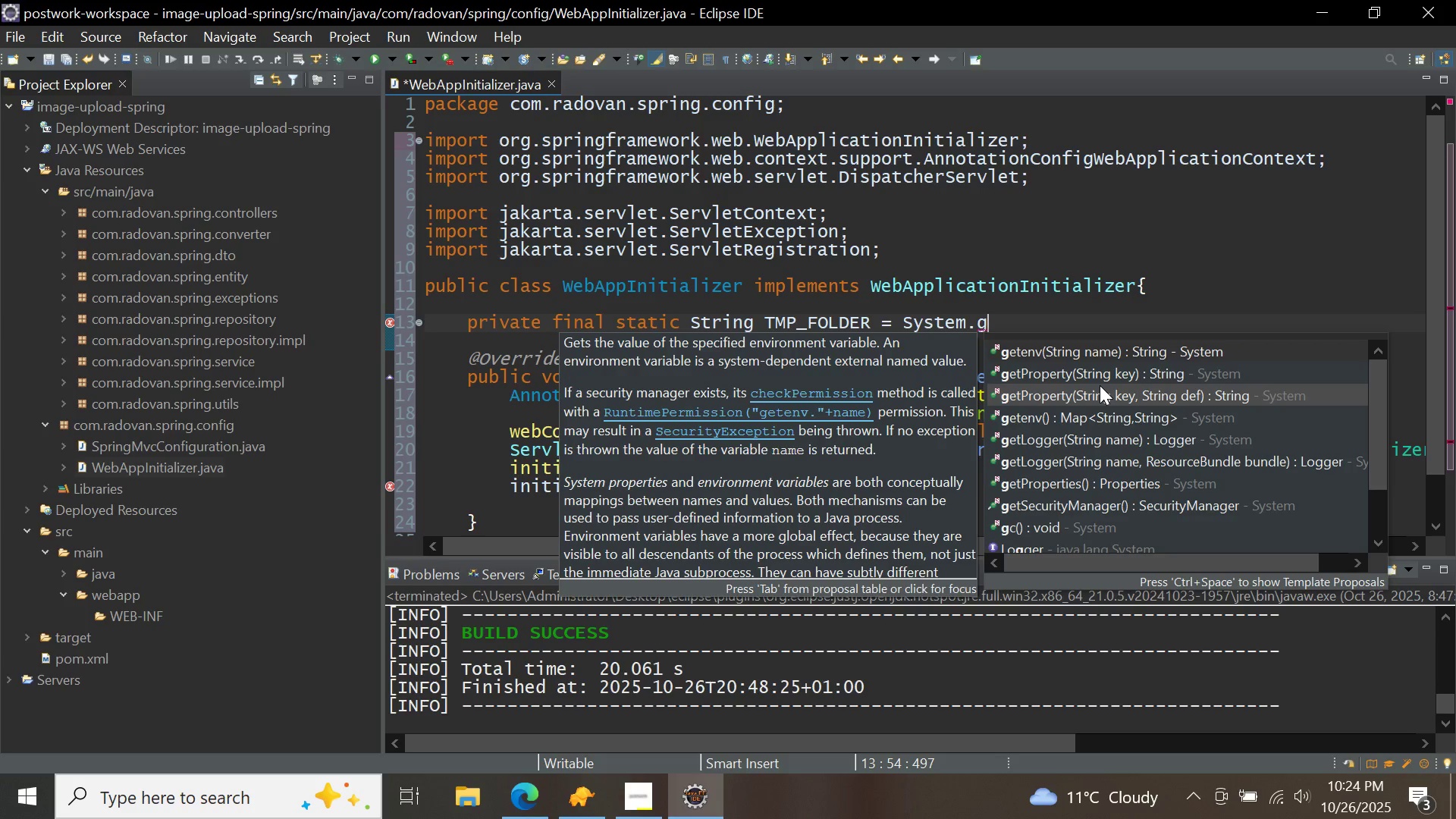 
double_click([1100, 385])
 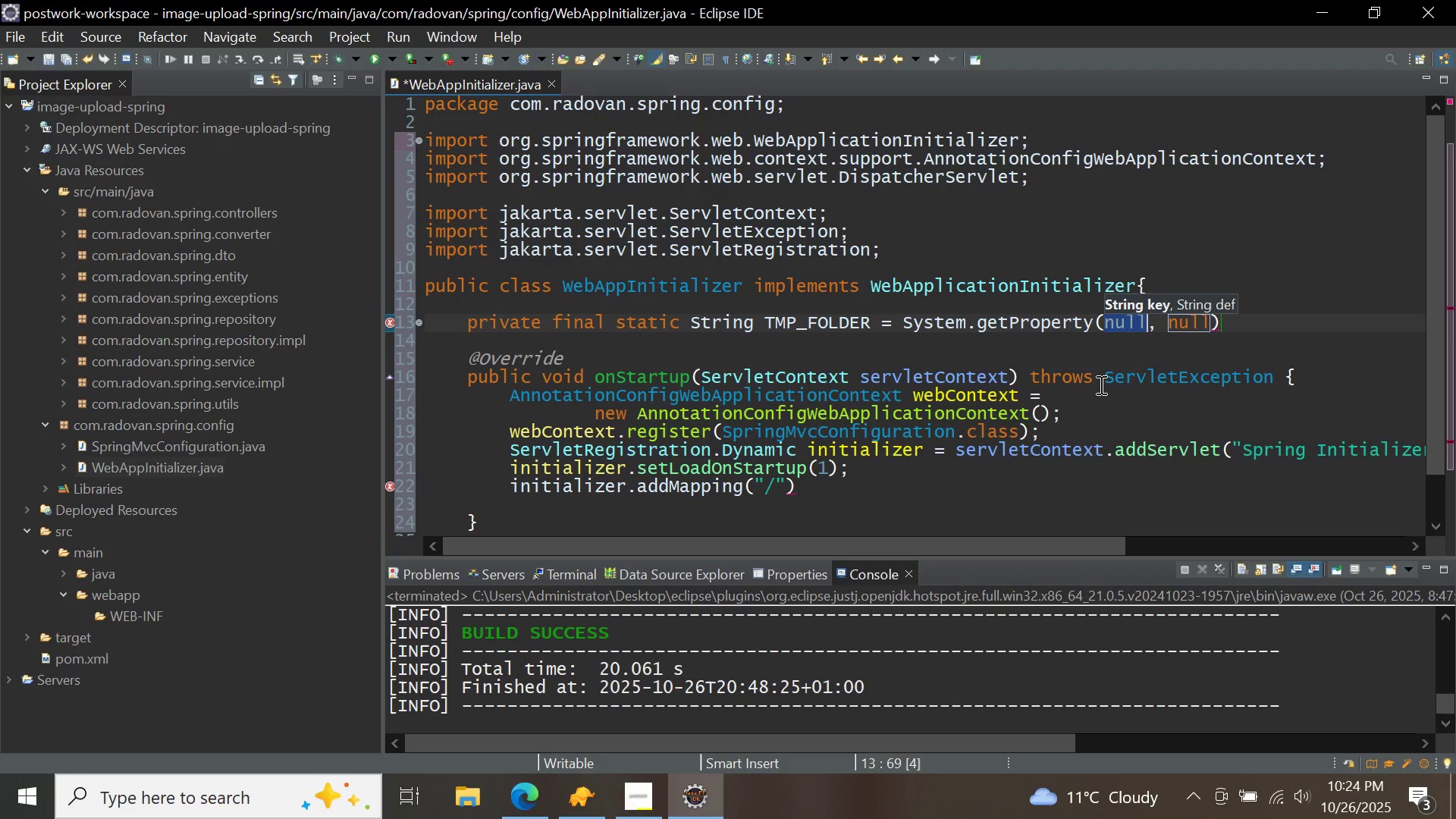 
key(Backspace)
 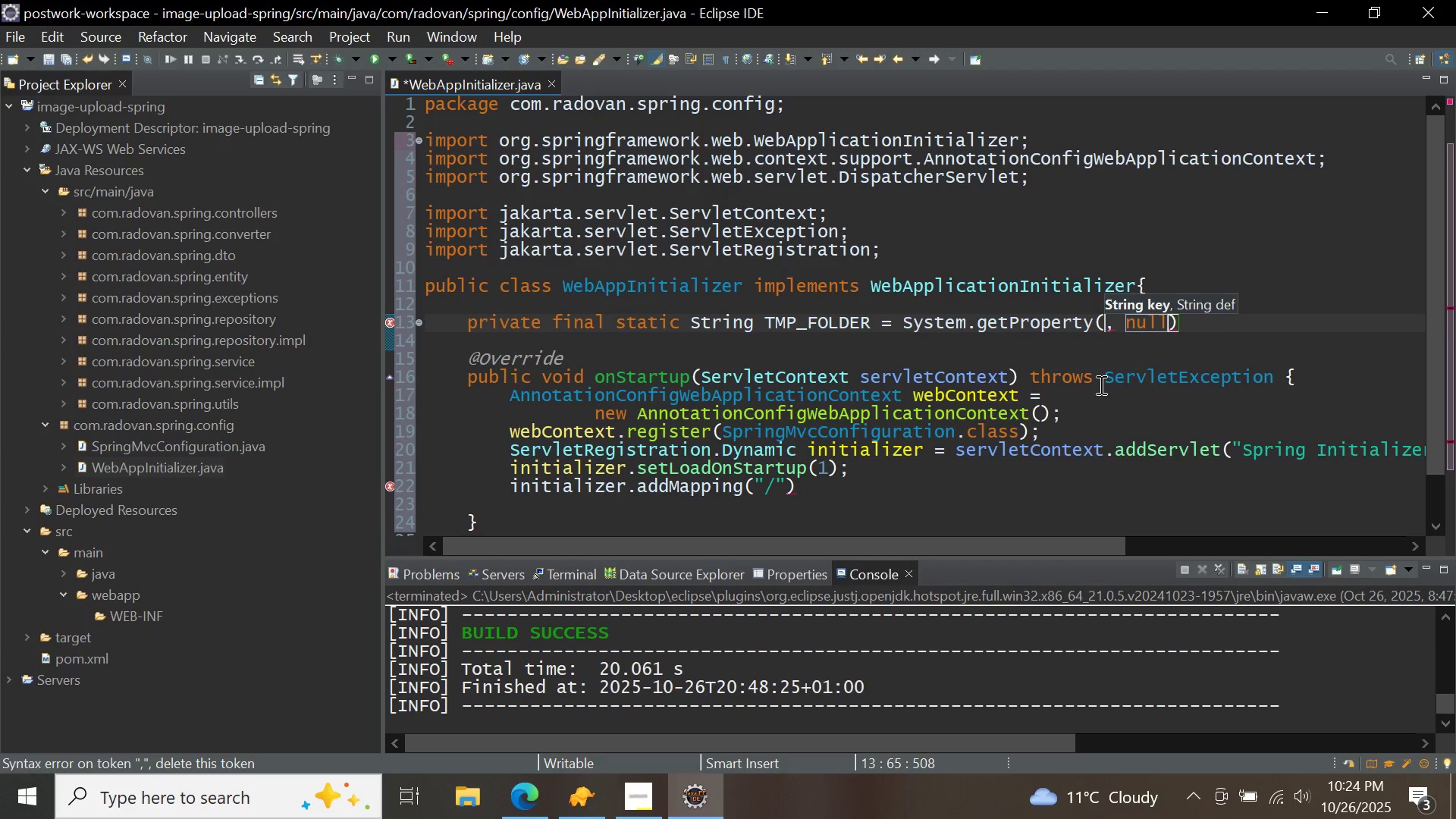 
hold_key(key=ArrowRight, duration=0.6)
 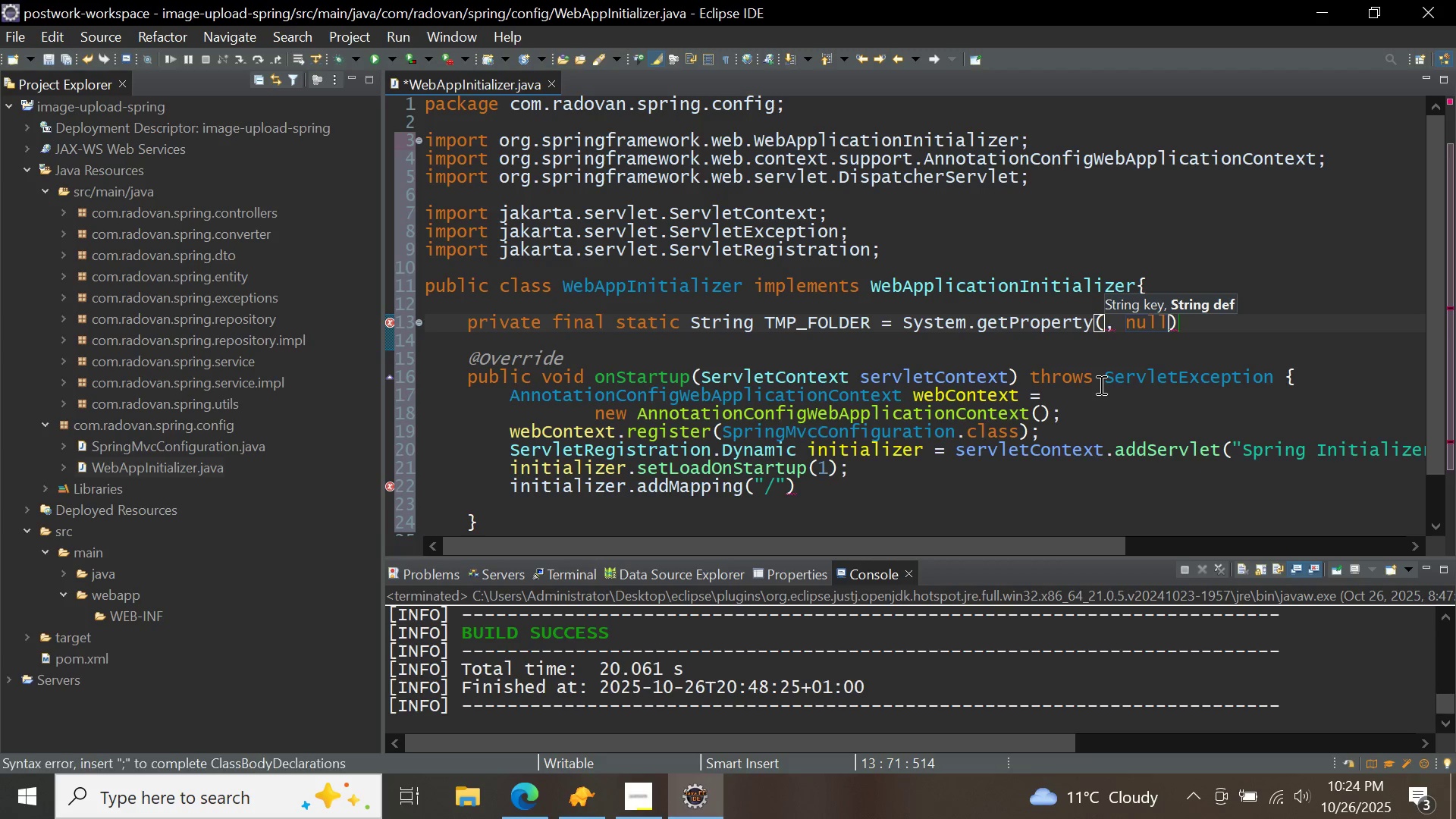 
hold_key(key=ArrowRight, duration=0.38)
 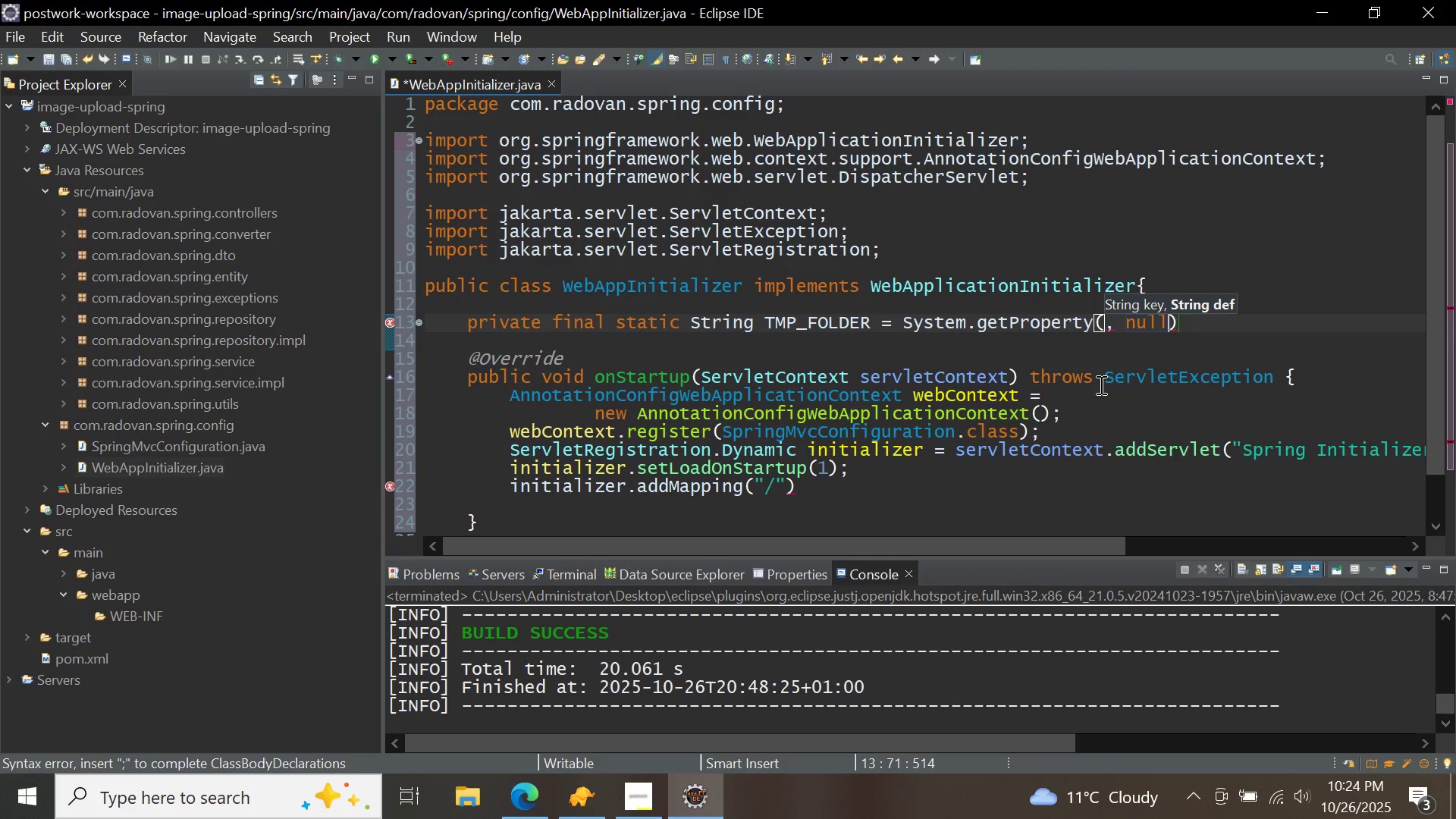 
key(Backspace)
 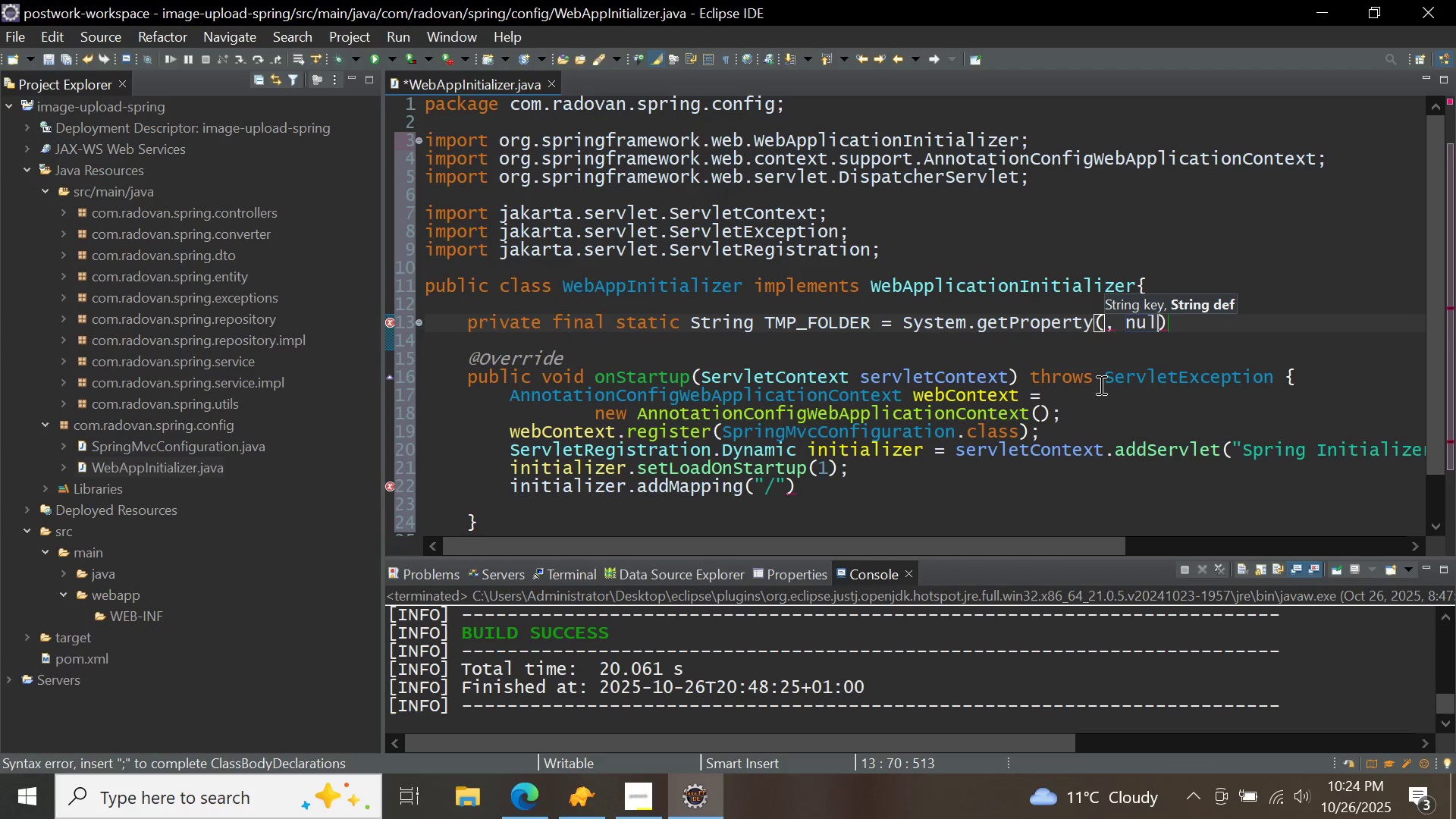 
key(Backspace)
 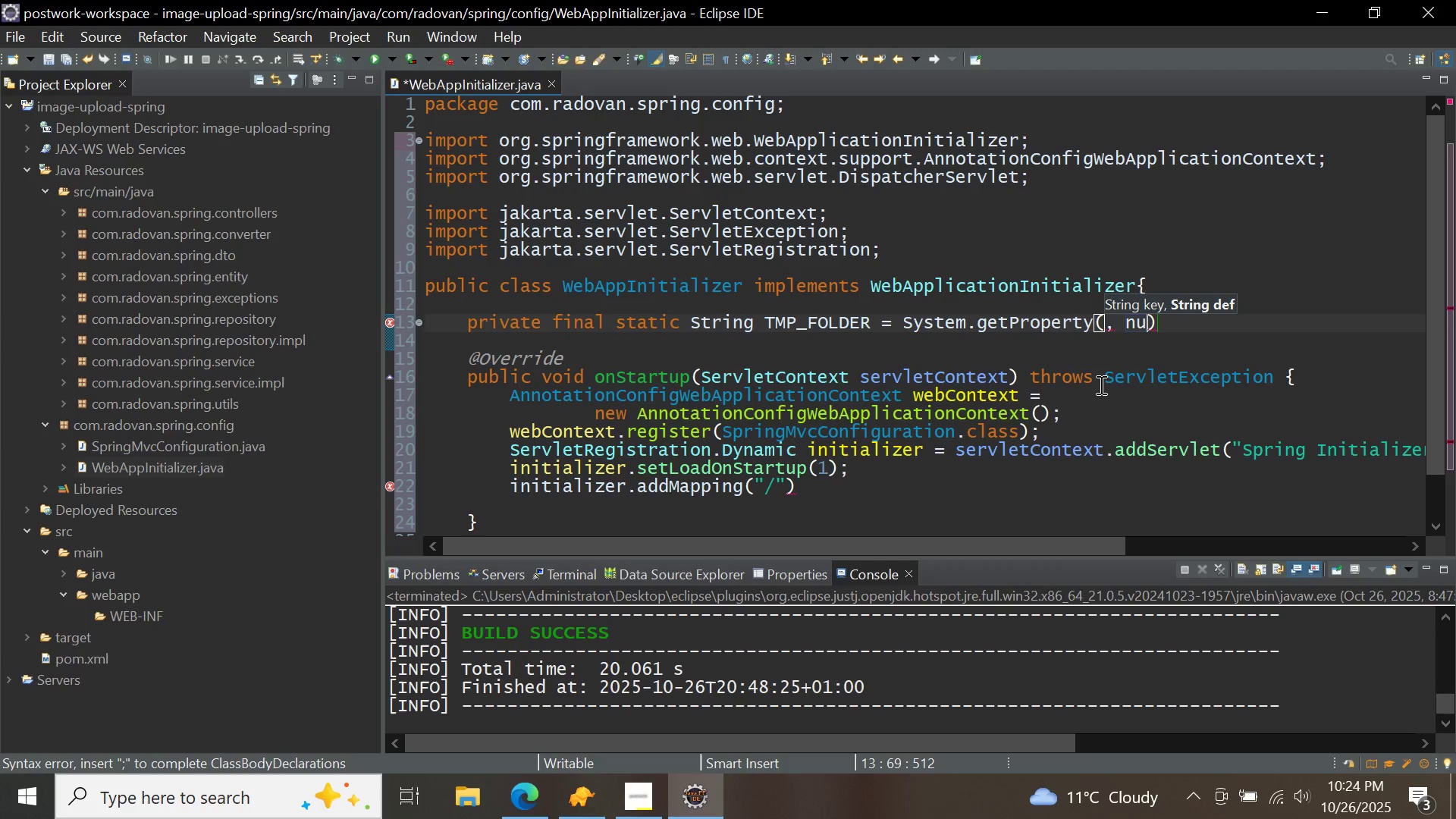 
key(Backspace)
 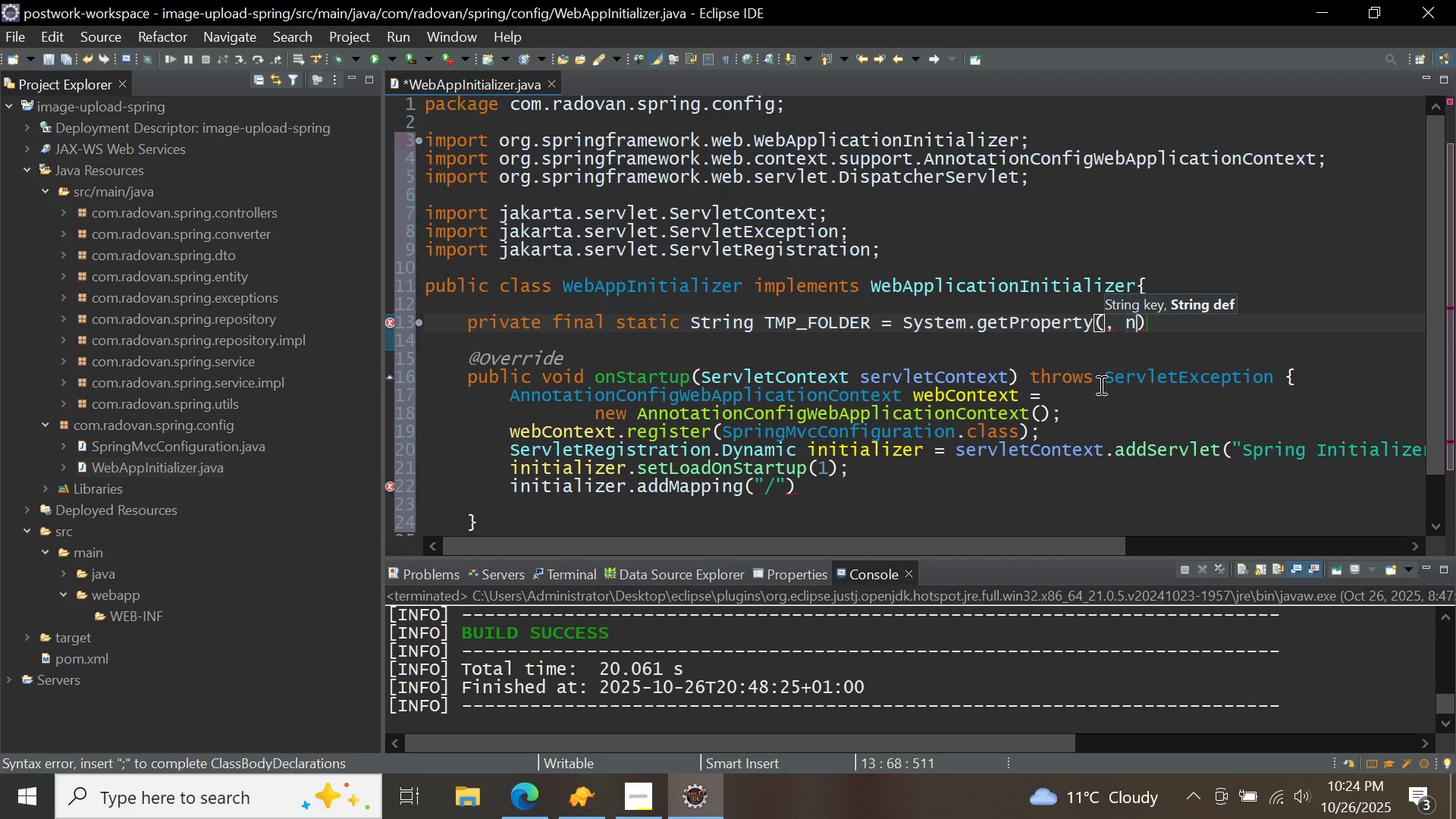 
key(Backspace)
 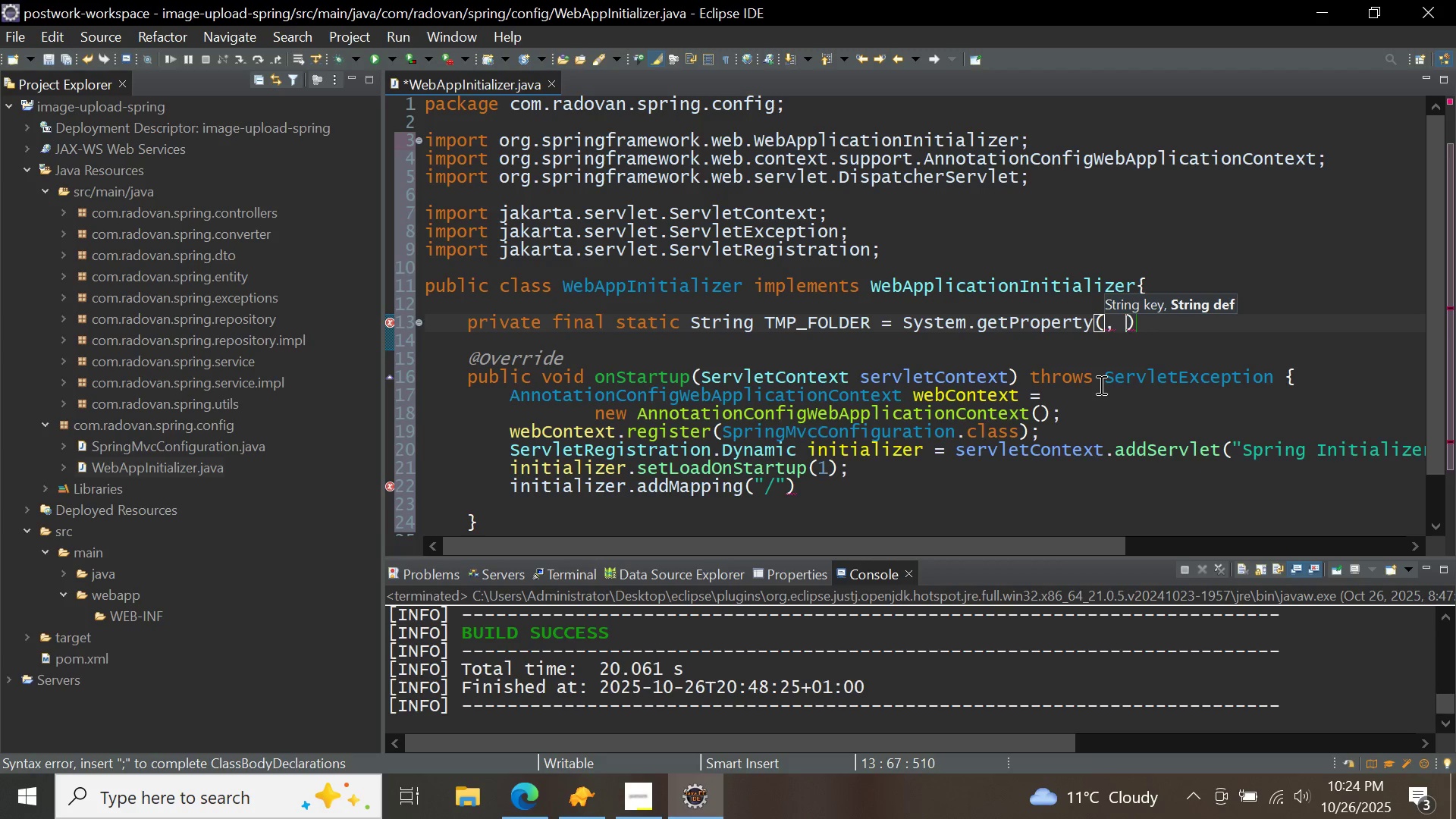 
key(Backspace)
 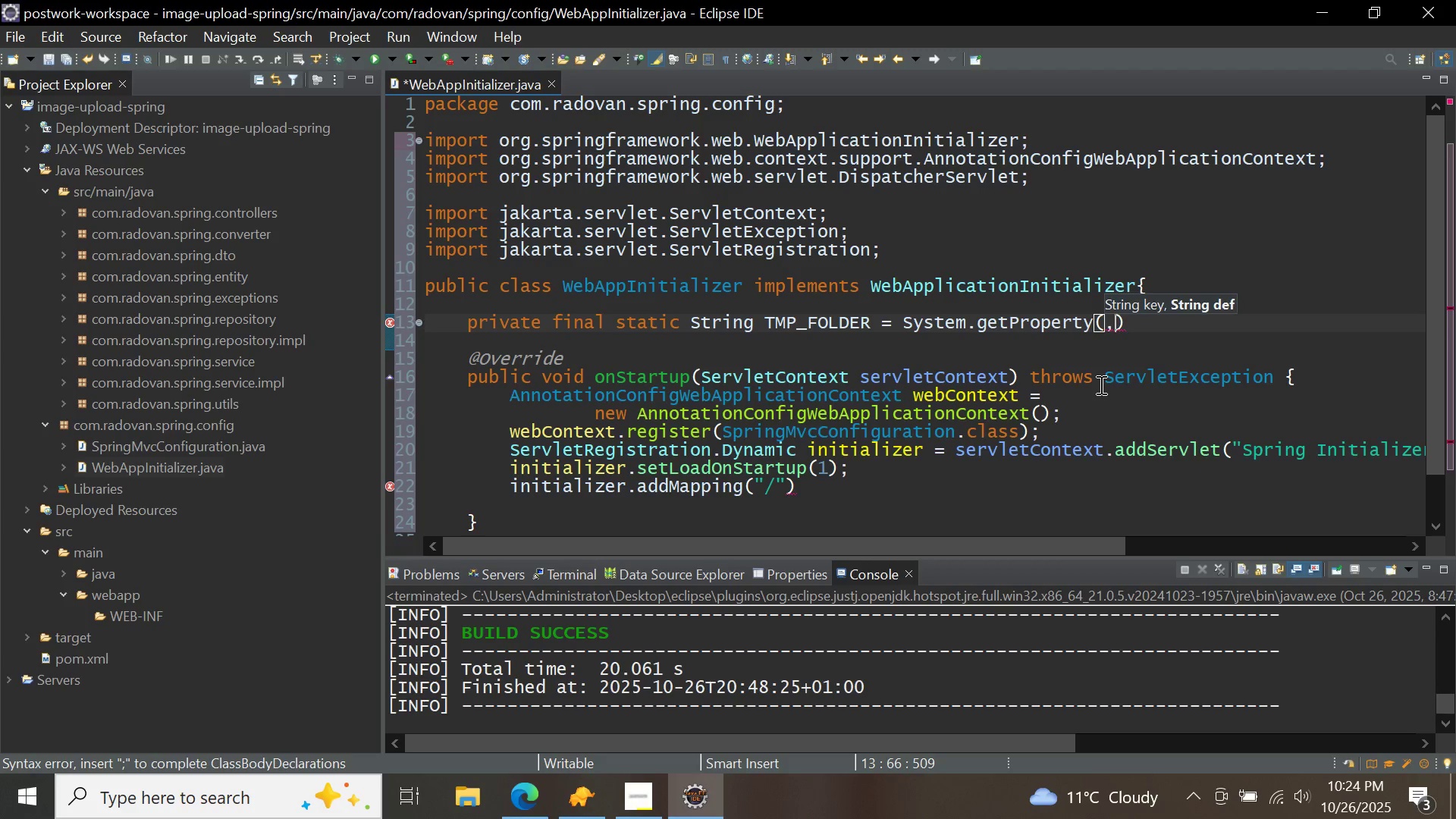 
key(Backspace)
 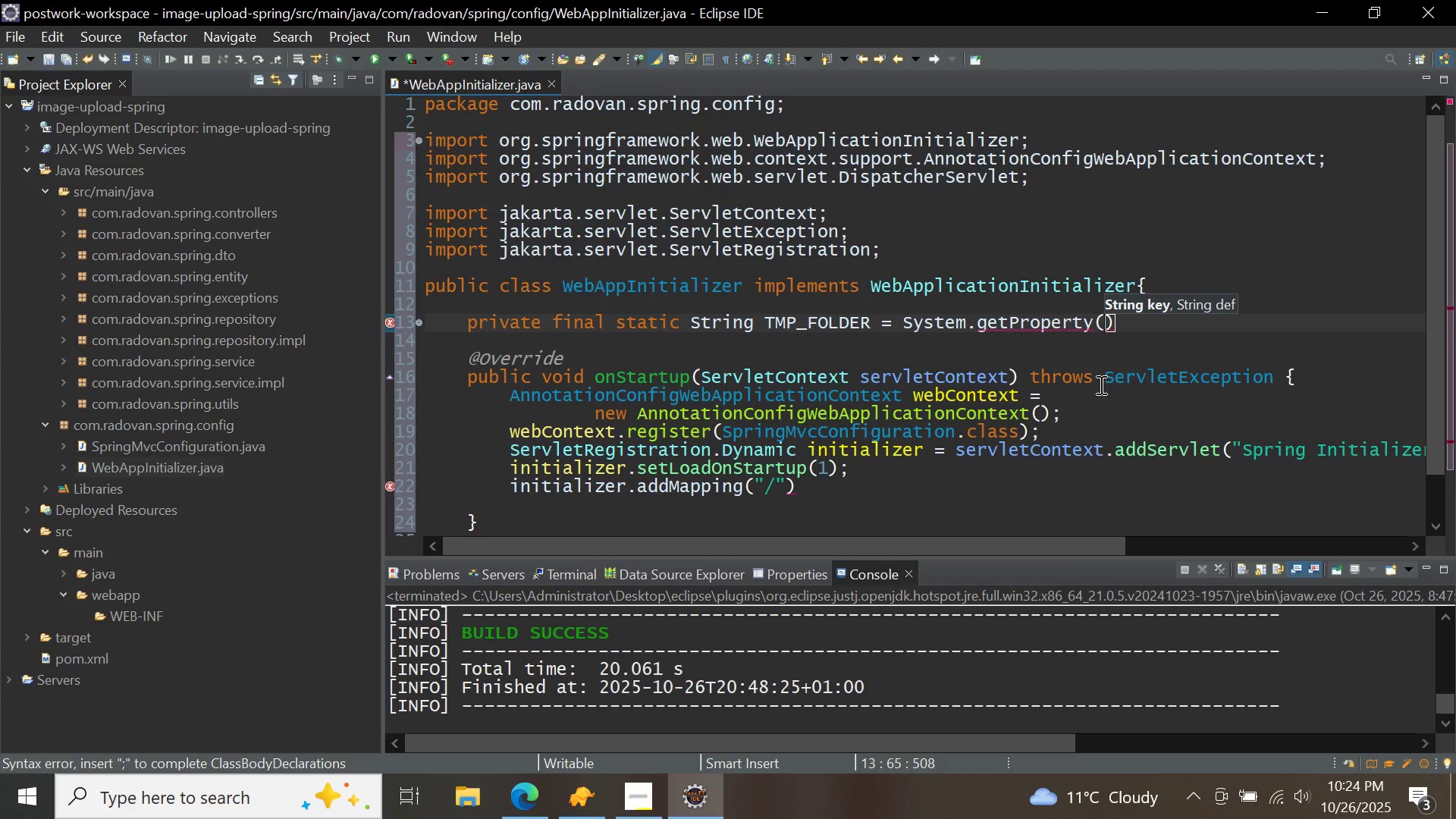 
key(Shift+Quote)
 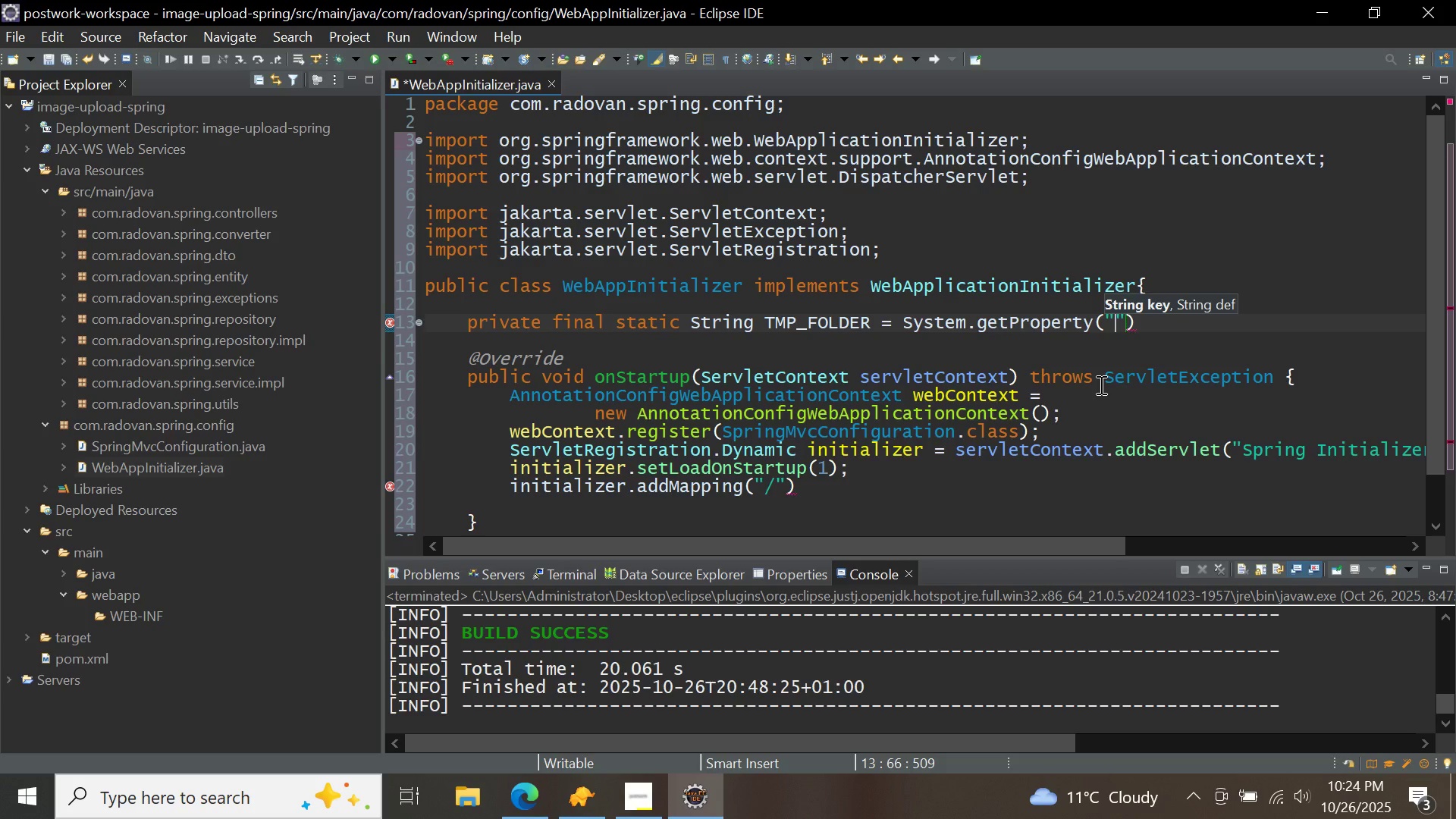 
wait(7.44)
 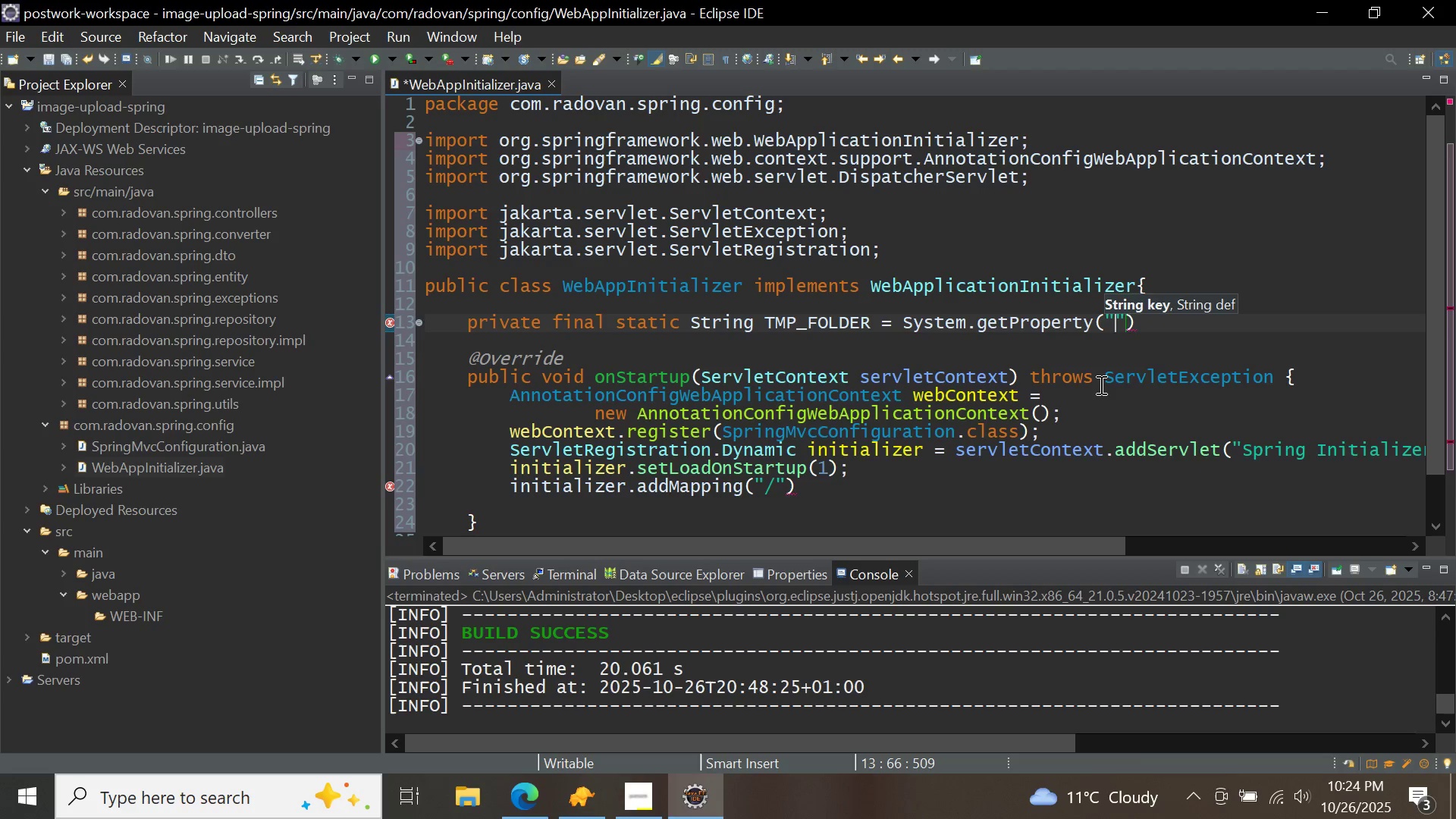 
type(JAVA.IO)
 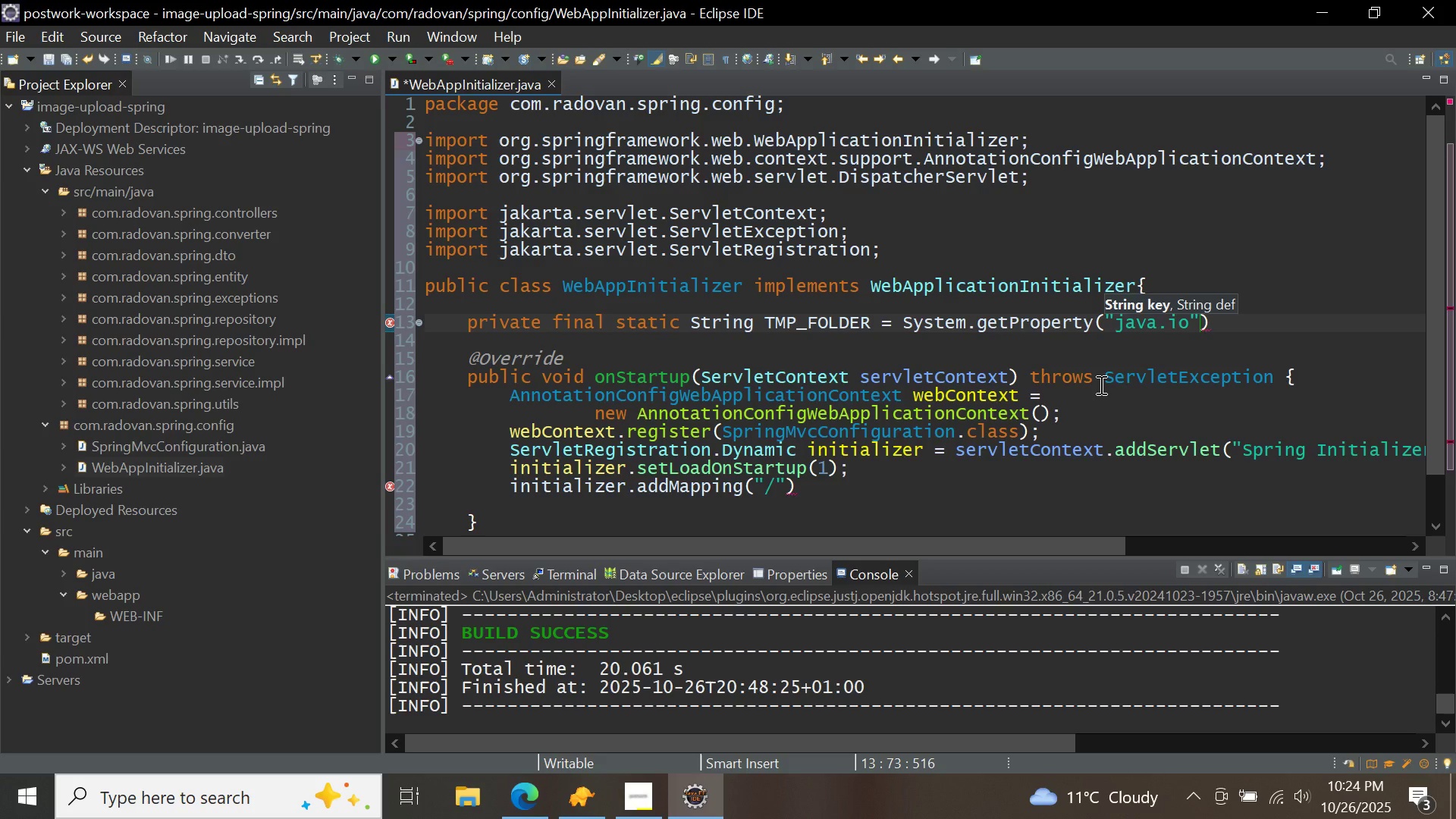 
wait(5.41)
 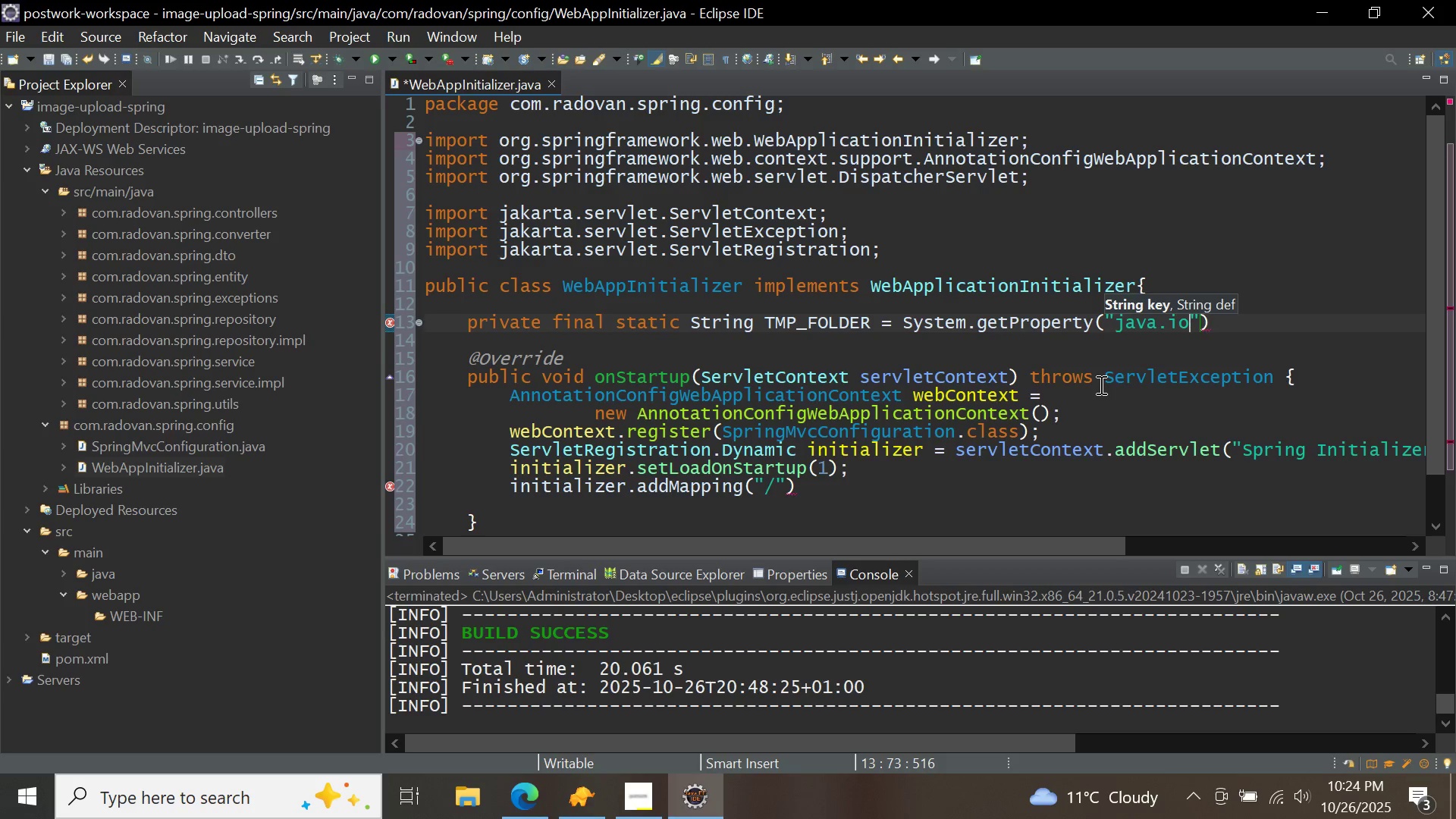 
type(.TMPDIR)
 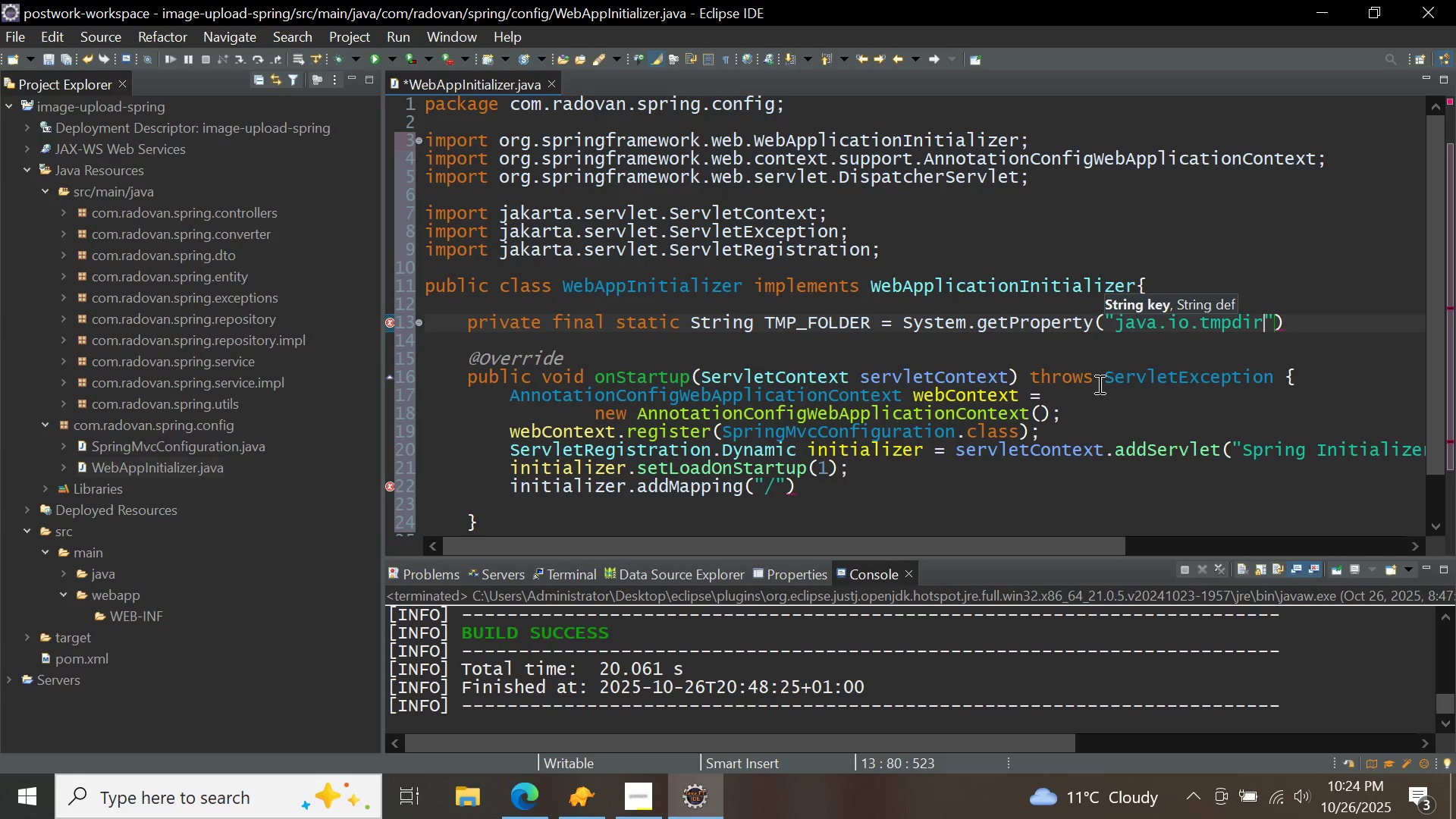 
key(ArrowRight)
 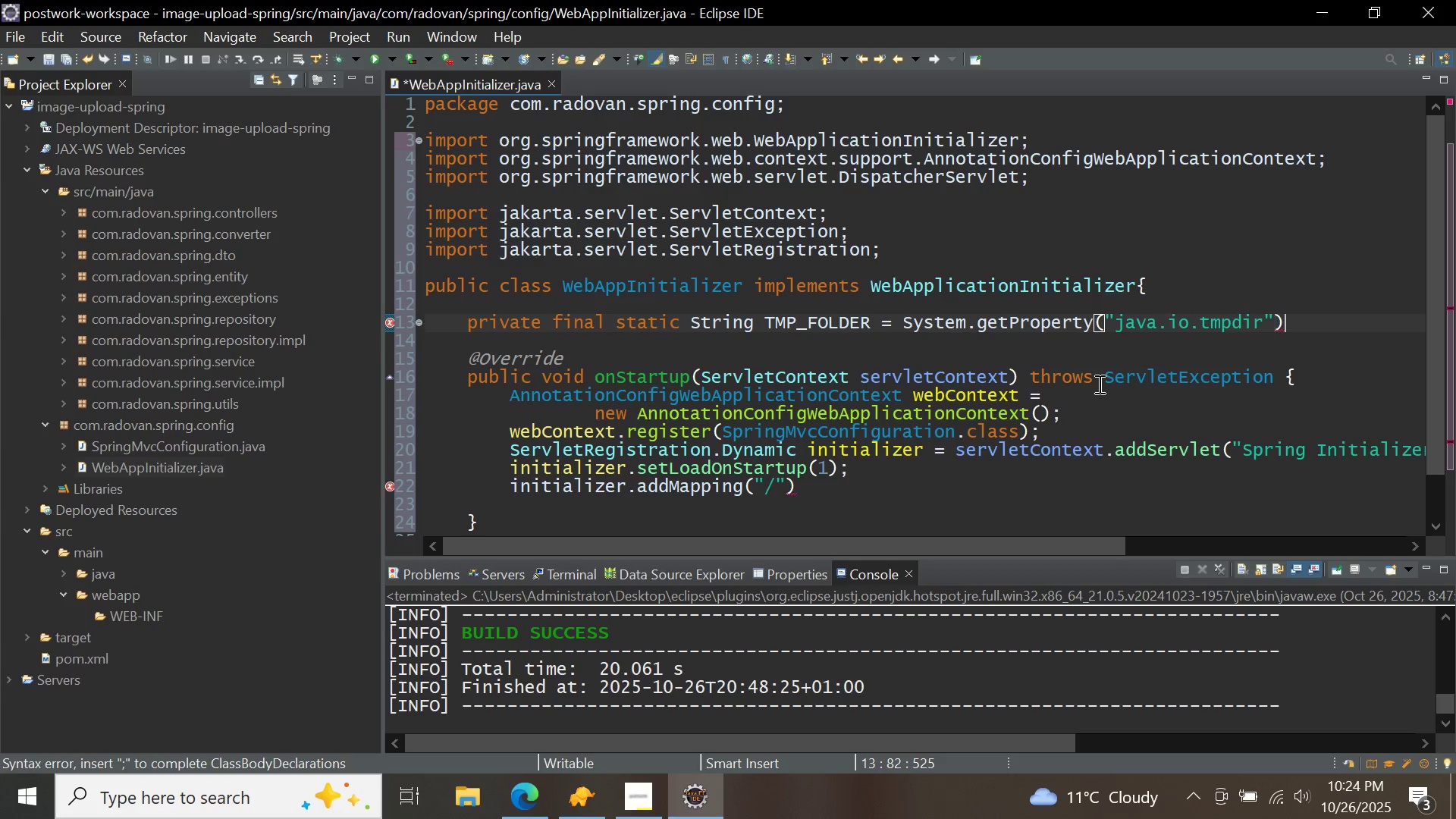 
key(ArrowRight)
 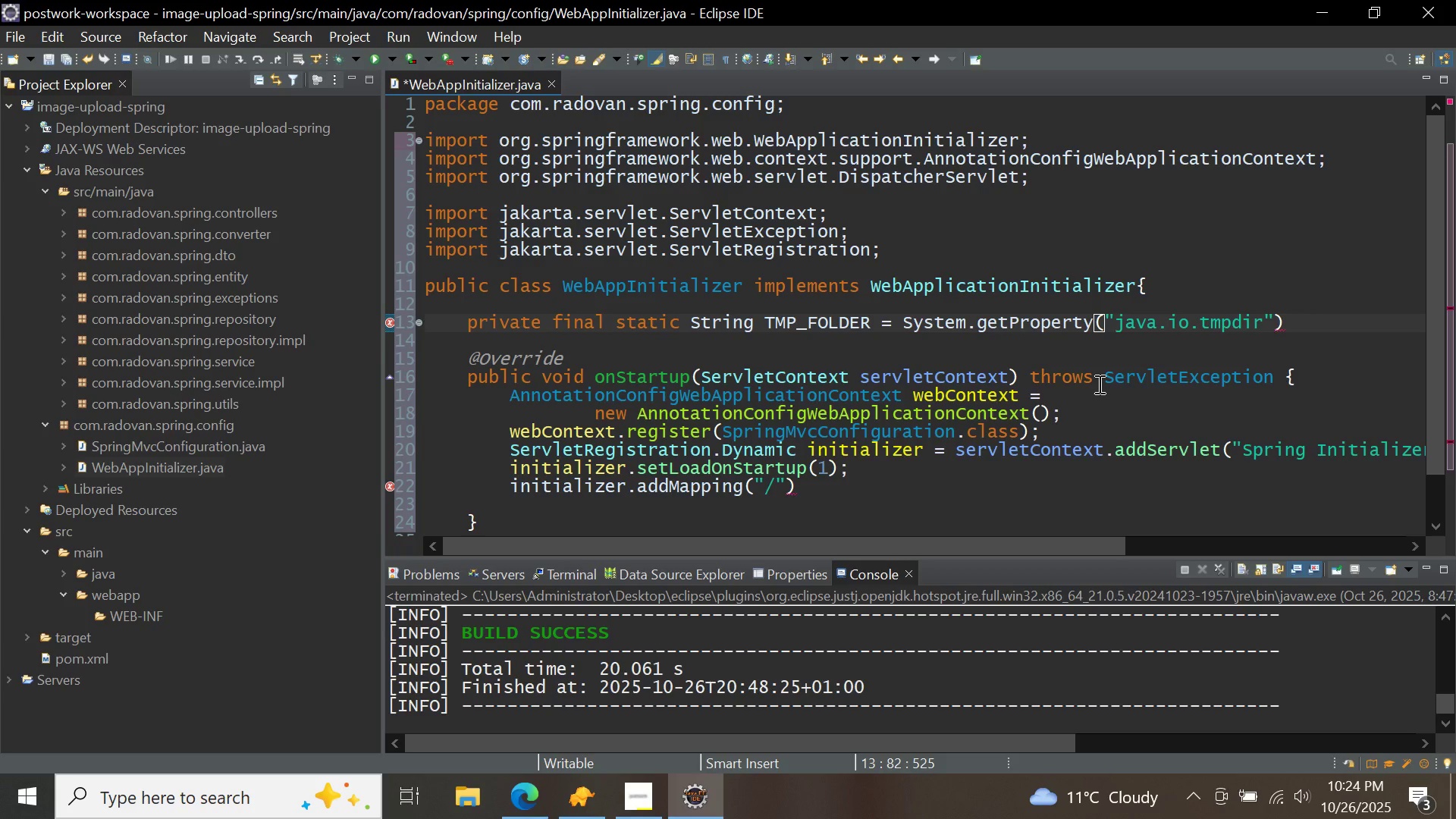 
key(Semicolon)
 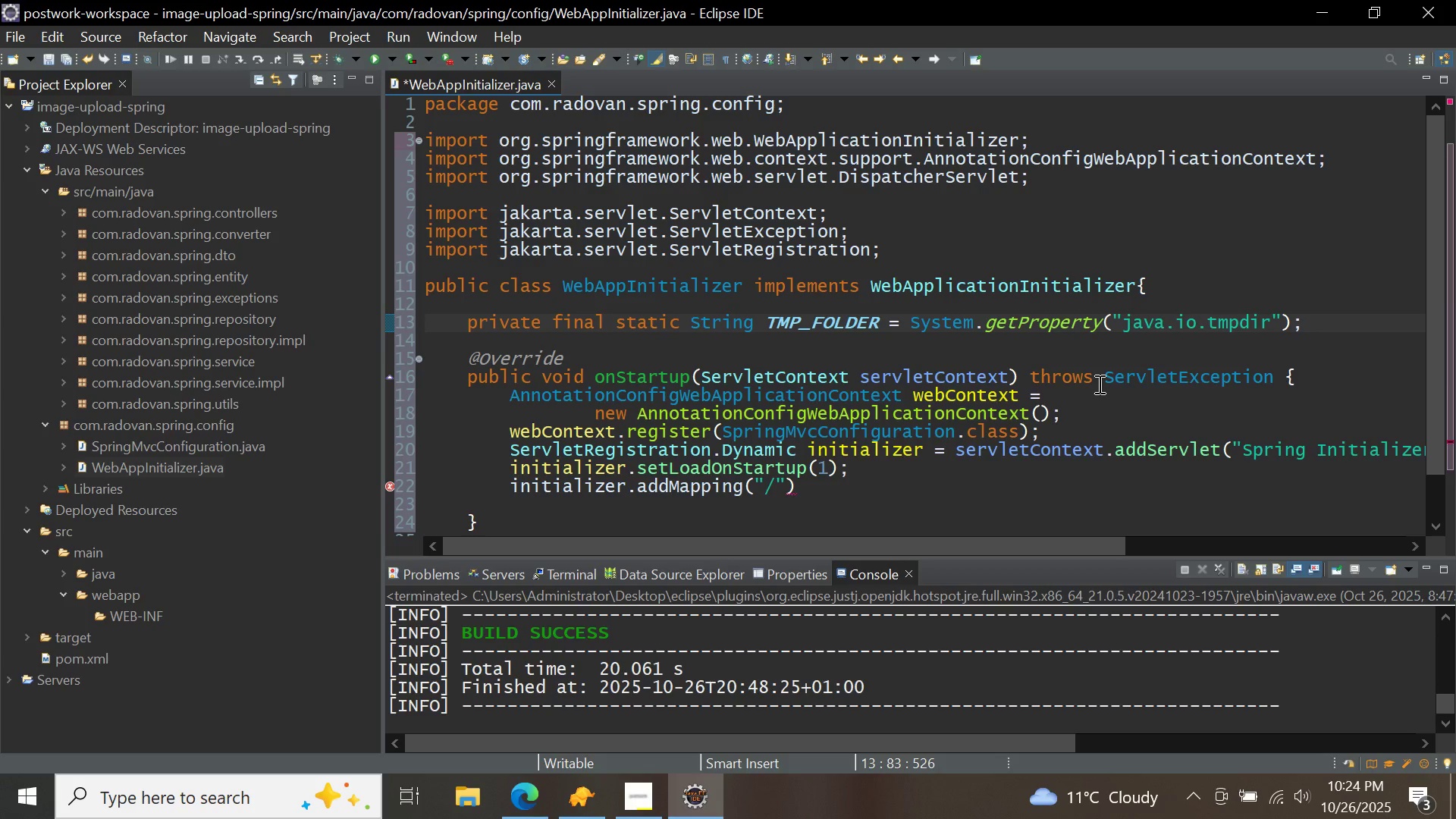 
key(Enter)
 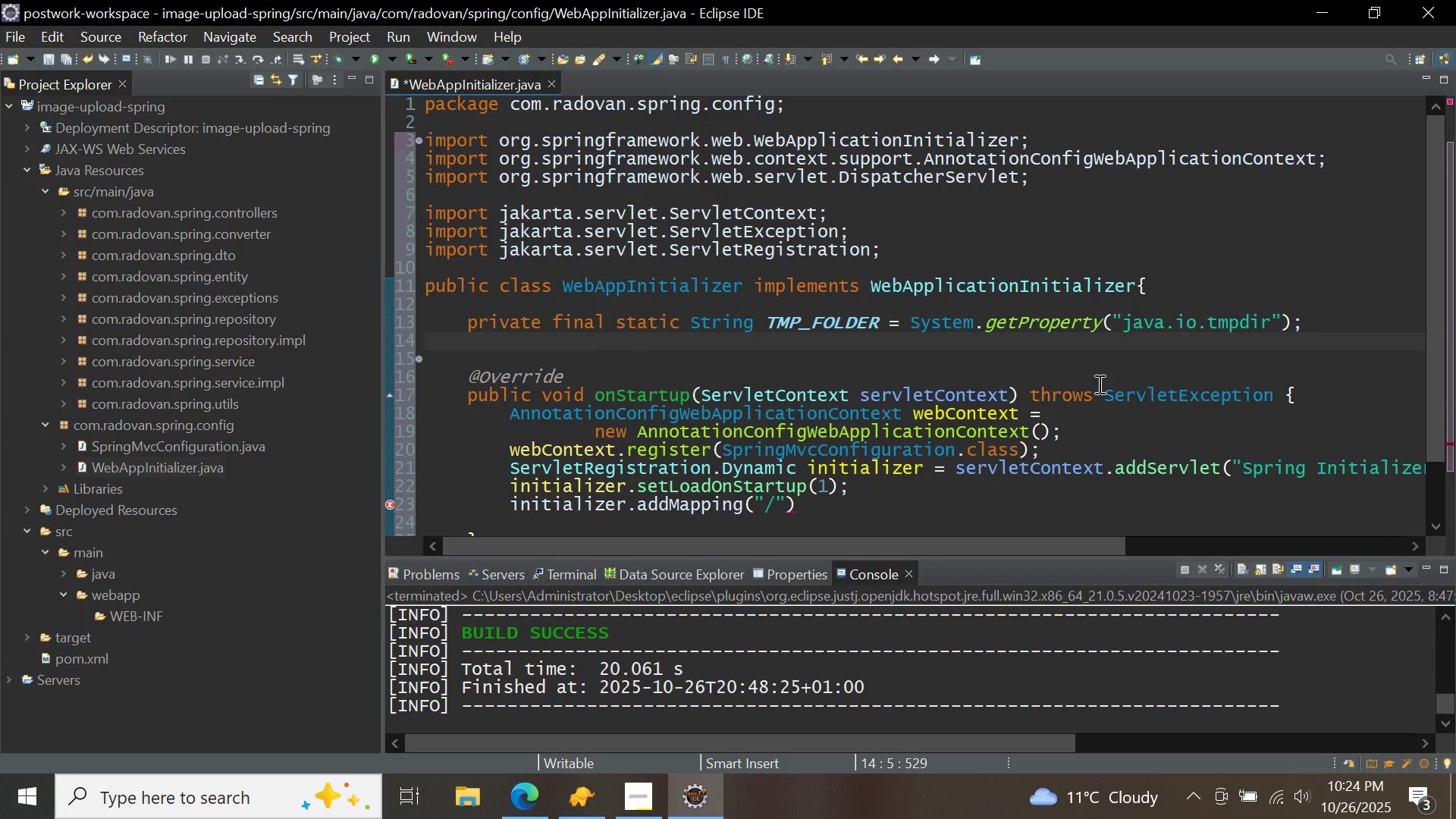 
type(PRIVATE STATIC FINAL INT max_upload_size)
 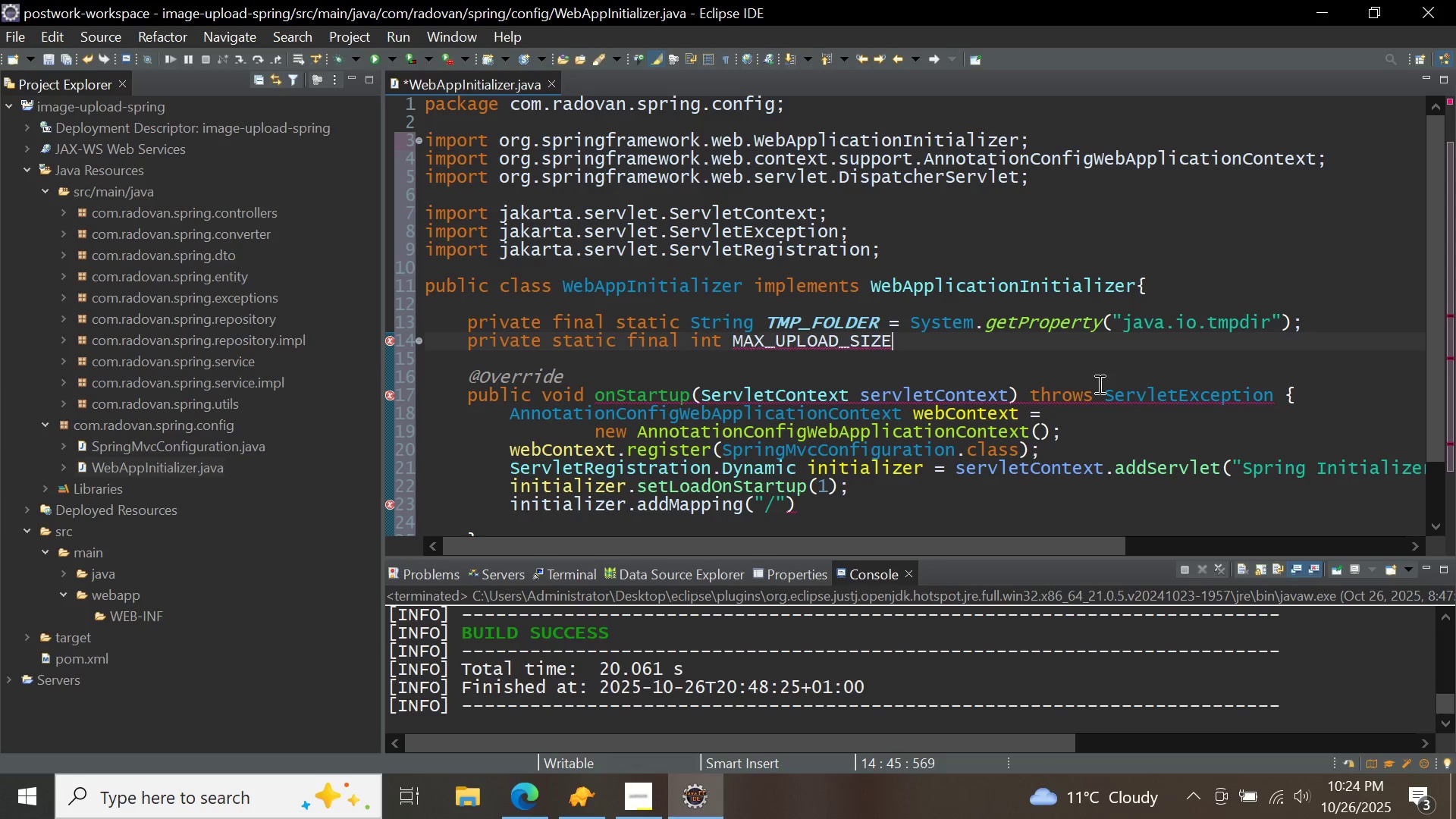 
type( = 5 * 1024 * 1024;)
 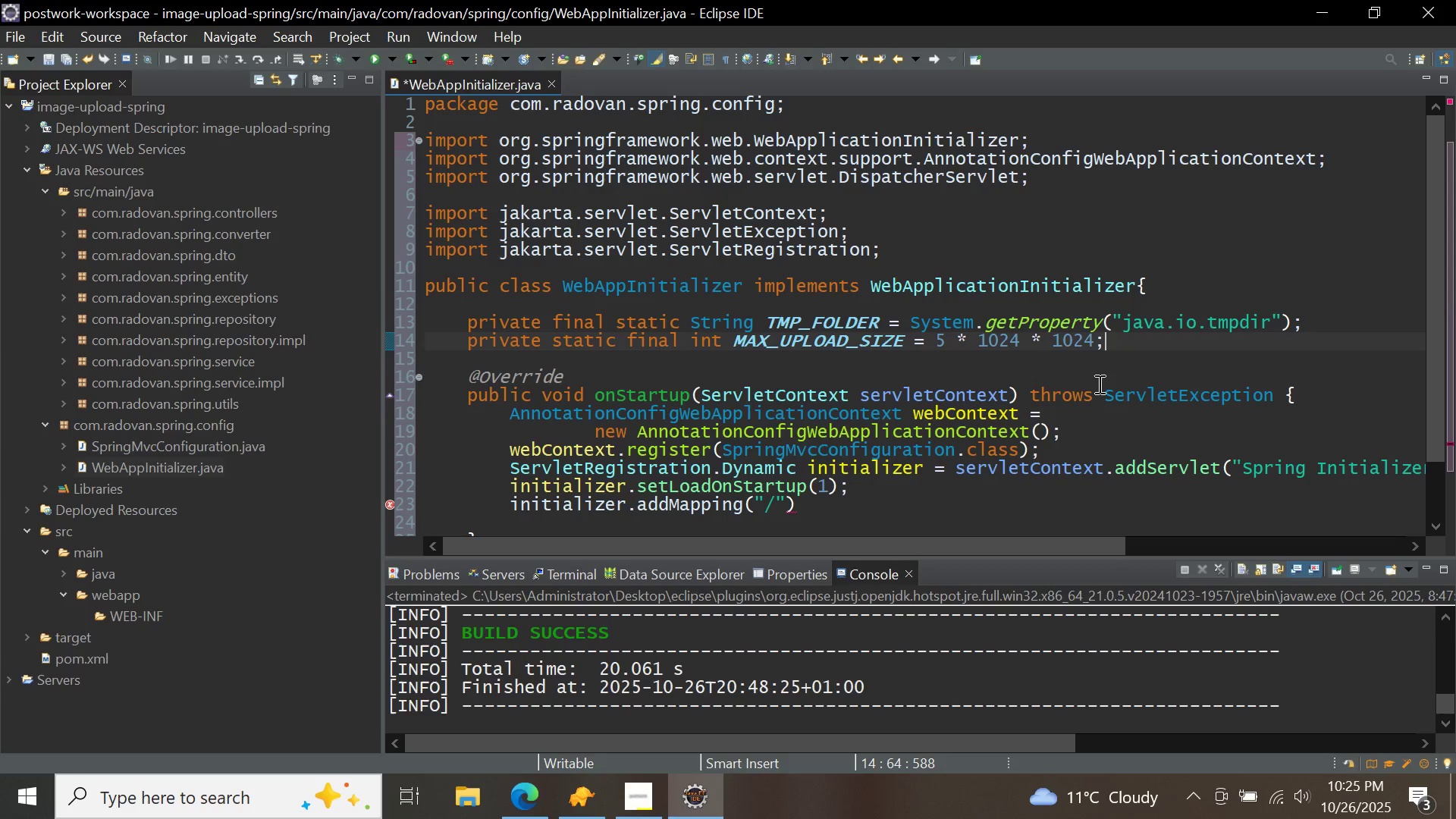 
wait(5.93)
 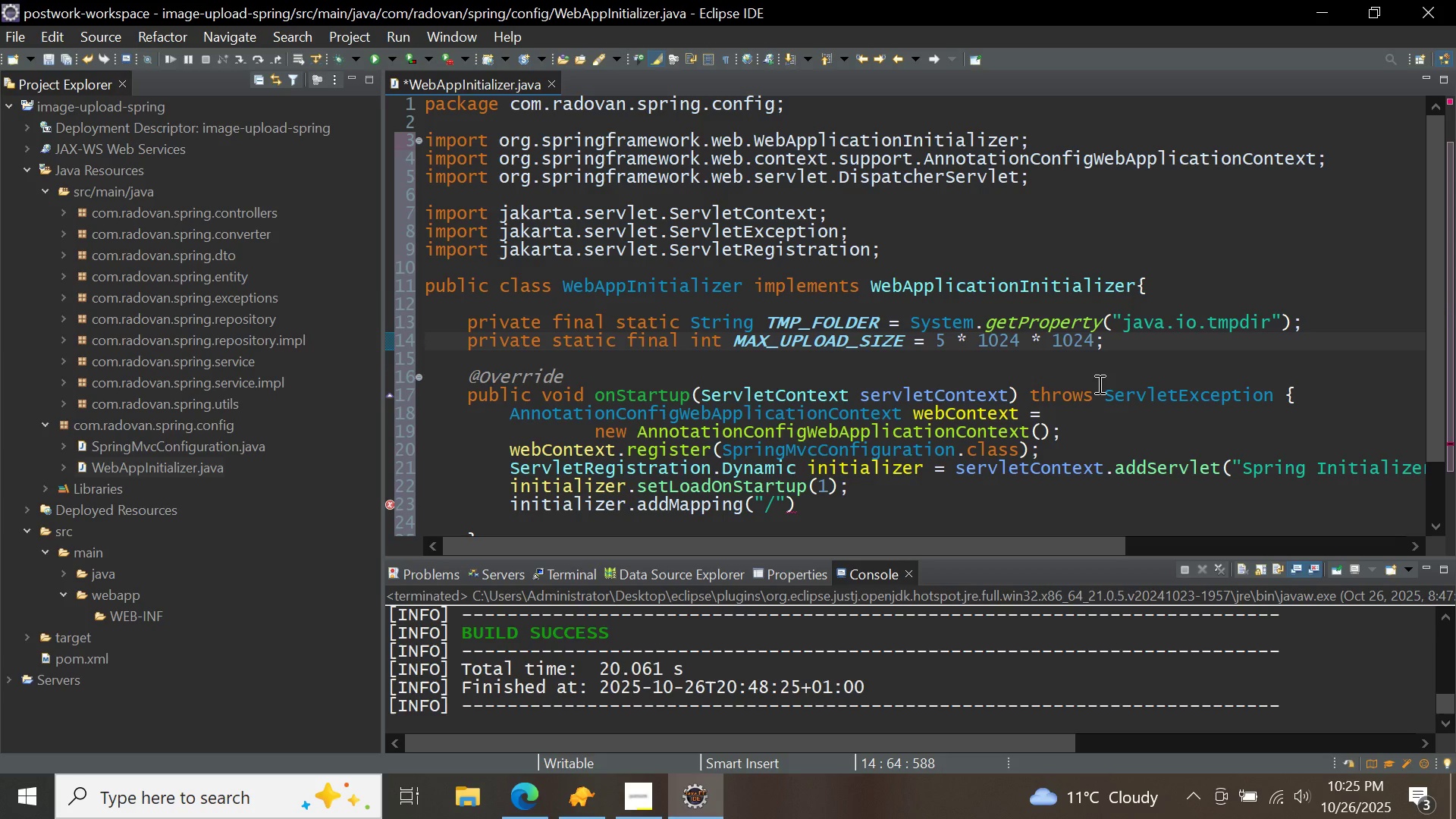 
left_click([1432, 479])
 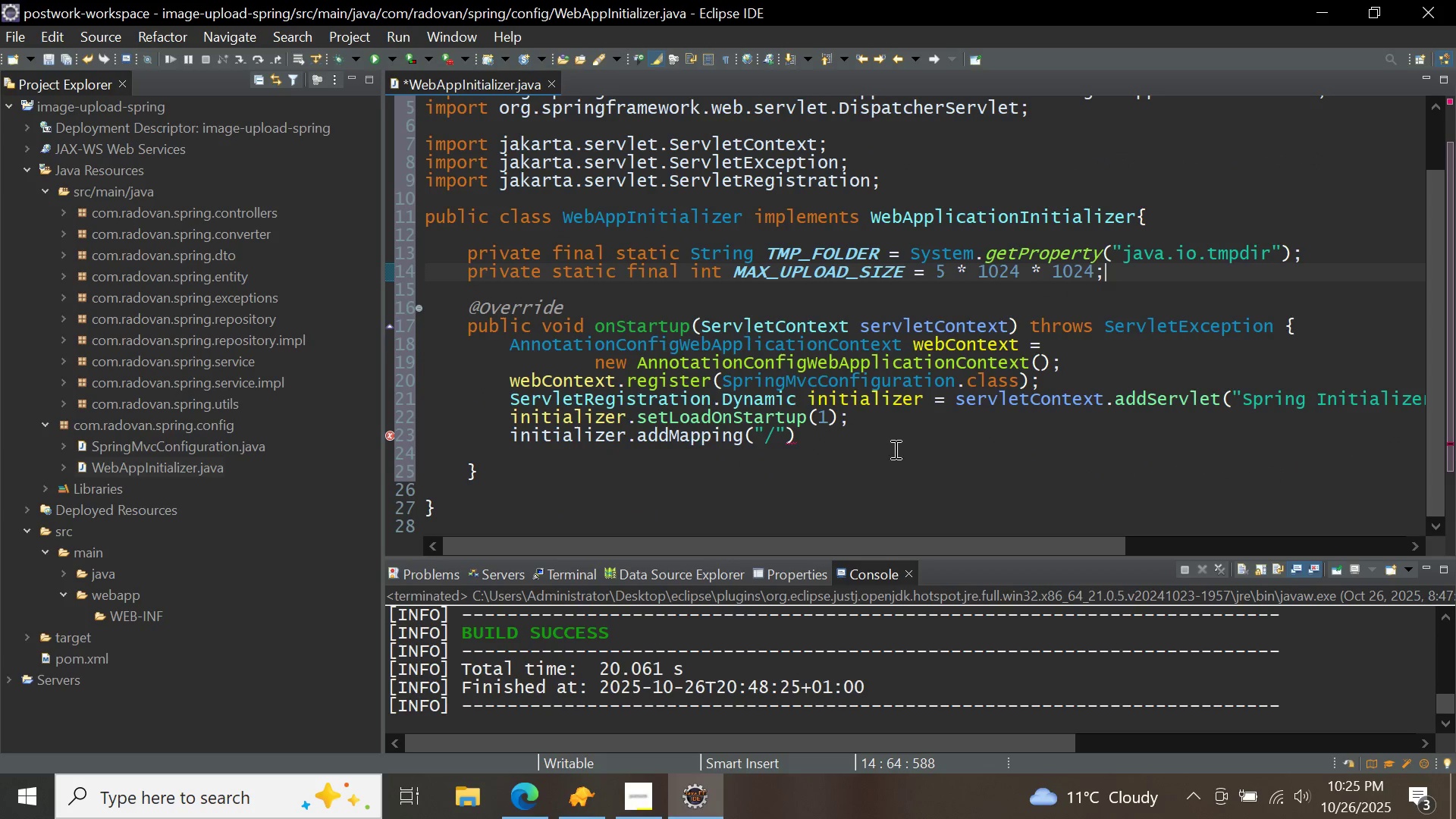 
left_click([888, 446])
 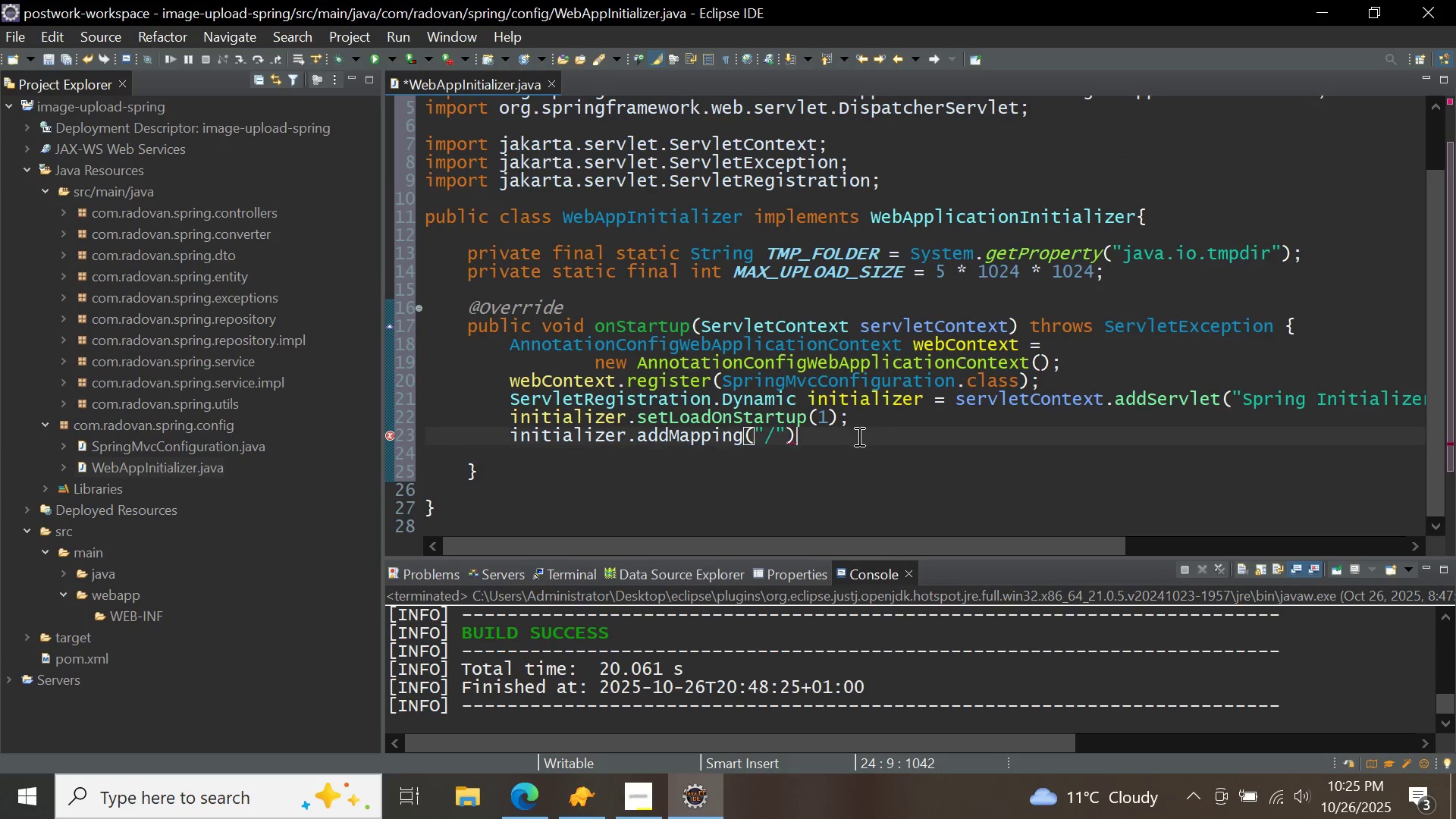 
left_click([858, 436])
 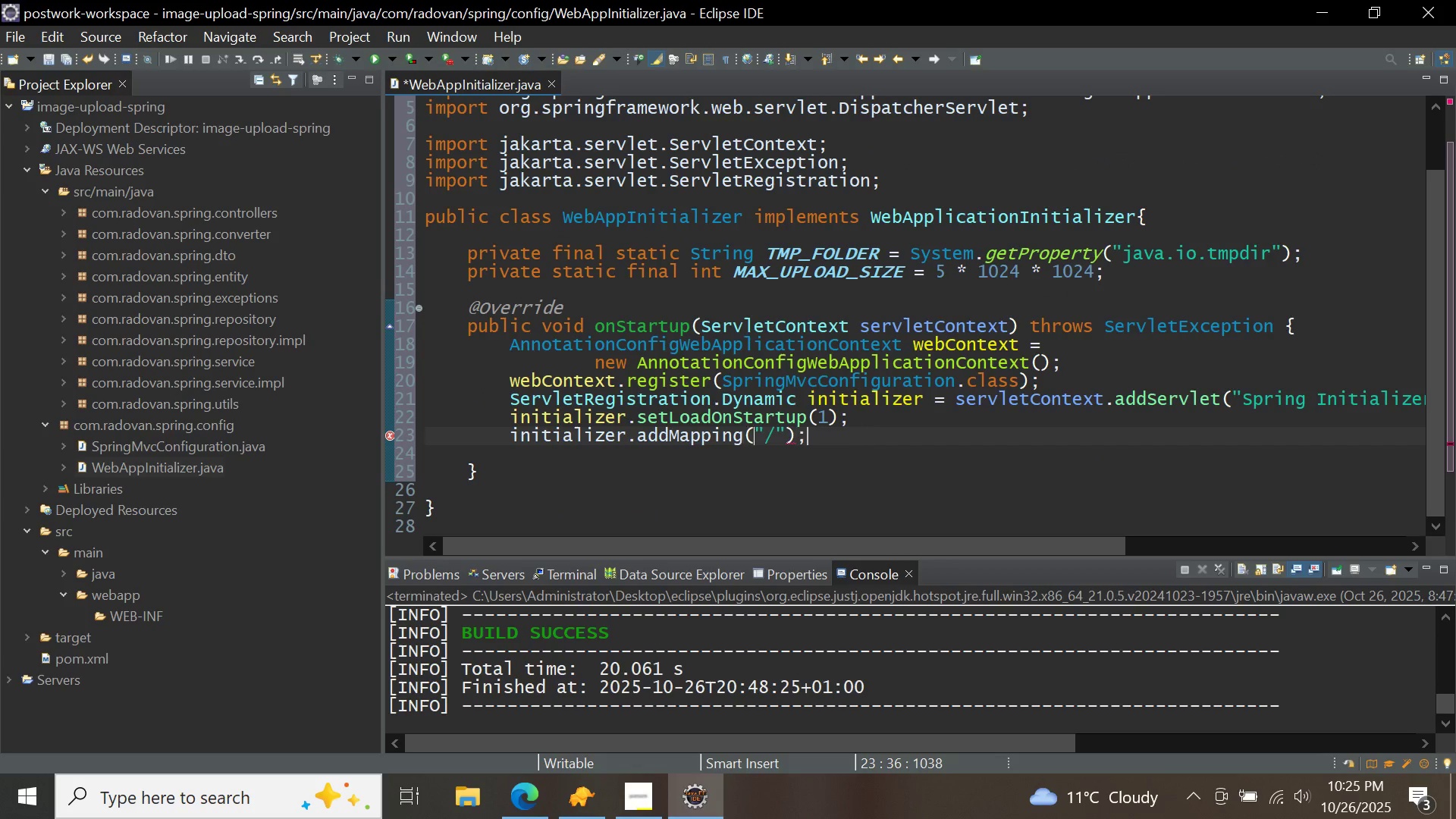 
key(Semicolon)
 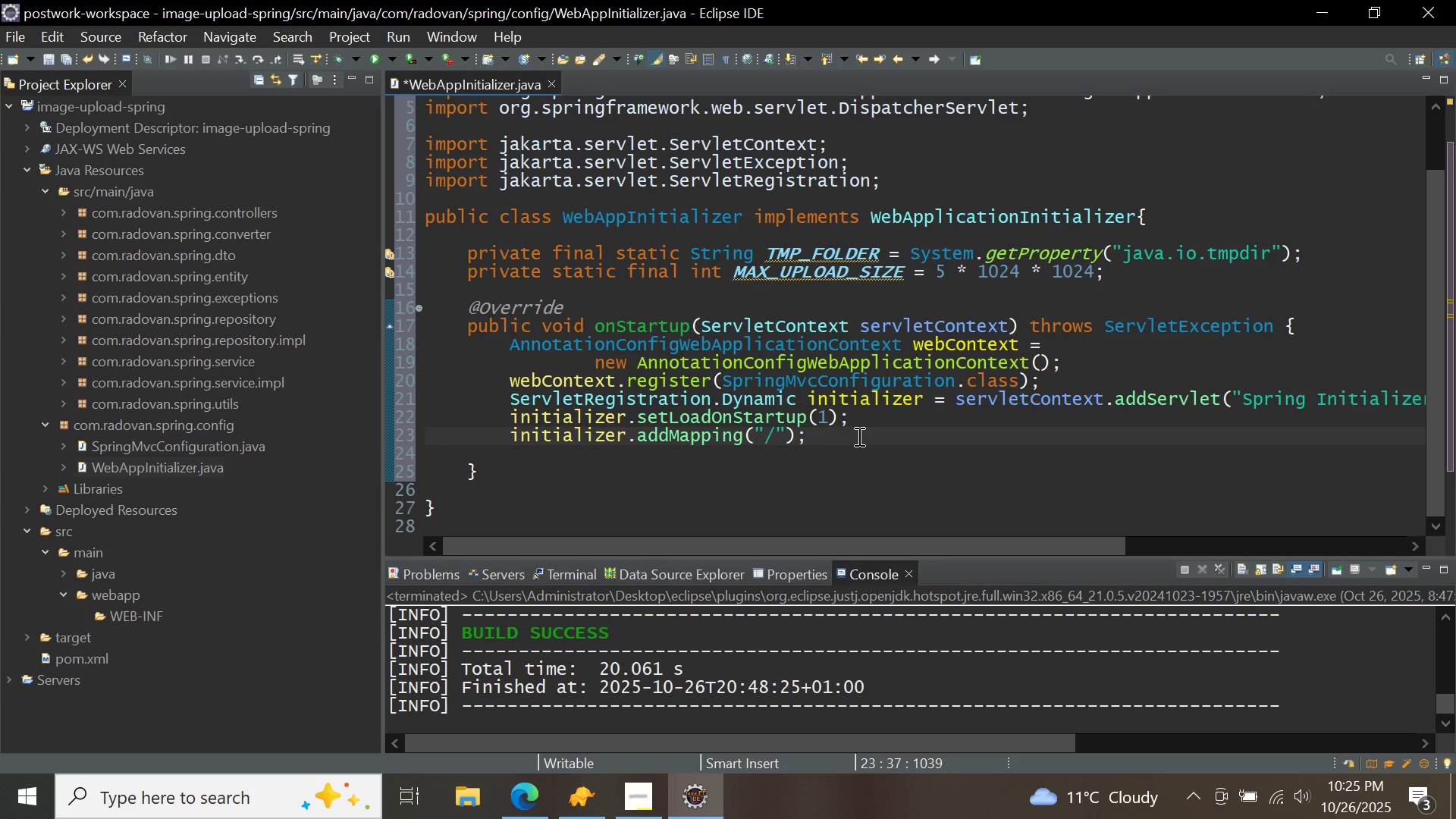 
key(Enter)
 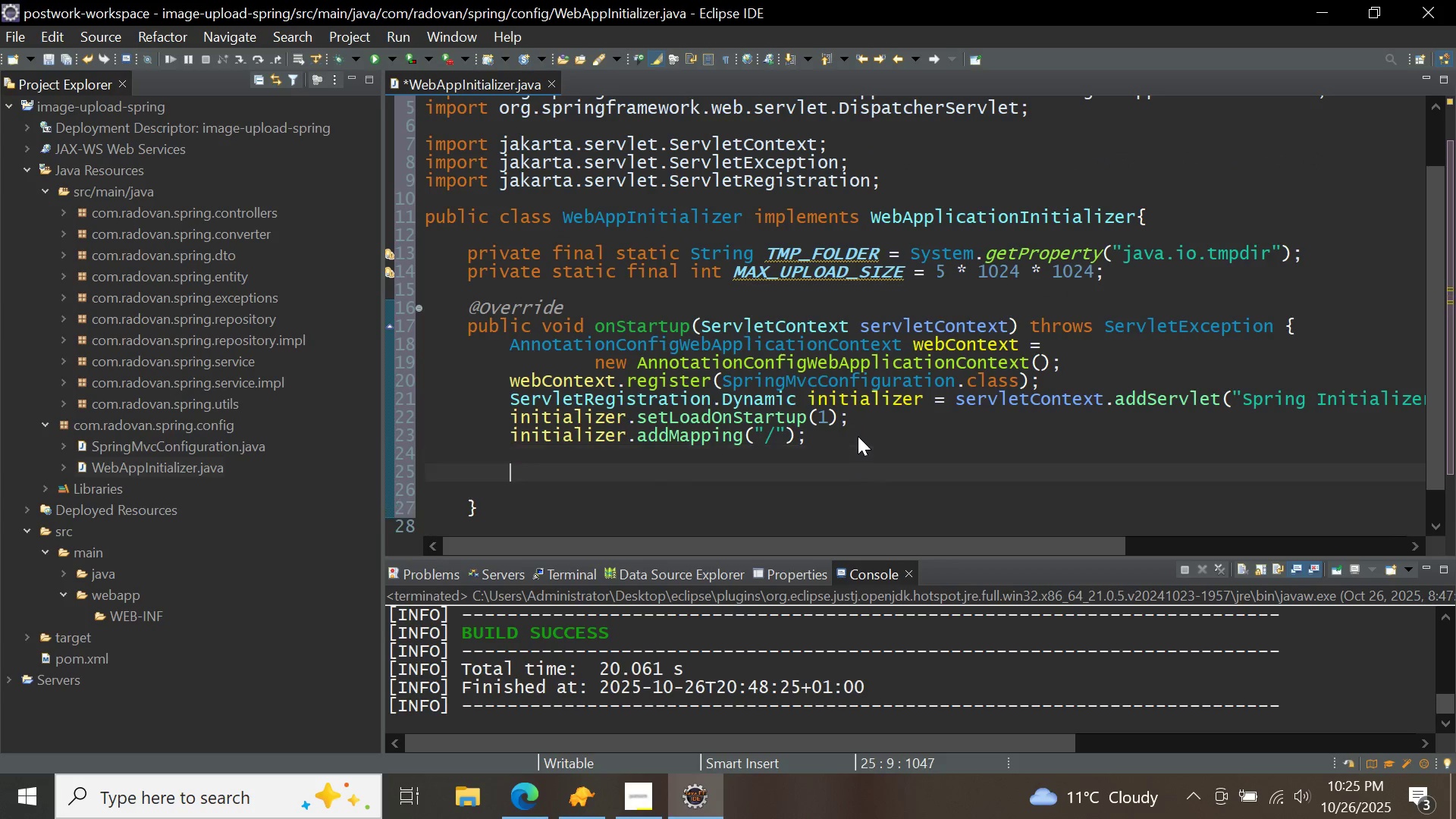 
key(Enter)
 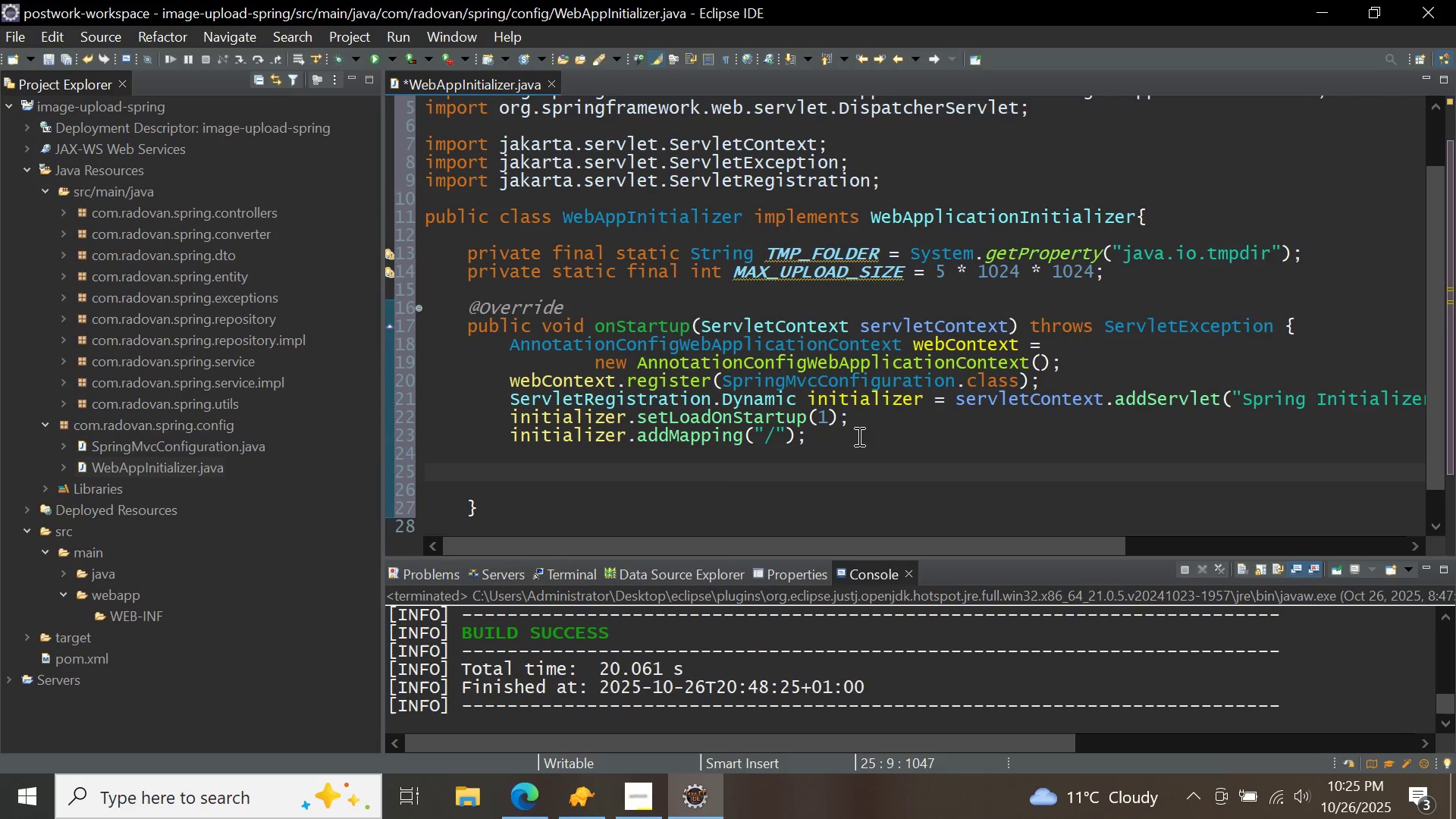 
type(multip)
 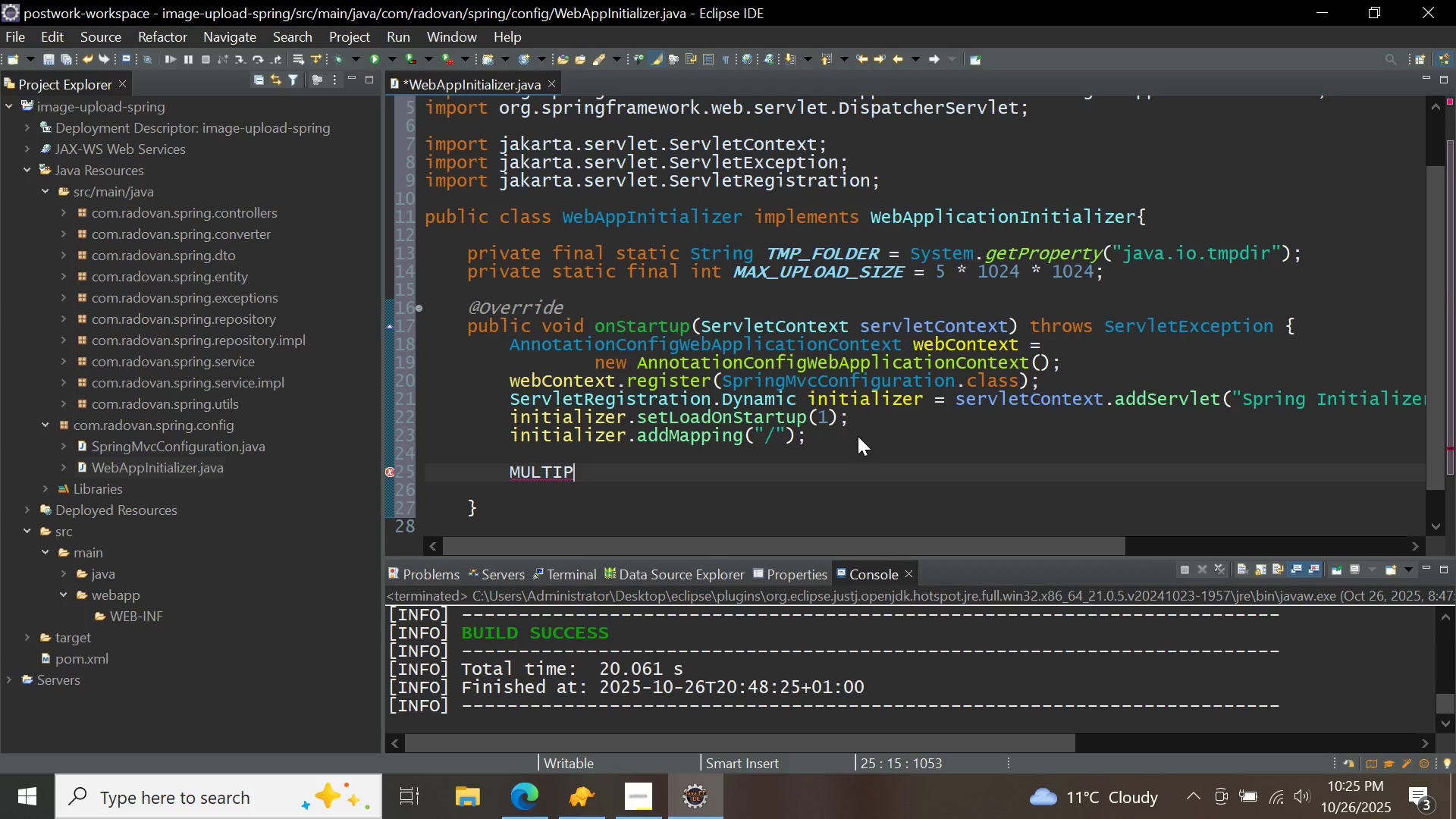 
key(Control+ControlLeft)
 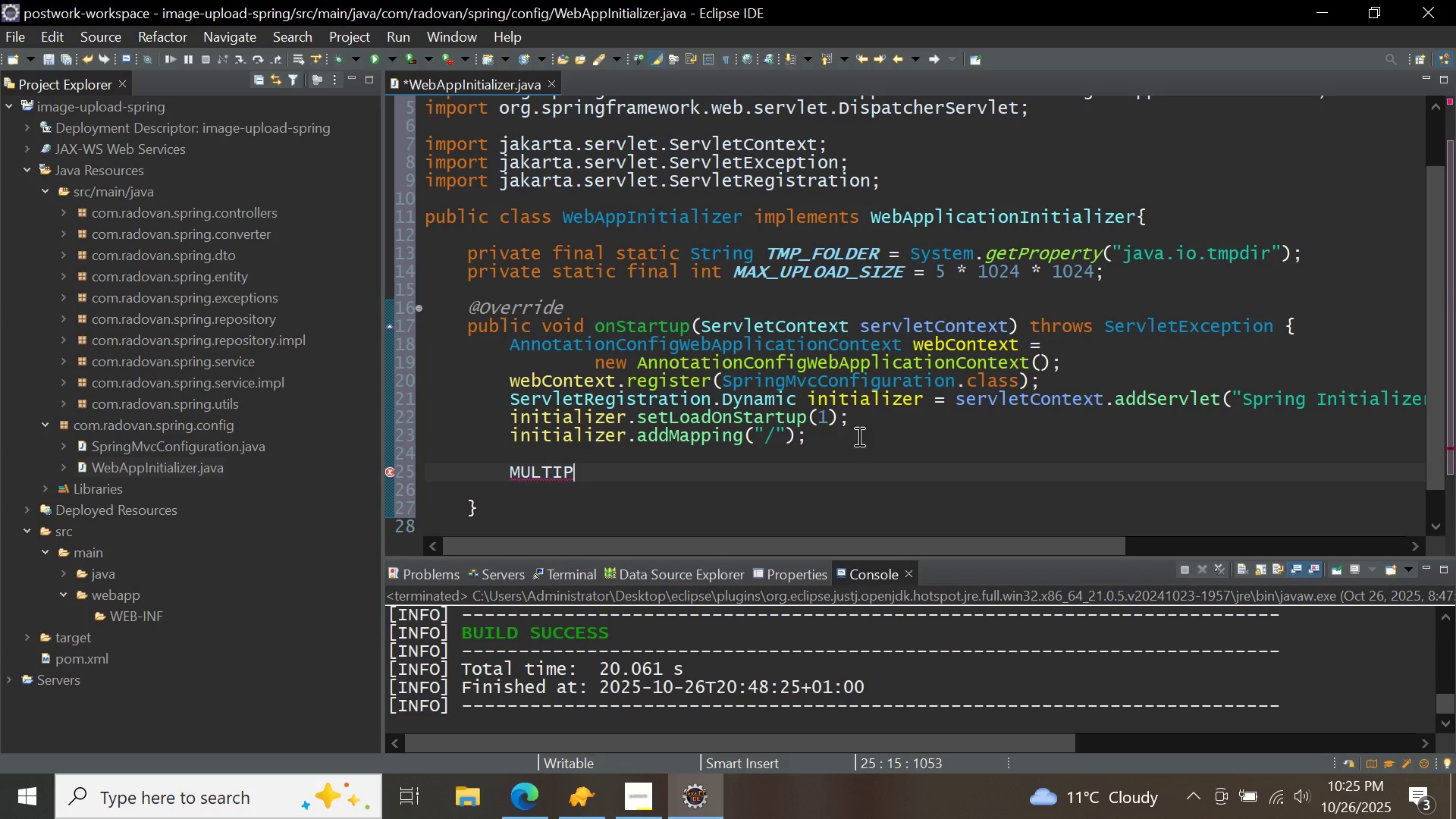 
key(Control+Space)
 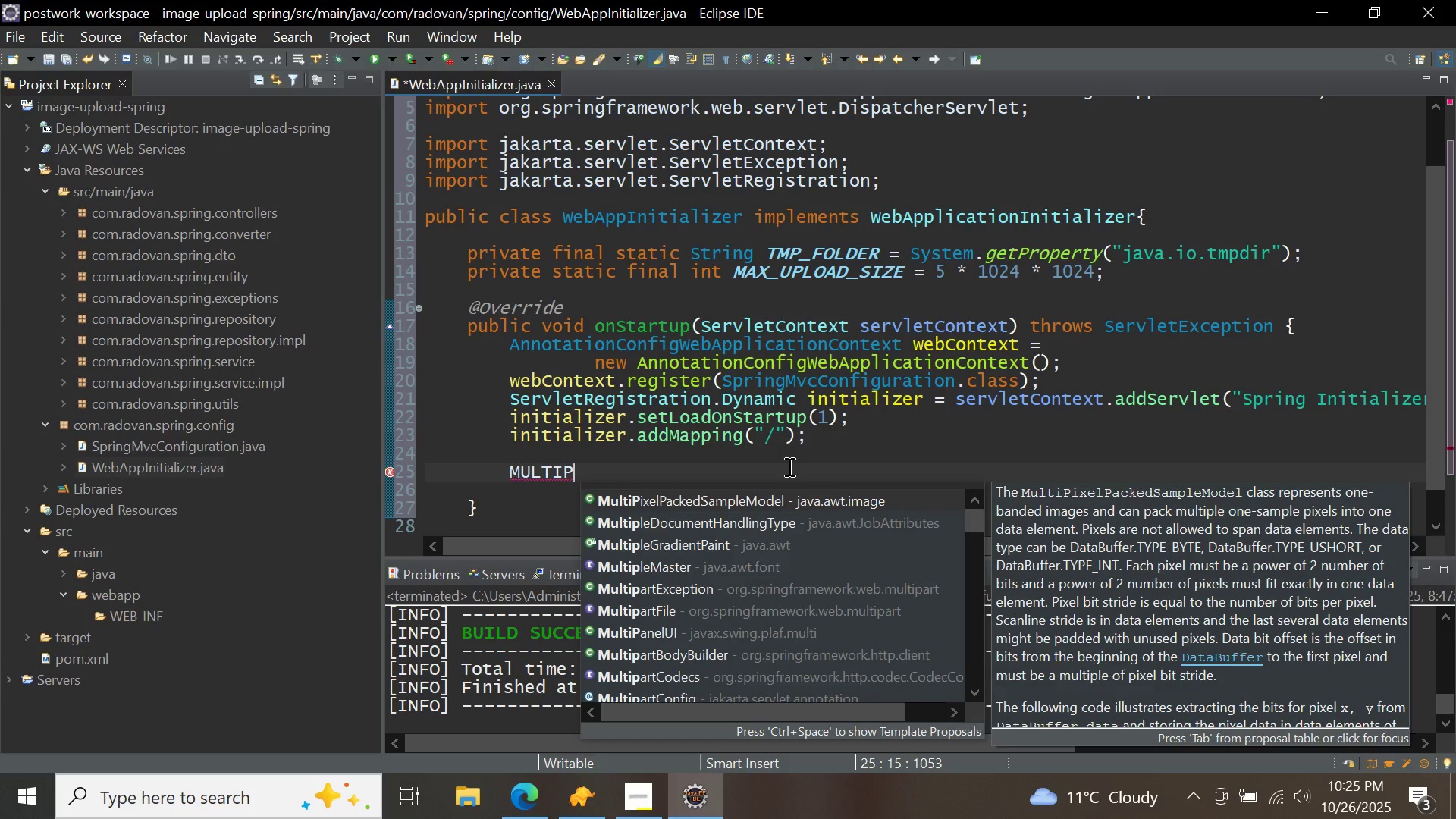 
type(artc)
 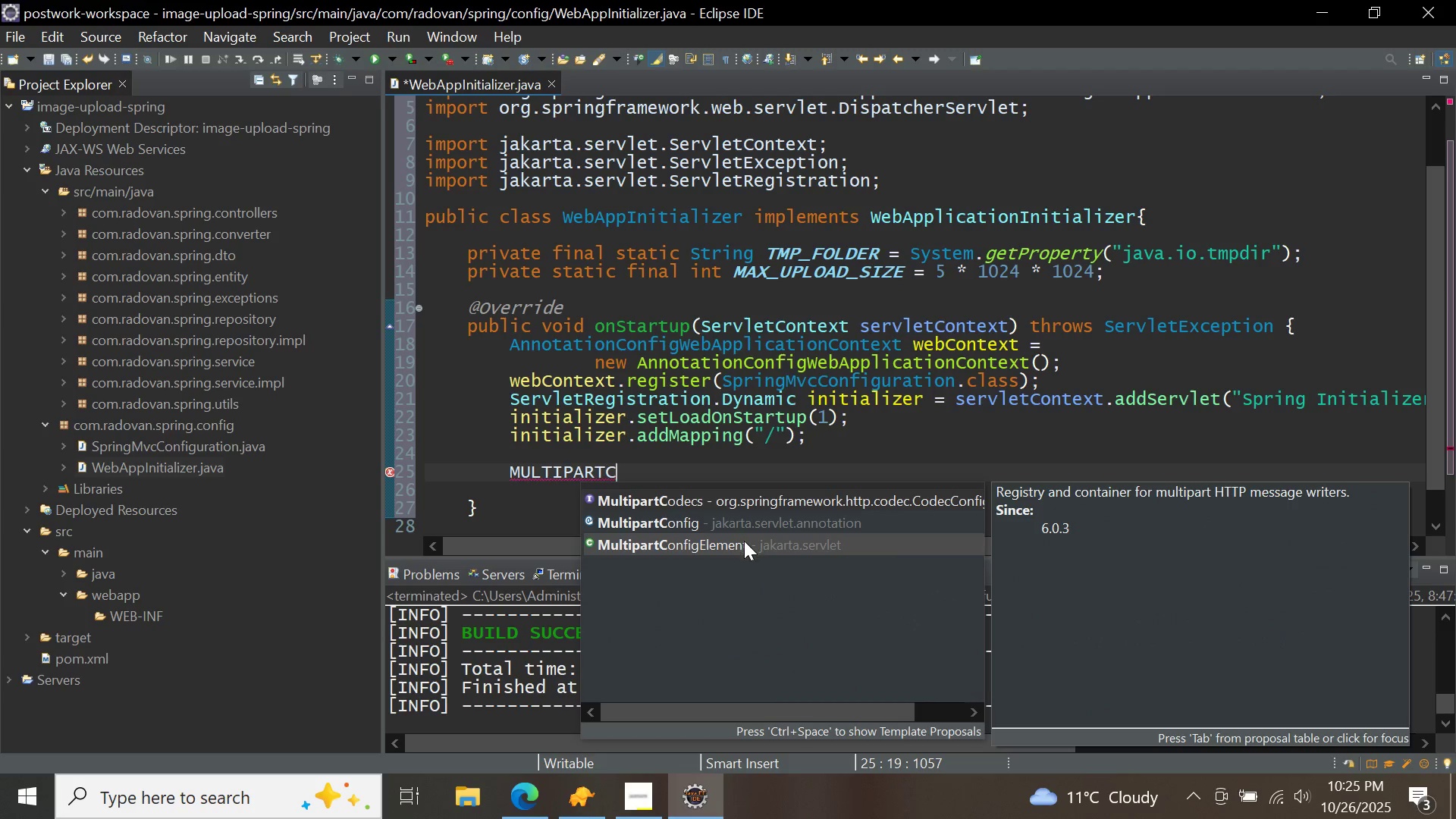 
double_click([744, 541])
 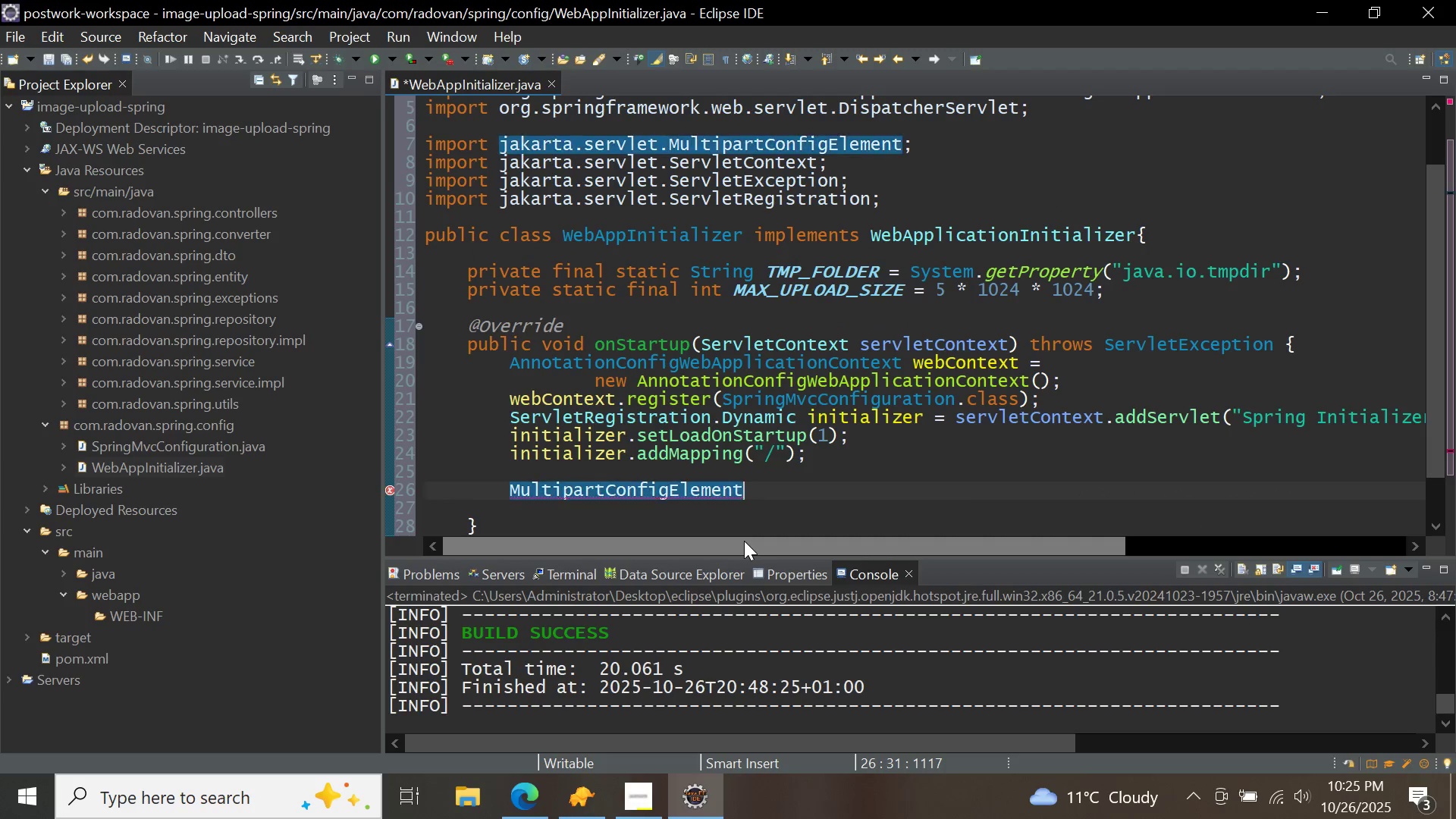 
key(Space)
 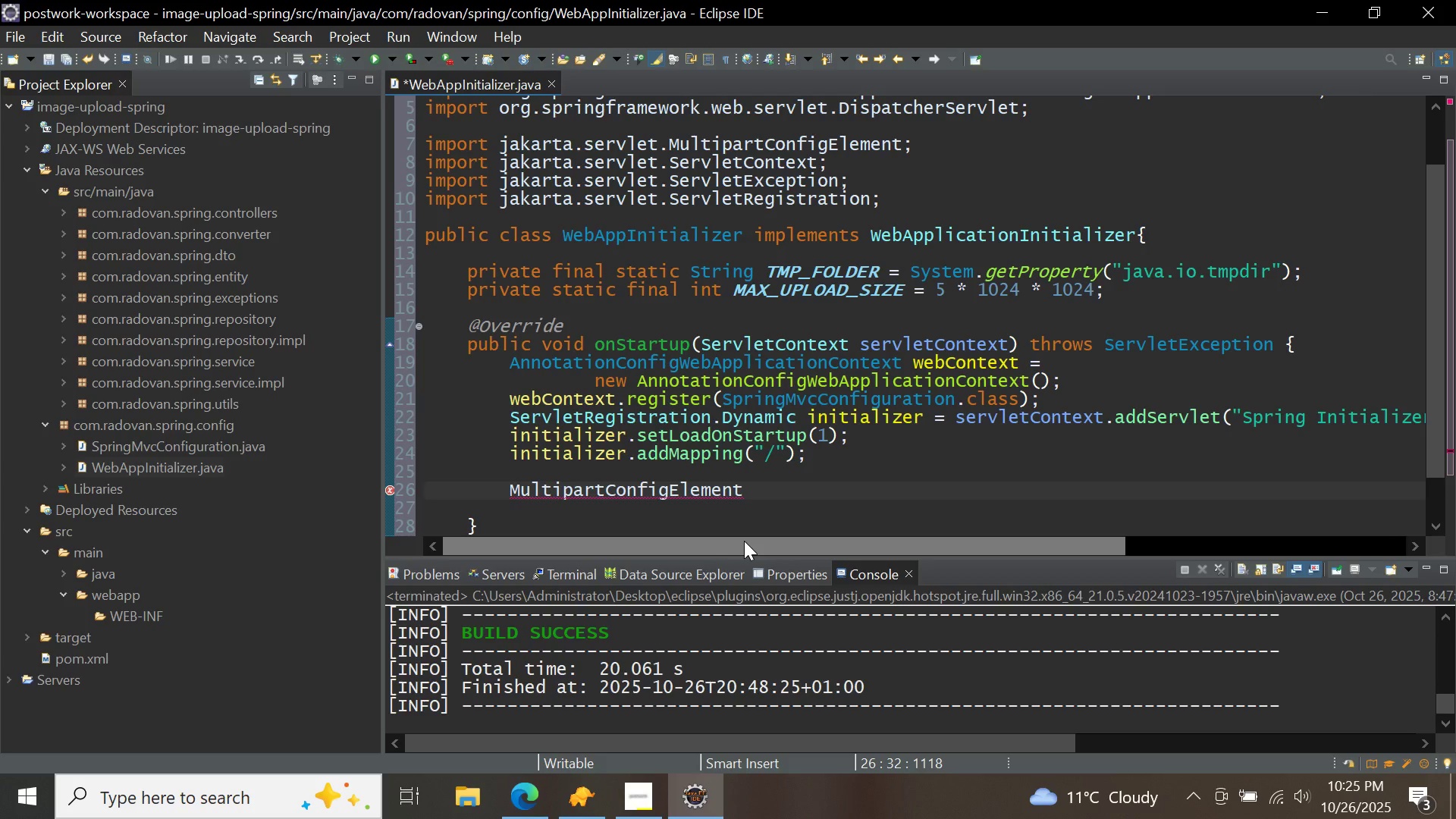 
key(Control+ControlLeft)
 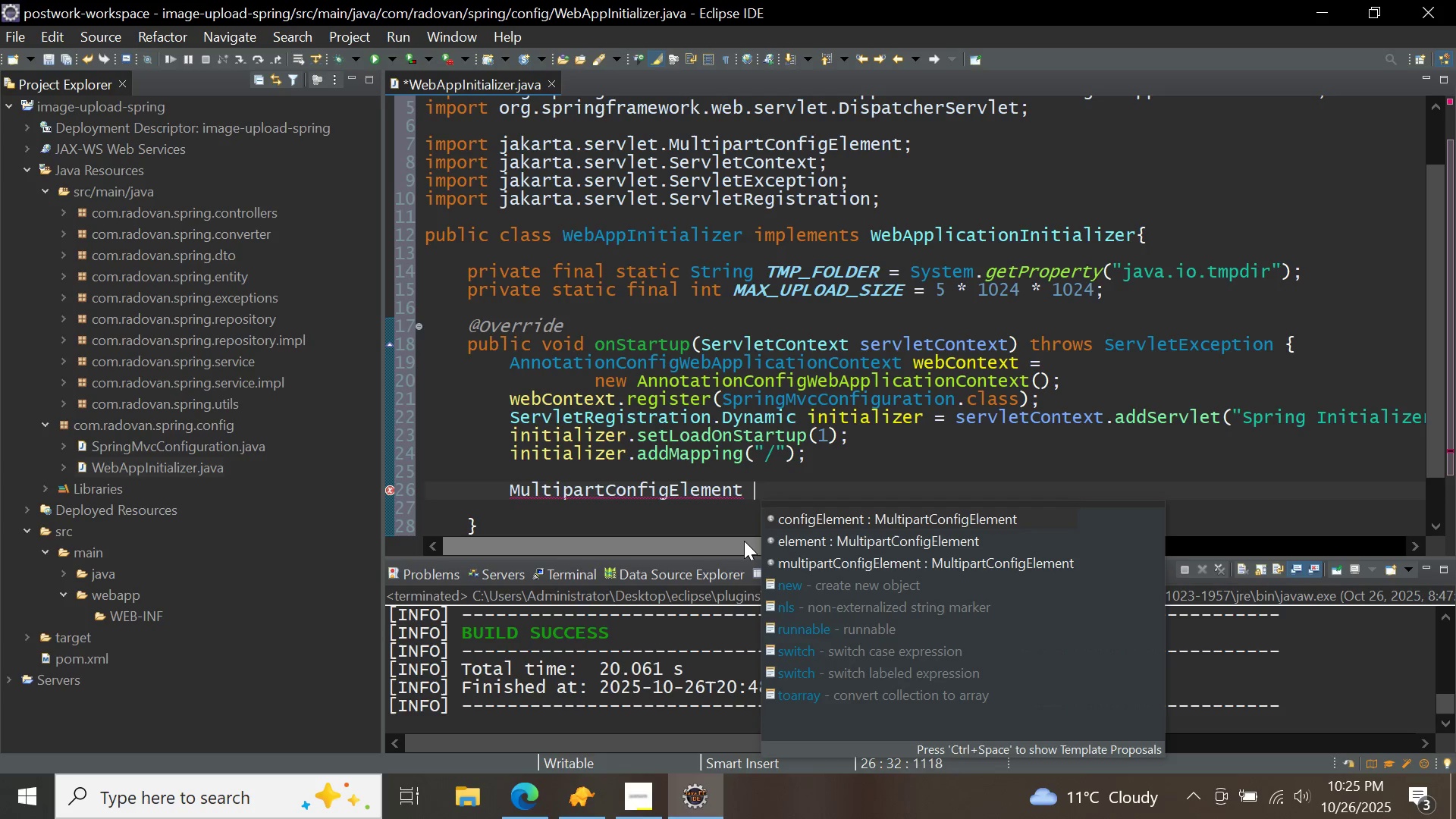 
key(Control+Space)
 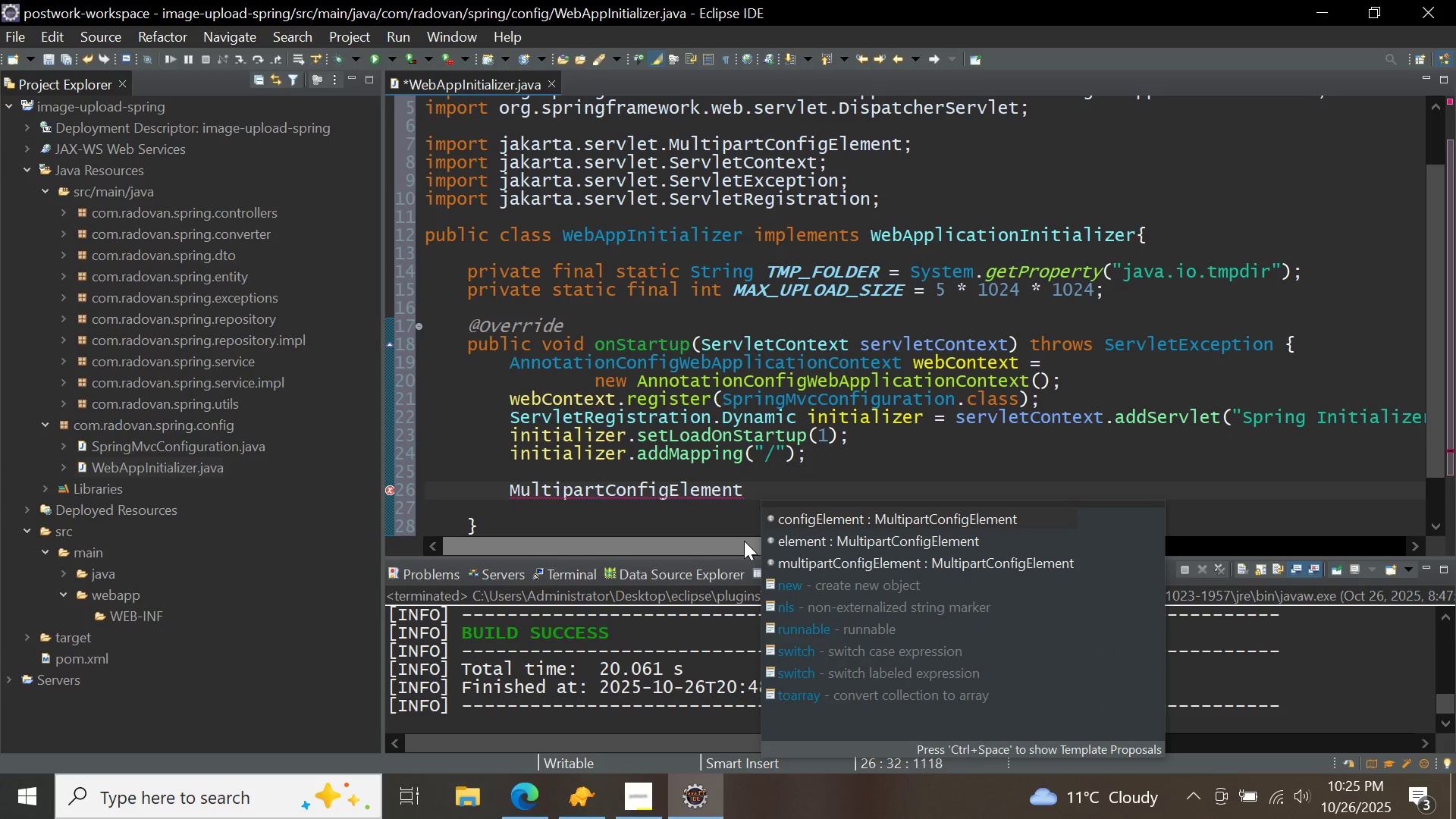 
left_click([744, 541])
 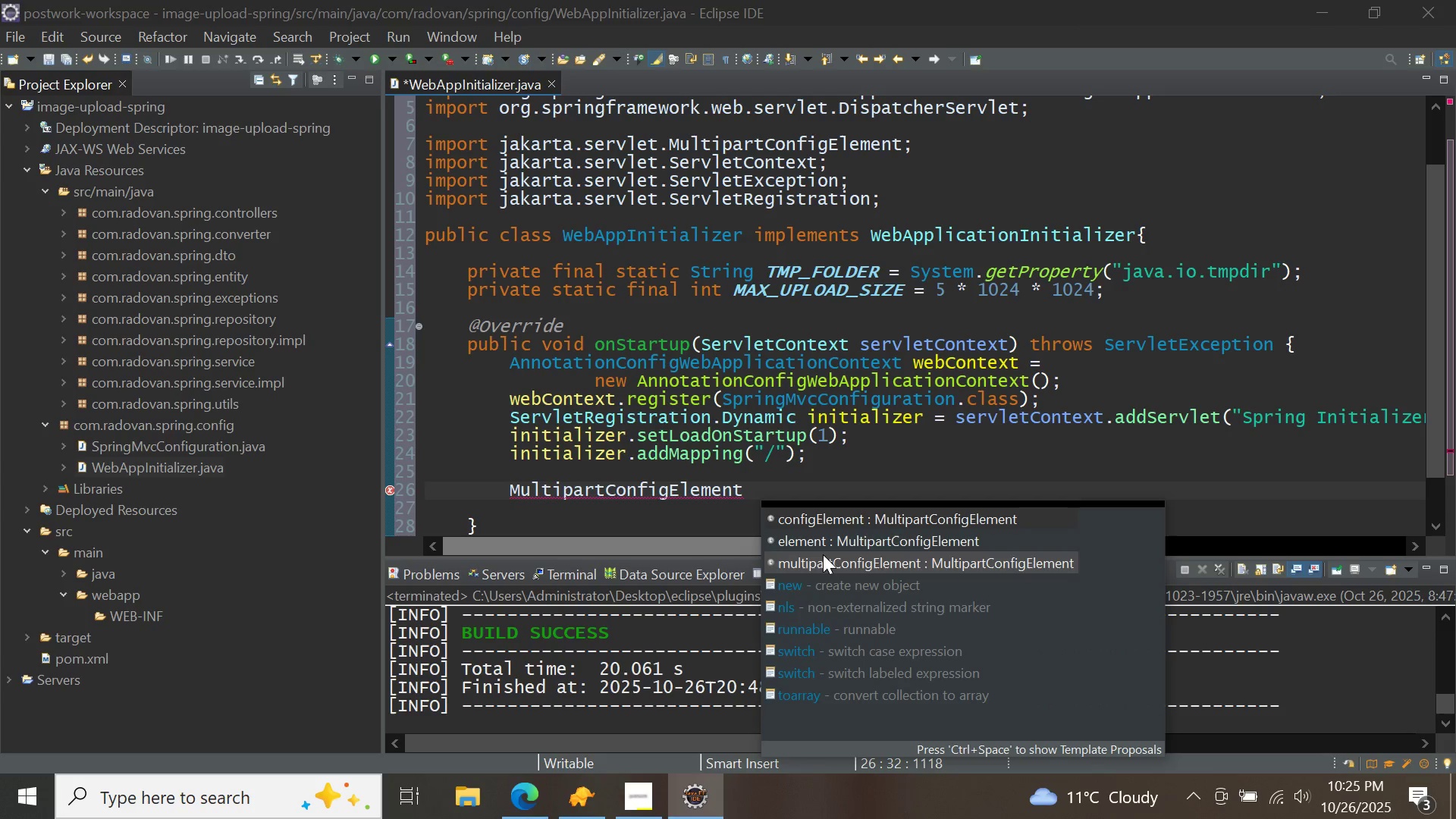 
double_click([823, 554])
 